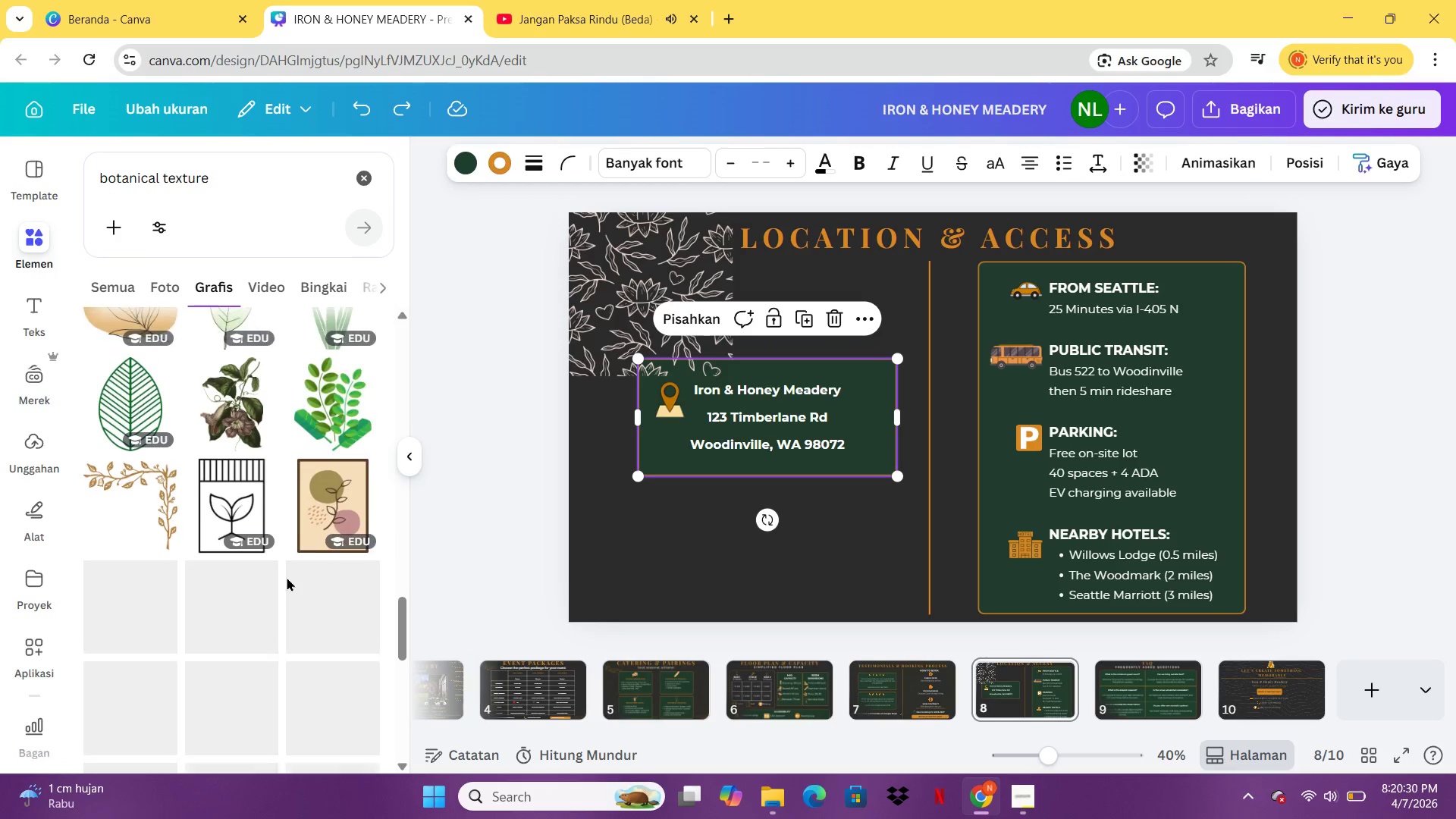 
wait(7.92)
 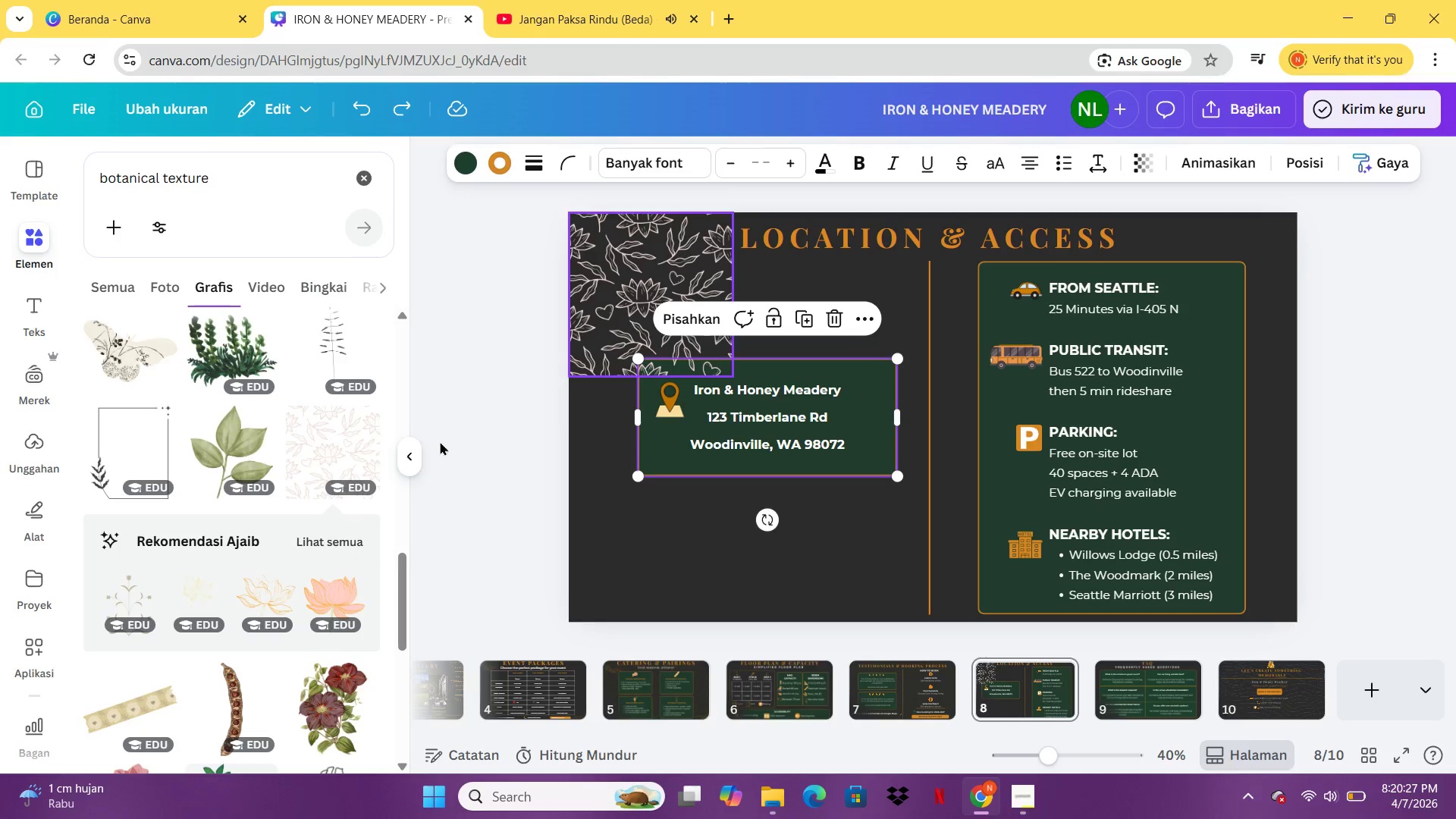 
left_click([135, 523])
 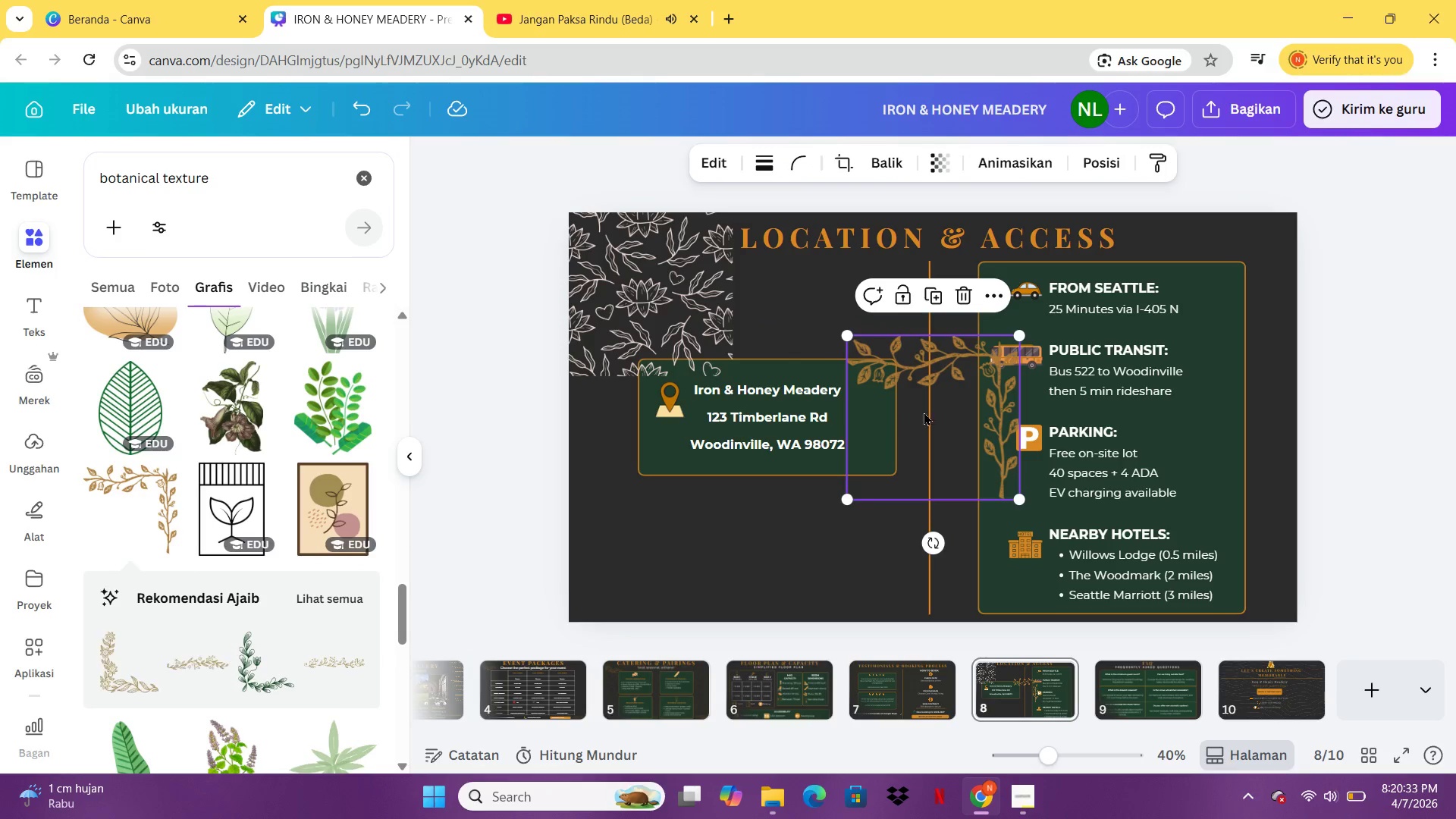 
left_click_drag(start_coordinate=[949, 409], to_coordinate=[1229, 292])
 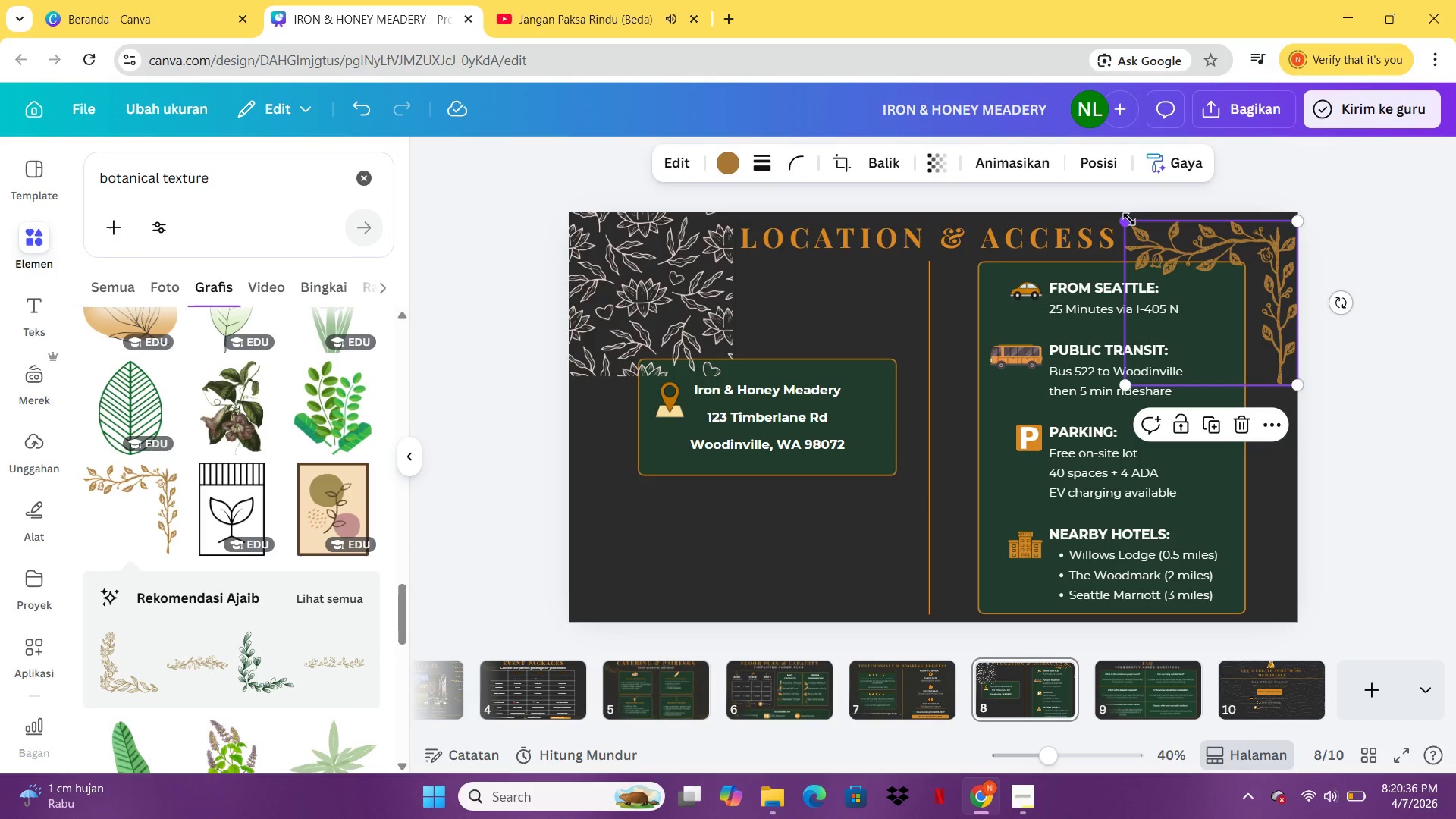 
left_click_drag(start_coordinate=[1126, 220], to_coordinate=[1178, 273])
 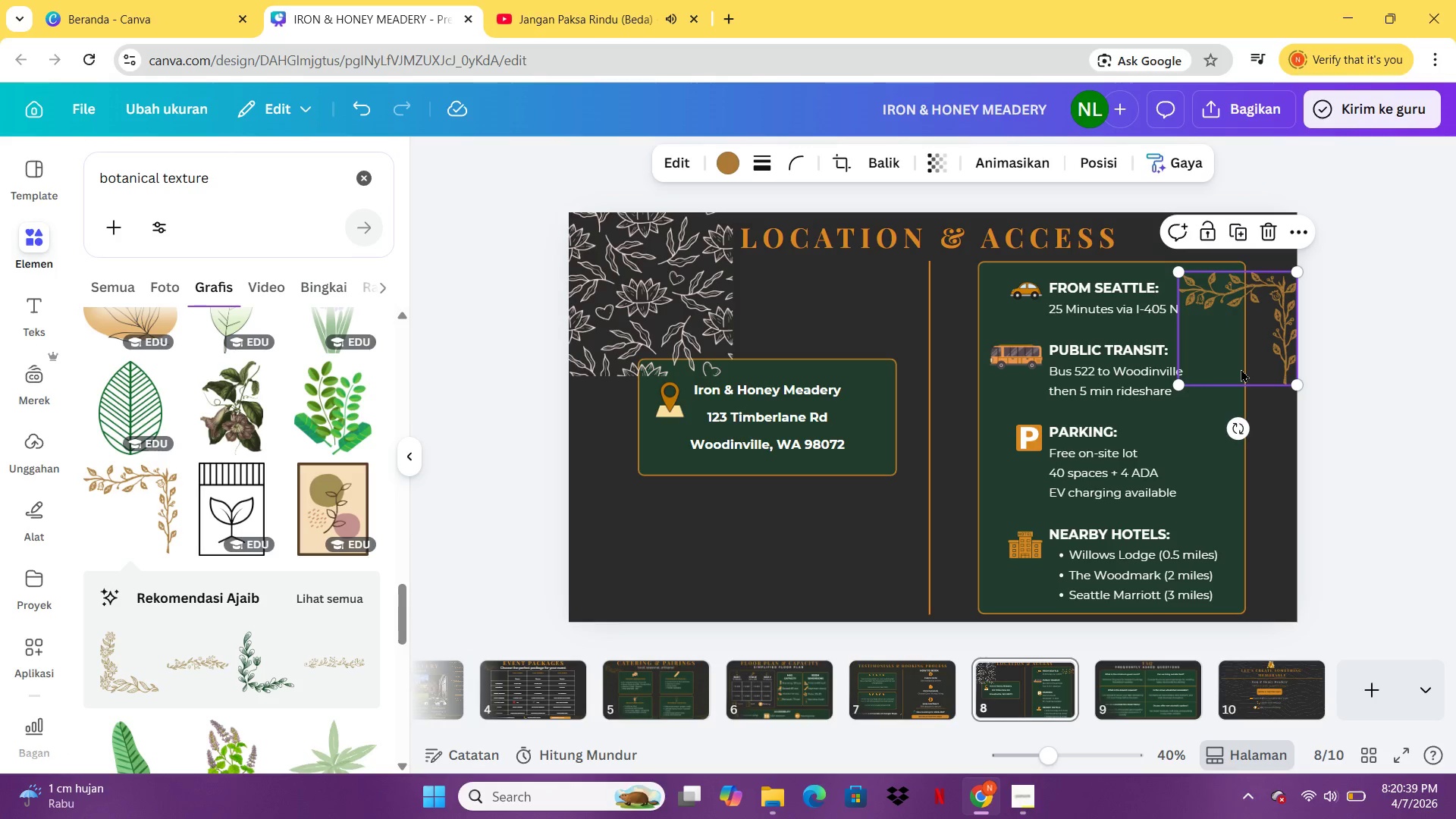 
left_click_drag(start_coordinate=[1241, 369], to_coordinate=[1240, 307])
 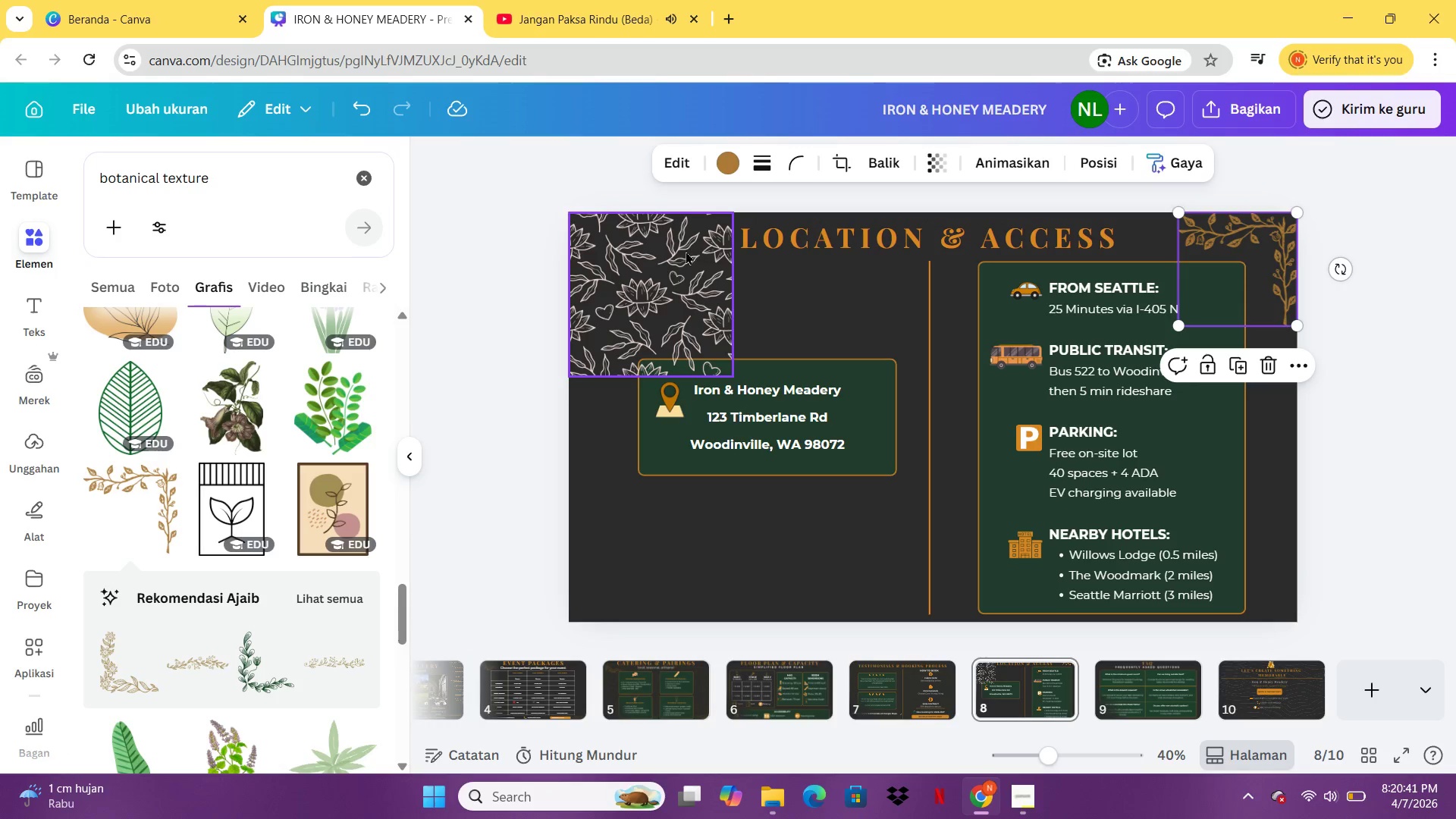 
left_click([686, 251])
 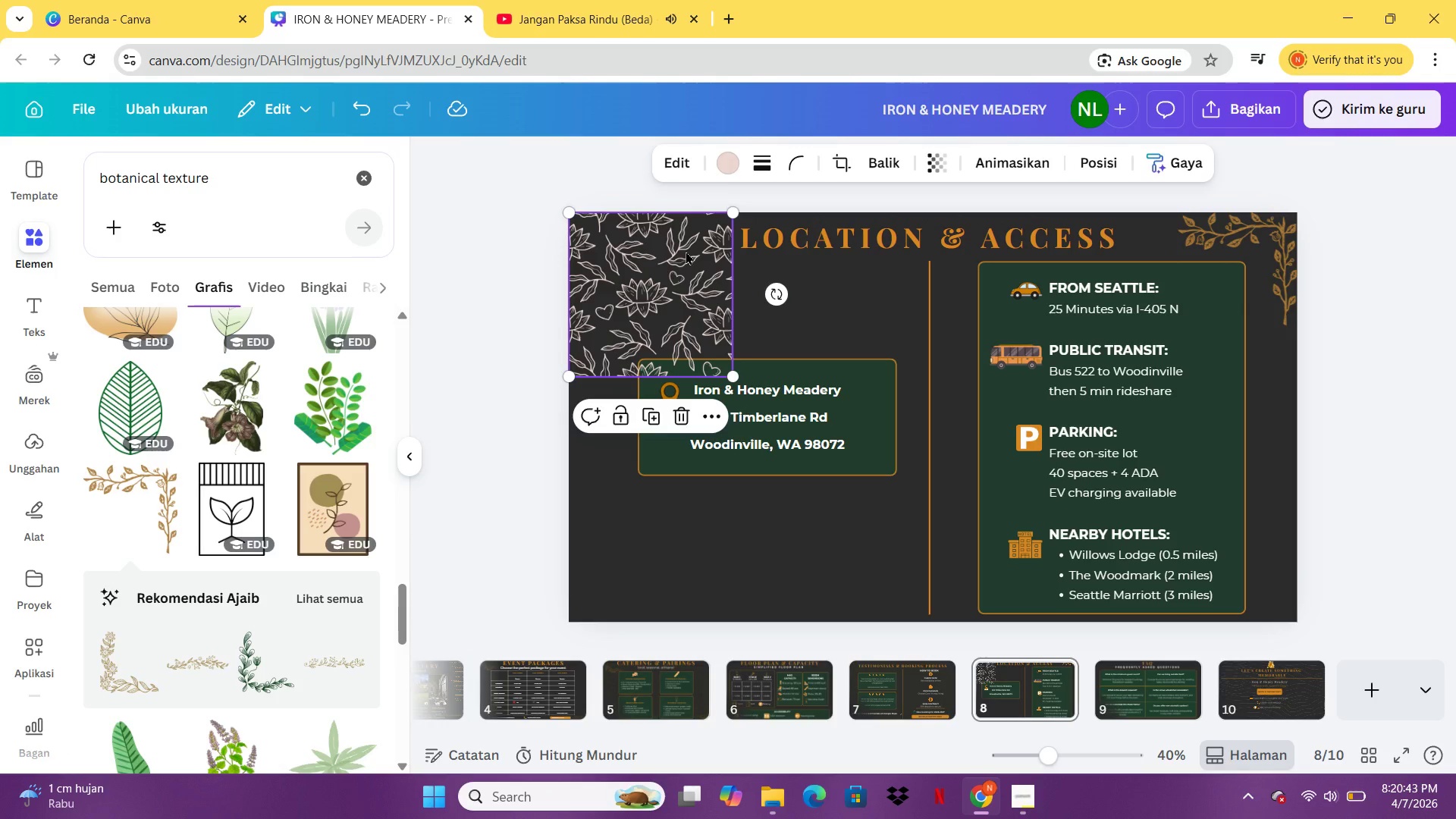 
key(Delete)
 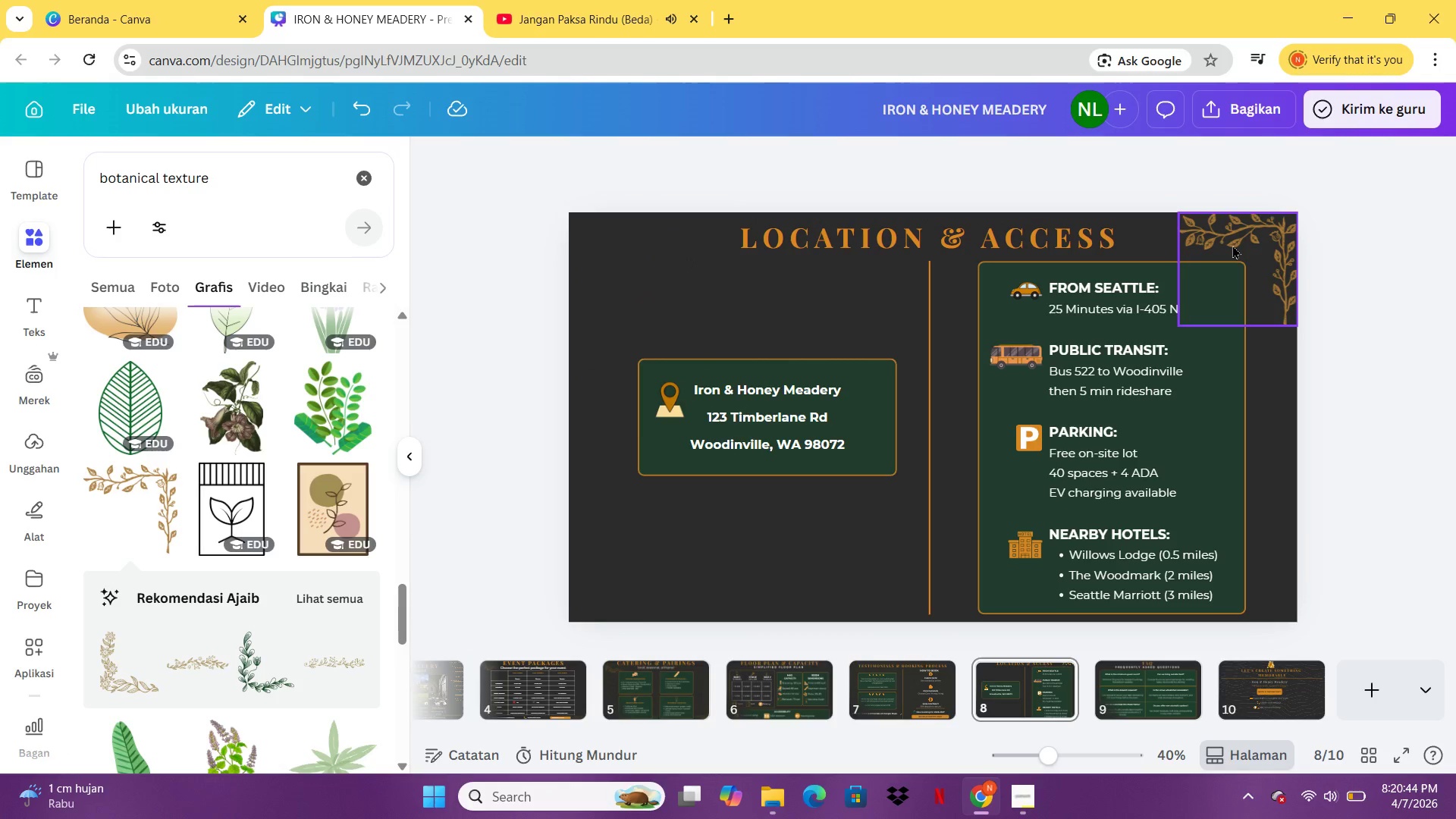 
left_click([1232, 245])
 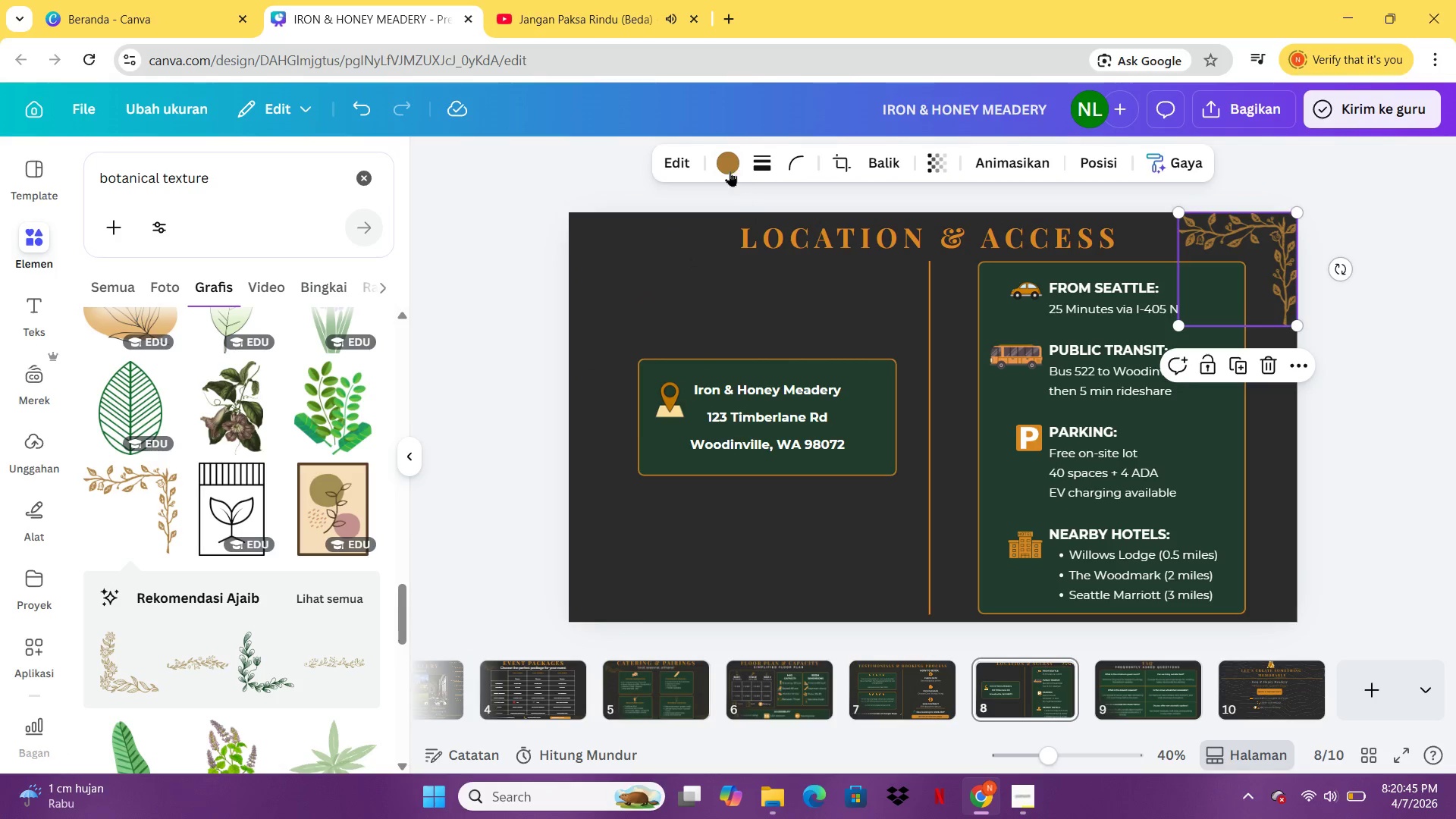 
left_click([726, 168])
 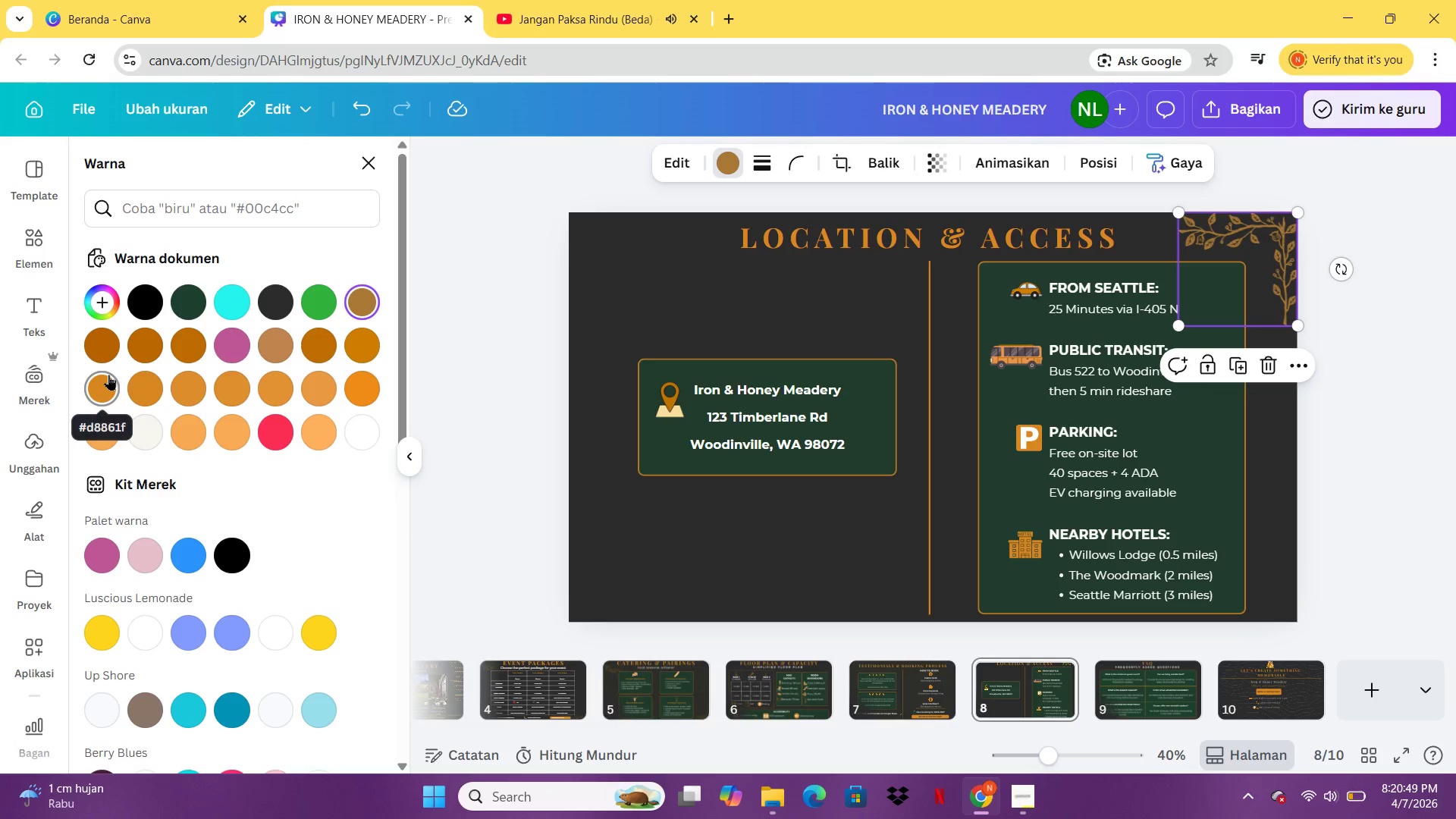 
wait(8.66)
 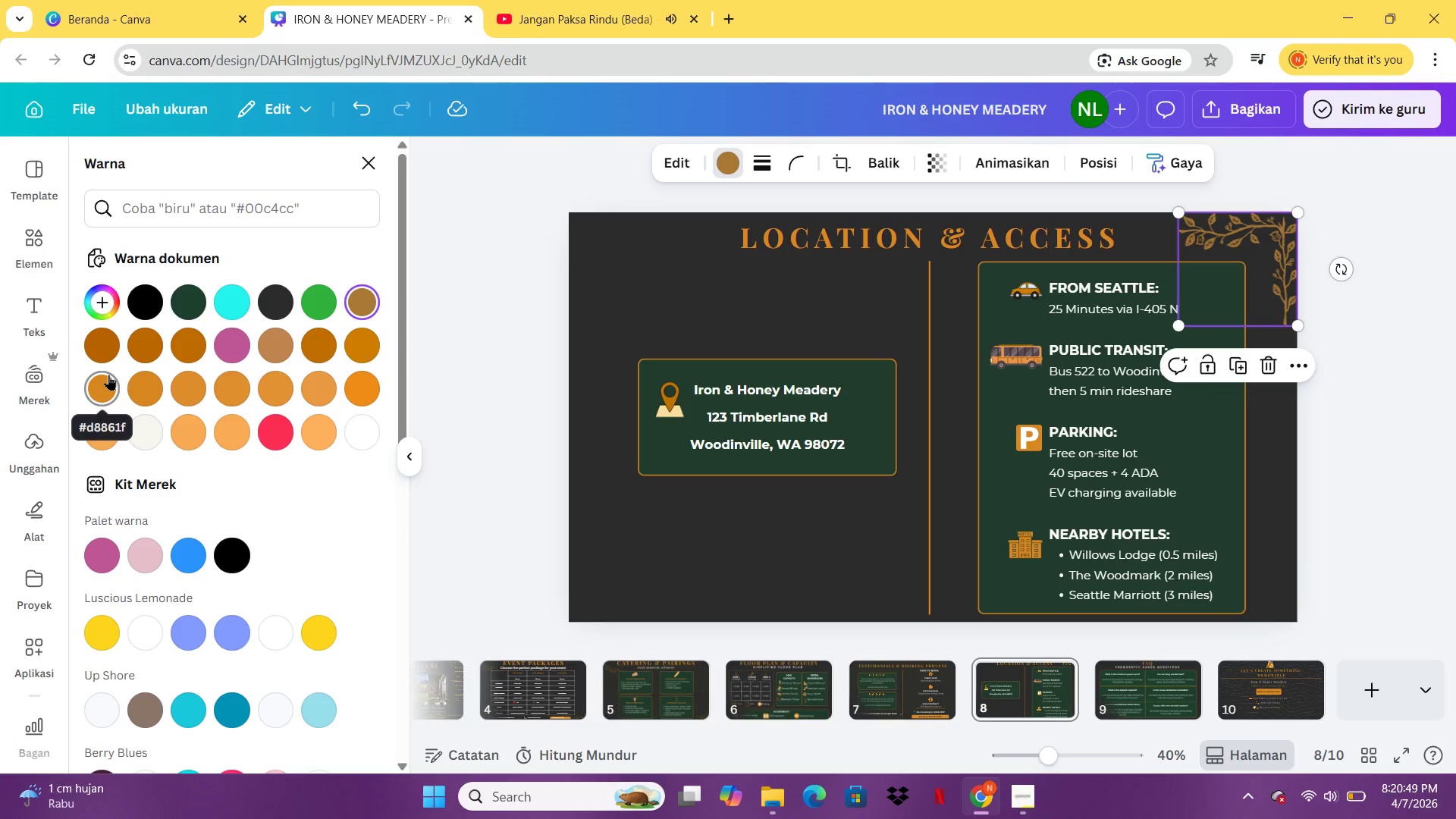 
left_click([149, 383])
 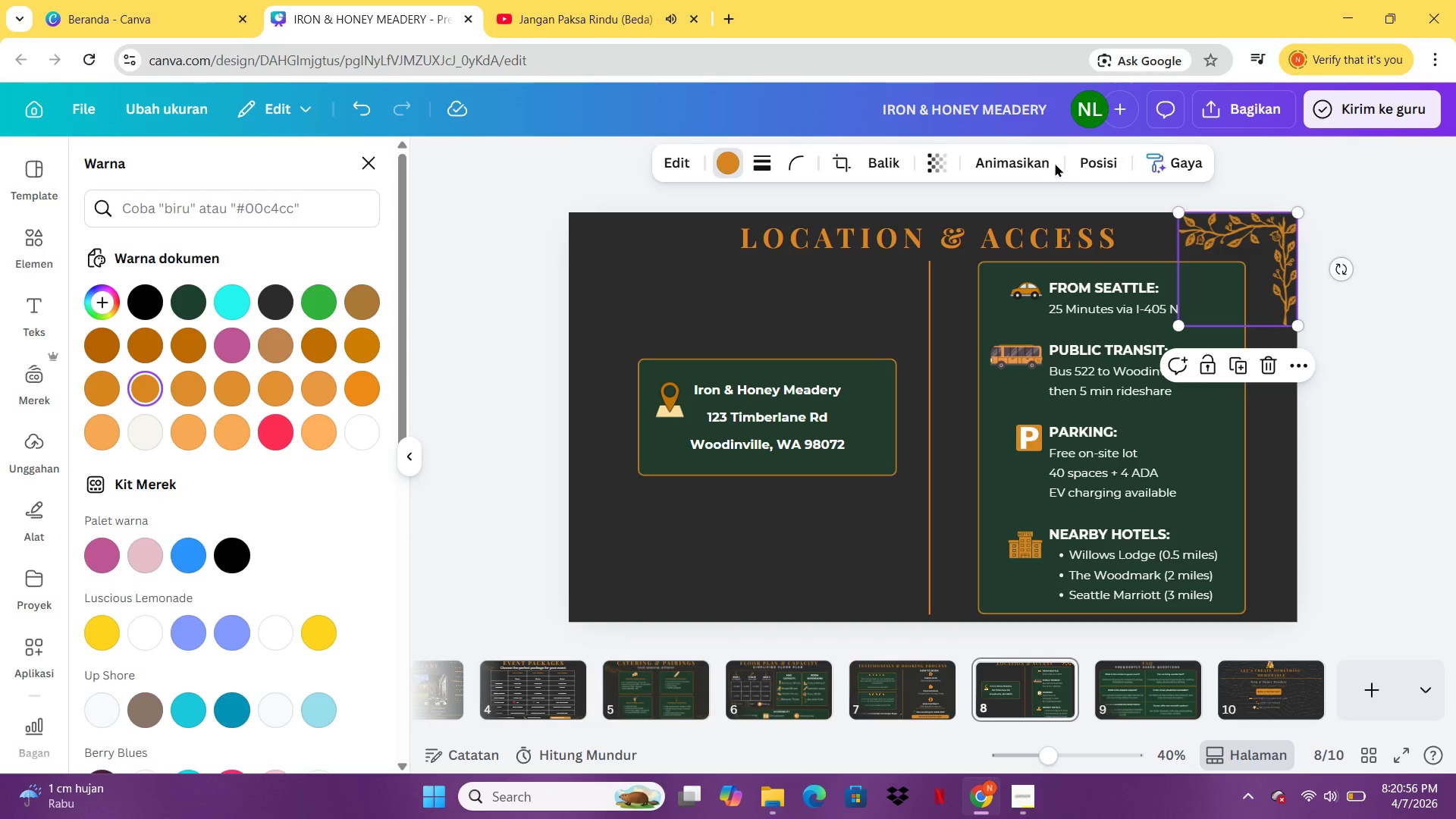 
left_click([921, 162])
 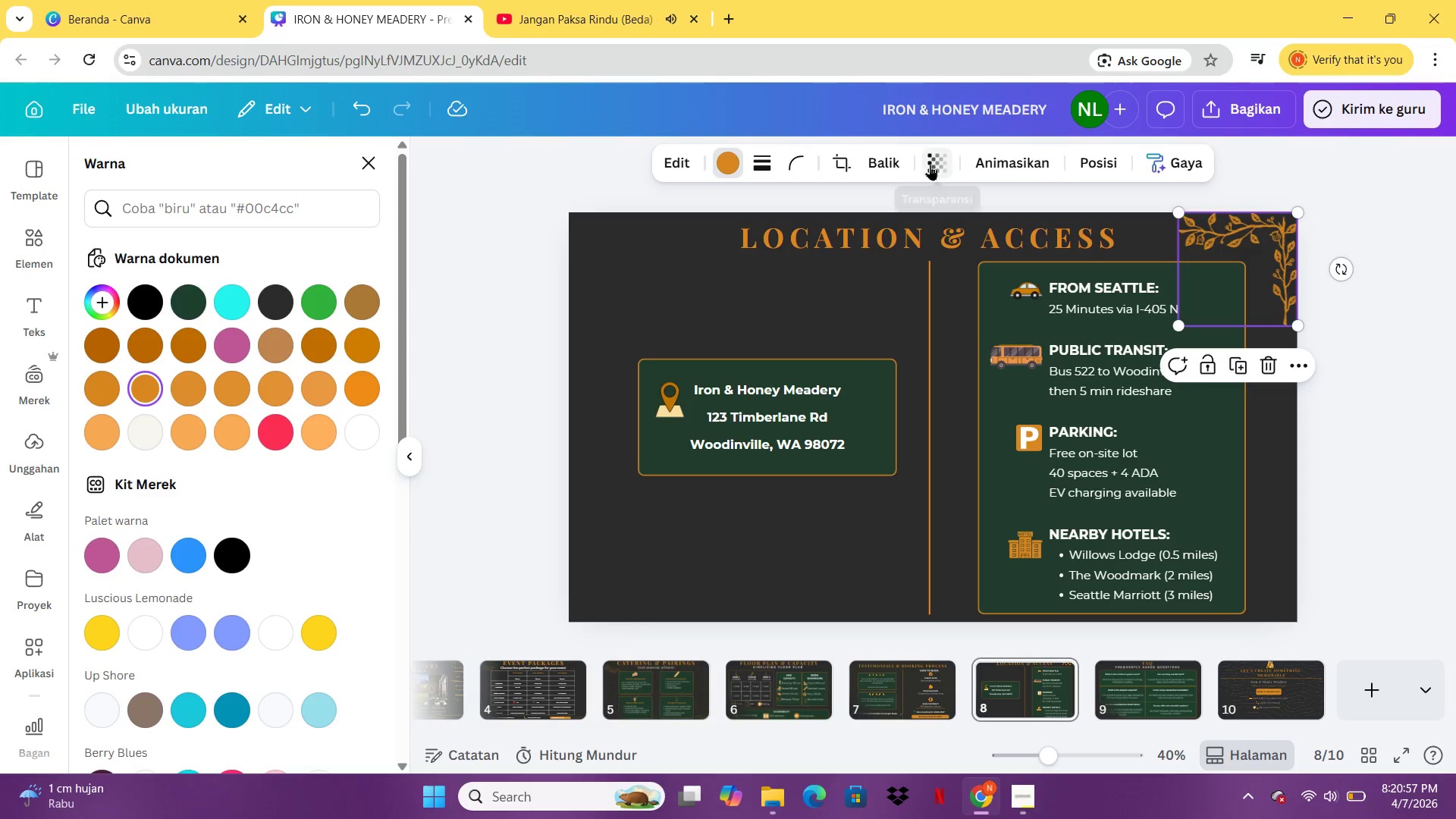 
left_click([930, 166])
 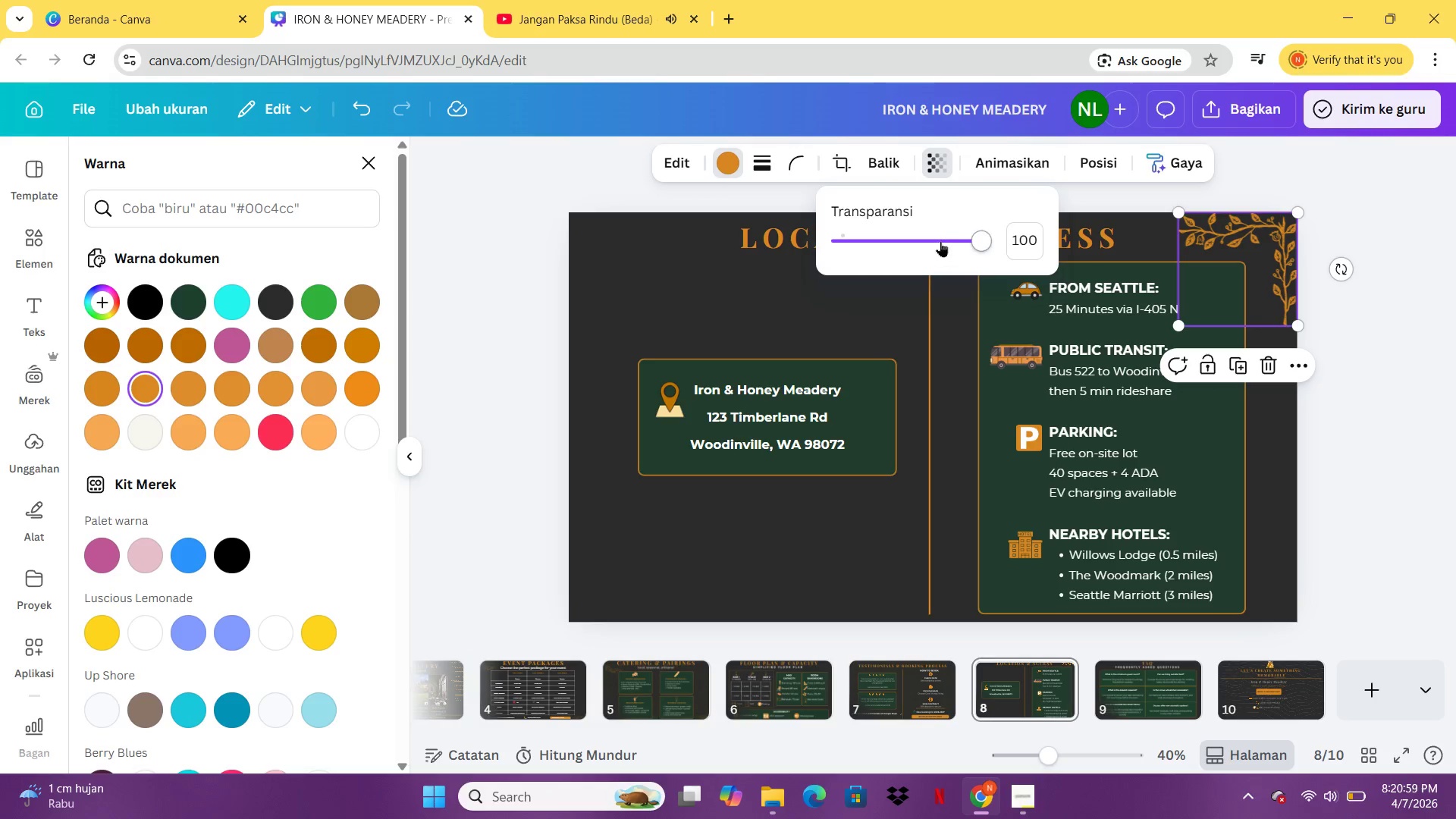 
left_click_drag(start_coordinate=[947, 237], to_coordinate=[917, 242])
 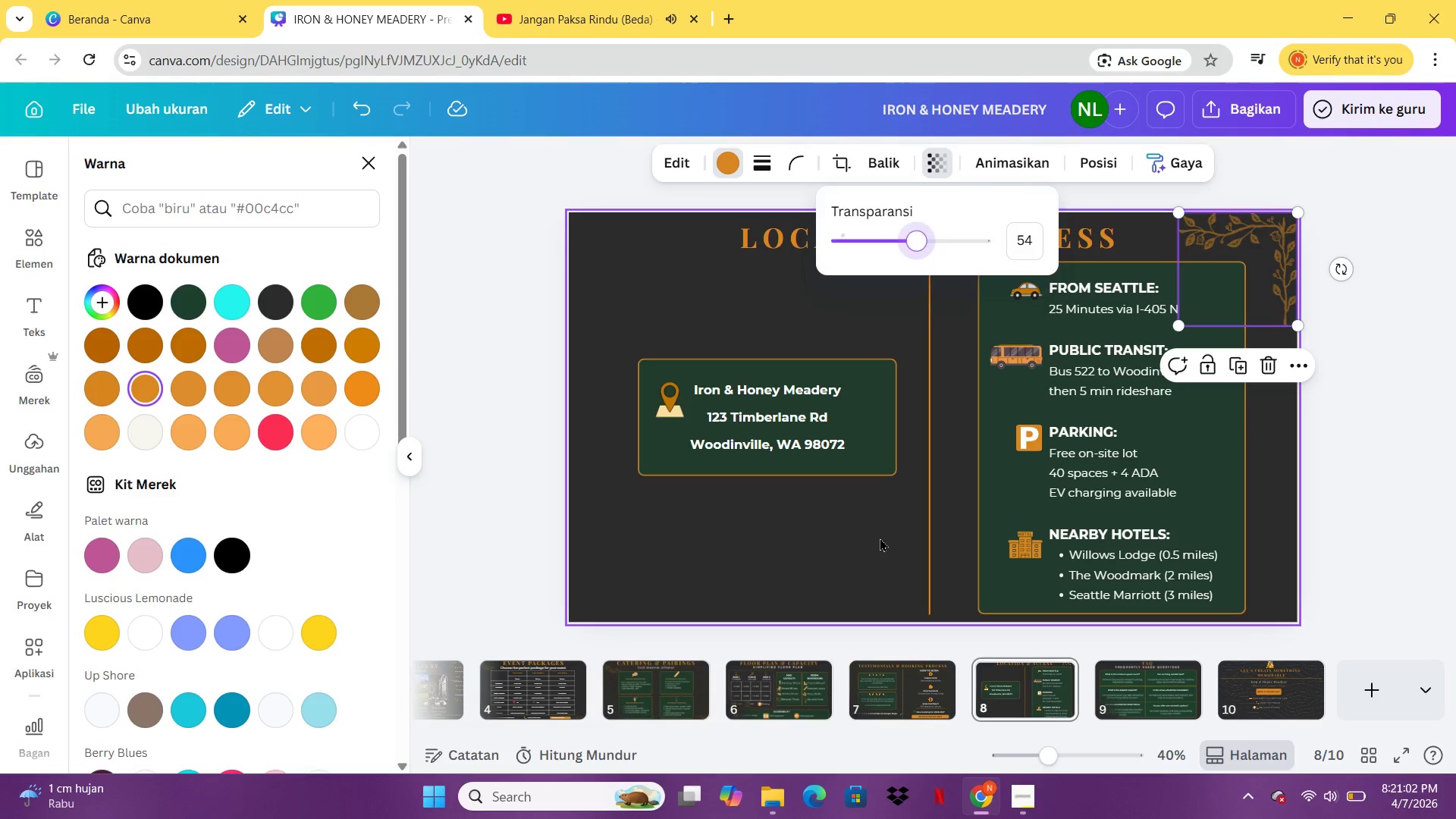 
left_click([881, 550])
 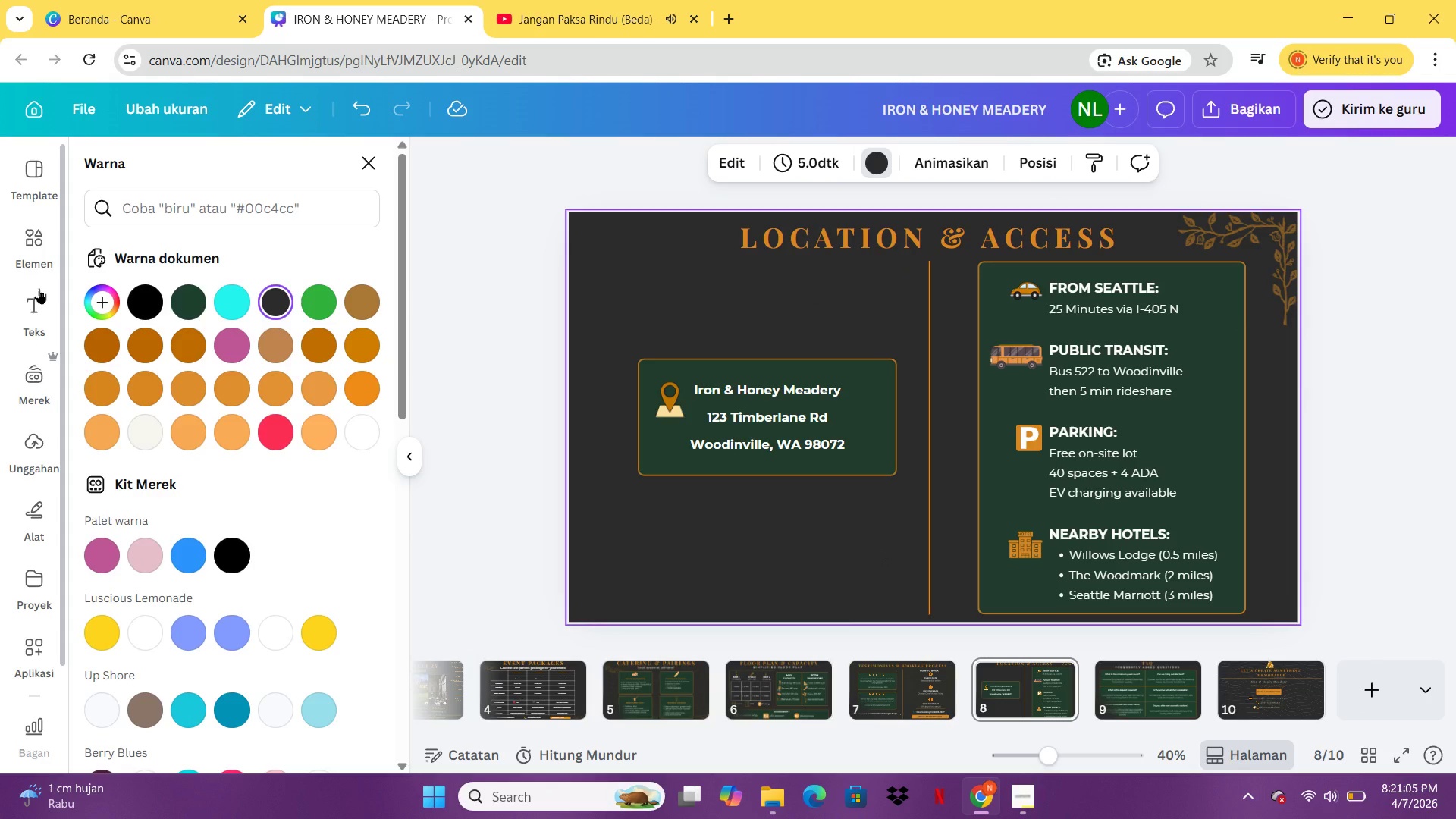 
left_click([31, 261])
 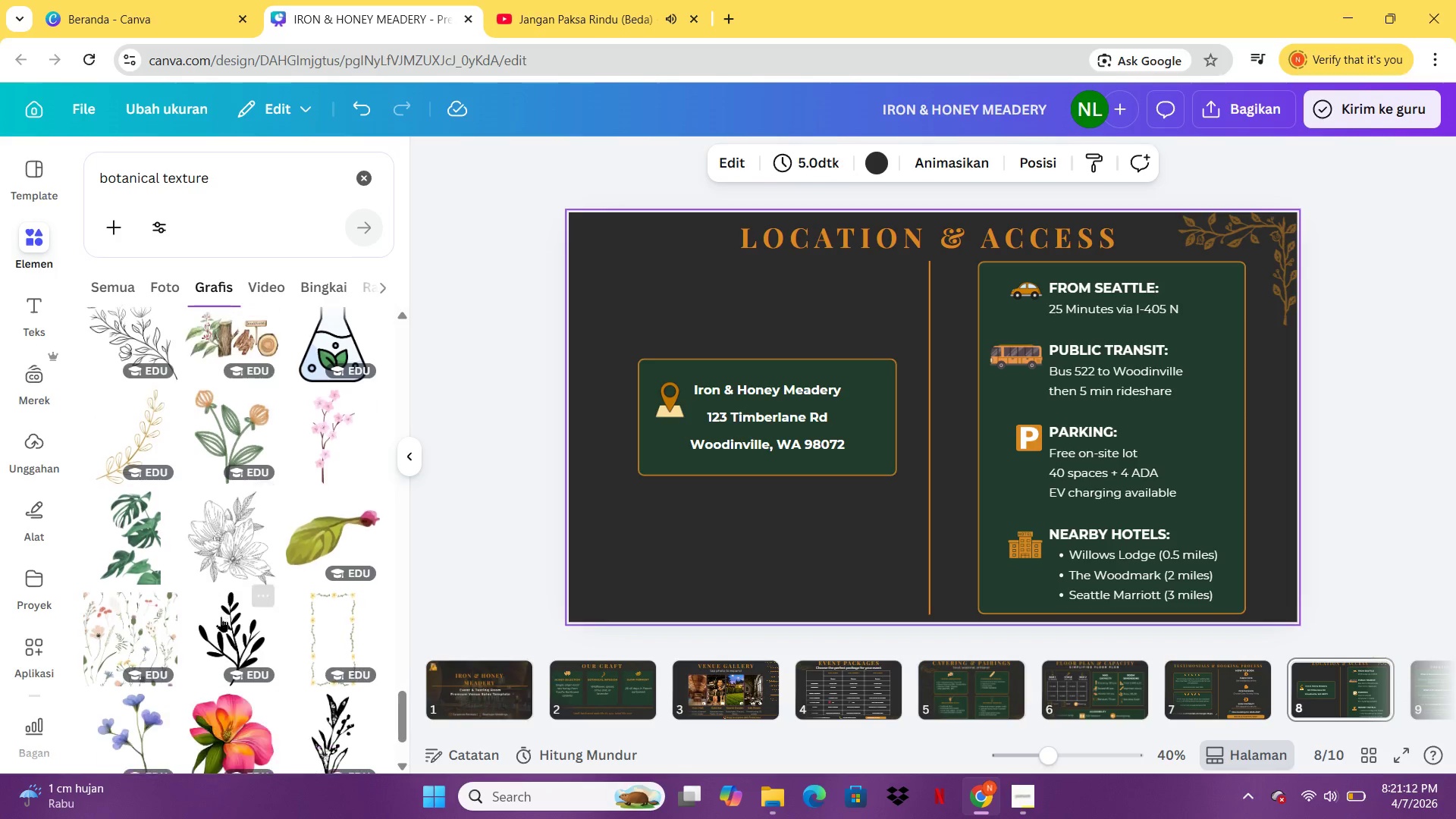 
wait(7.29)
 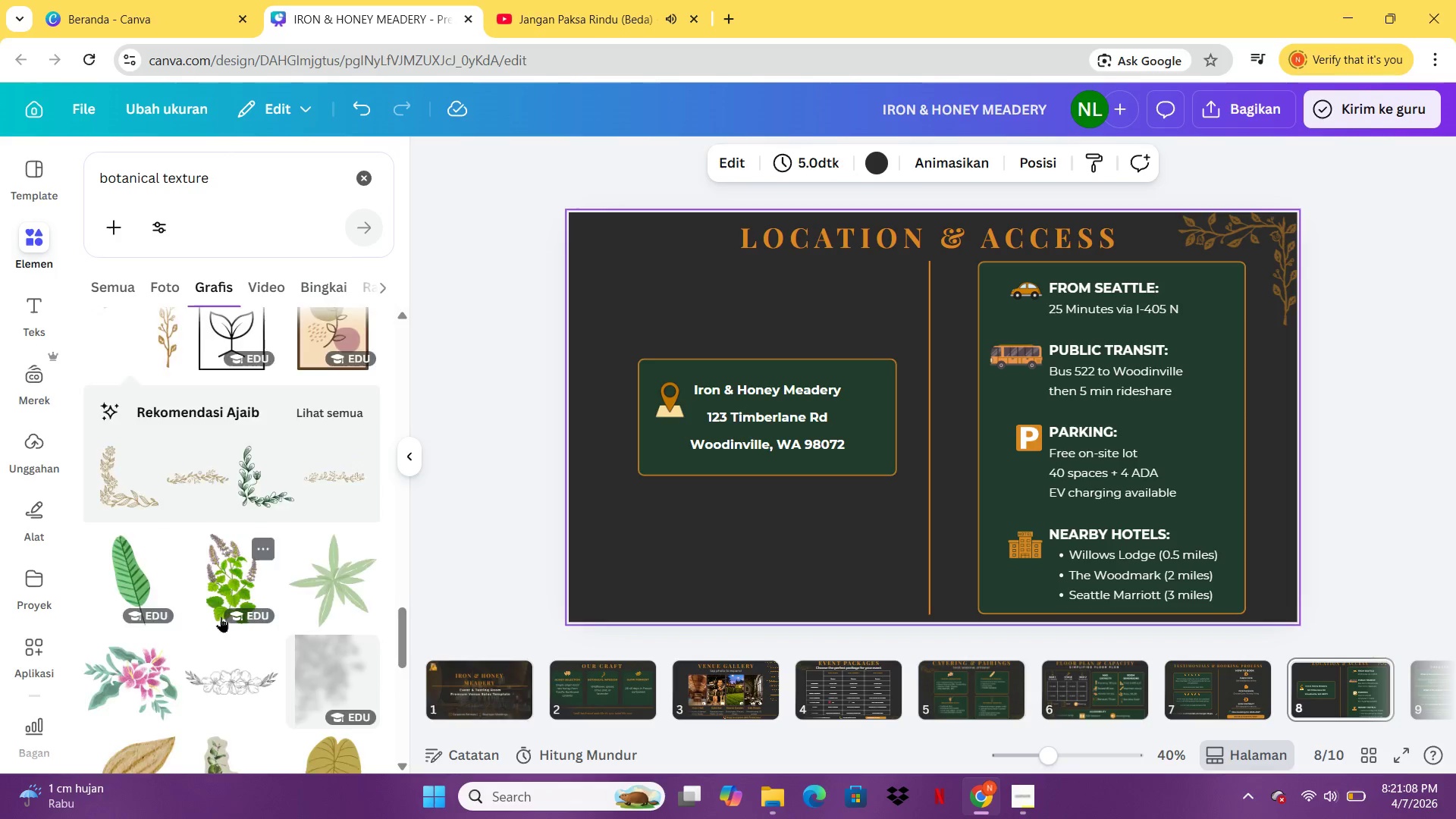 
mouse_move([124, 515])
 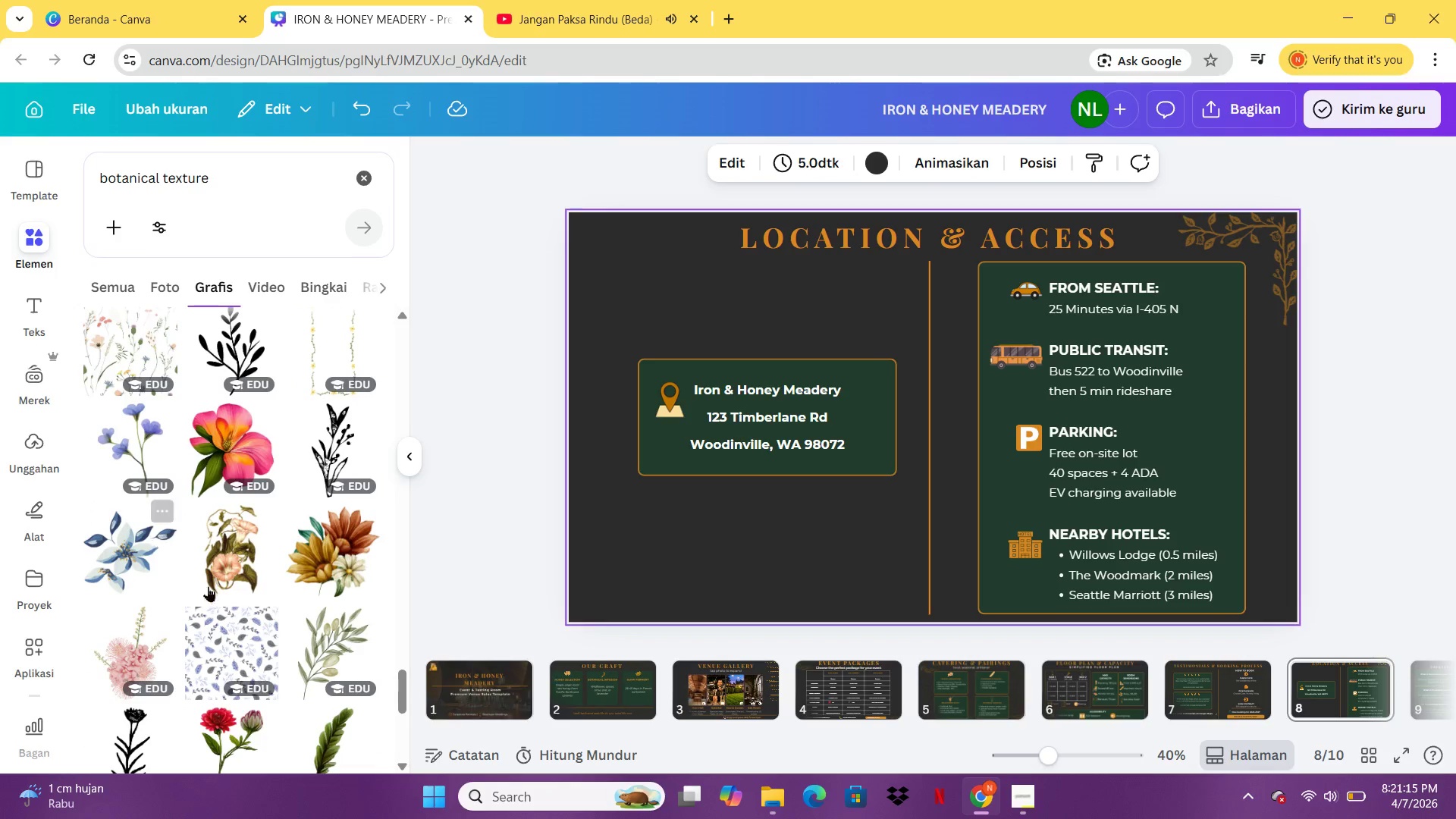 
mouse_move([246, 640])
 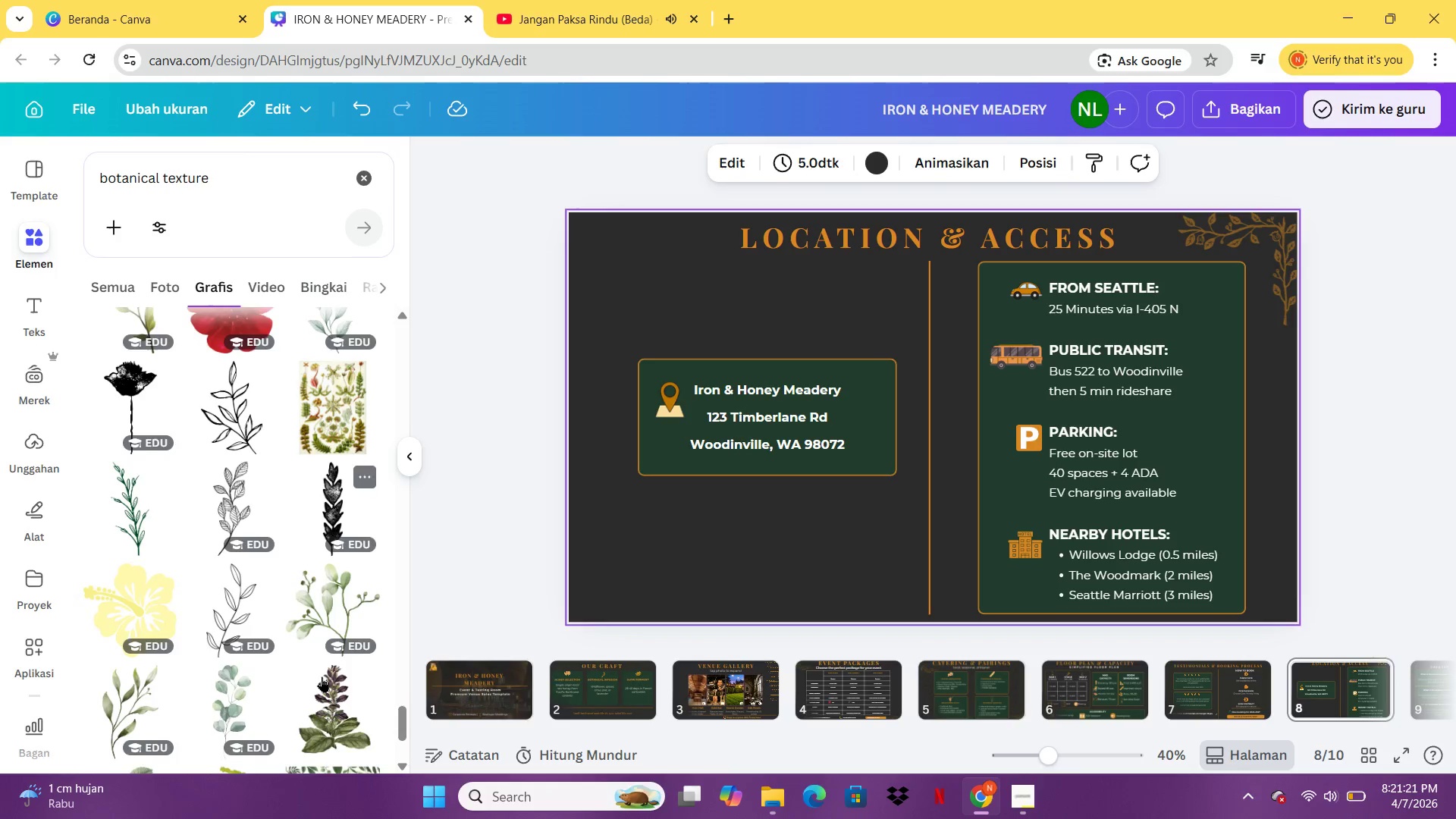 
wait(8.87)
 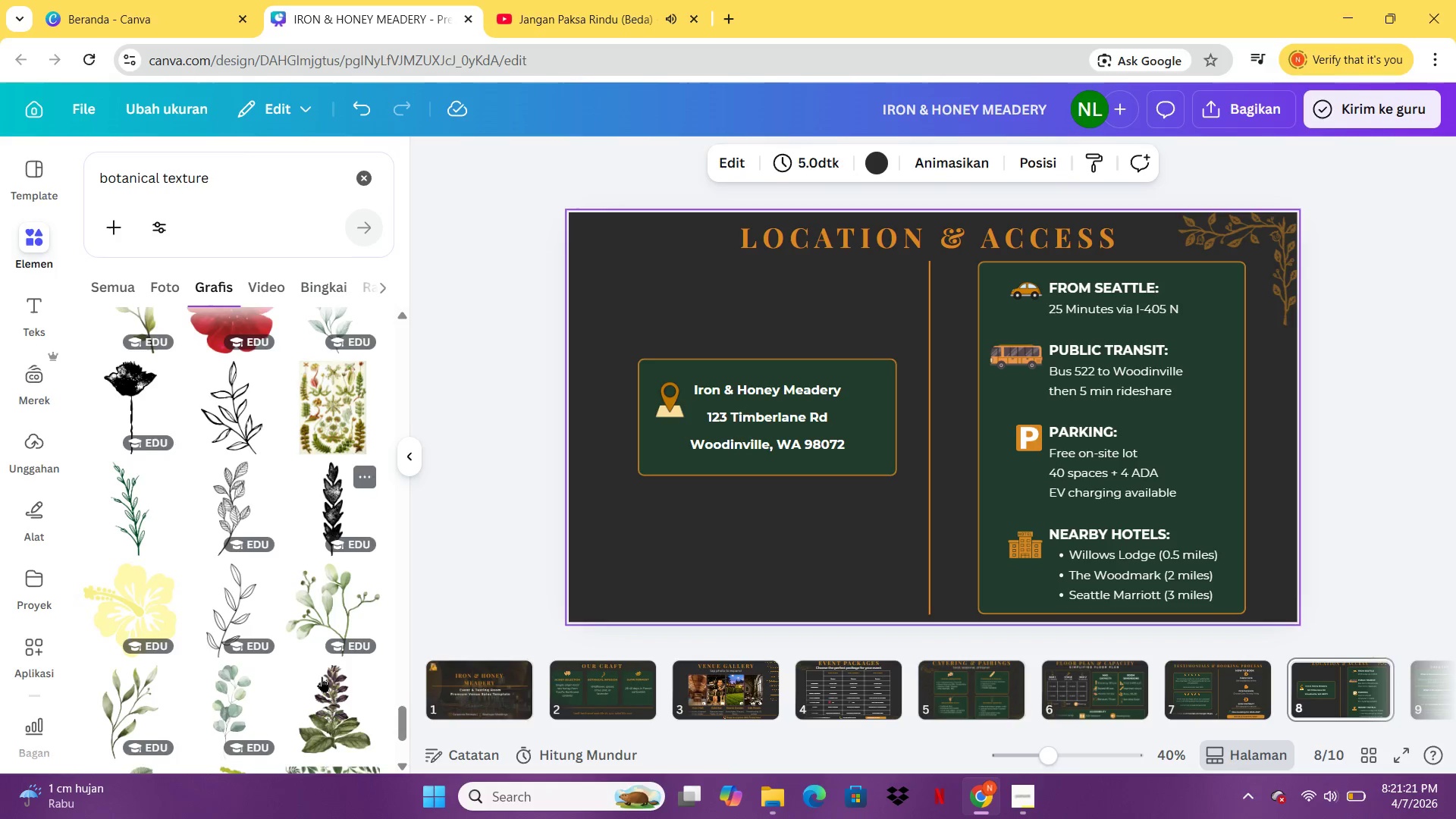 
left_click([319, 492])
 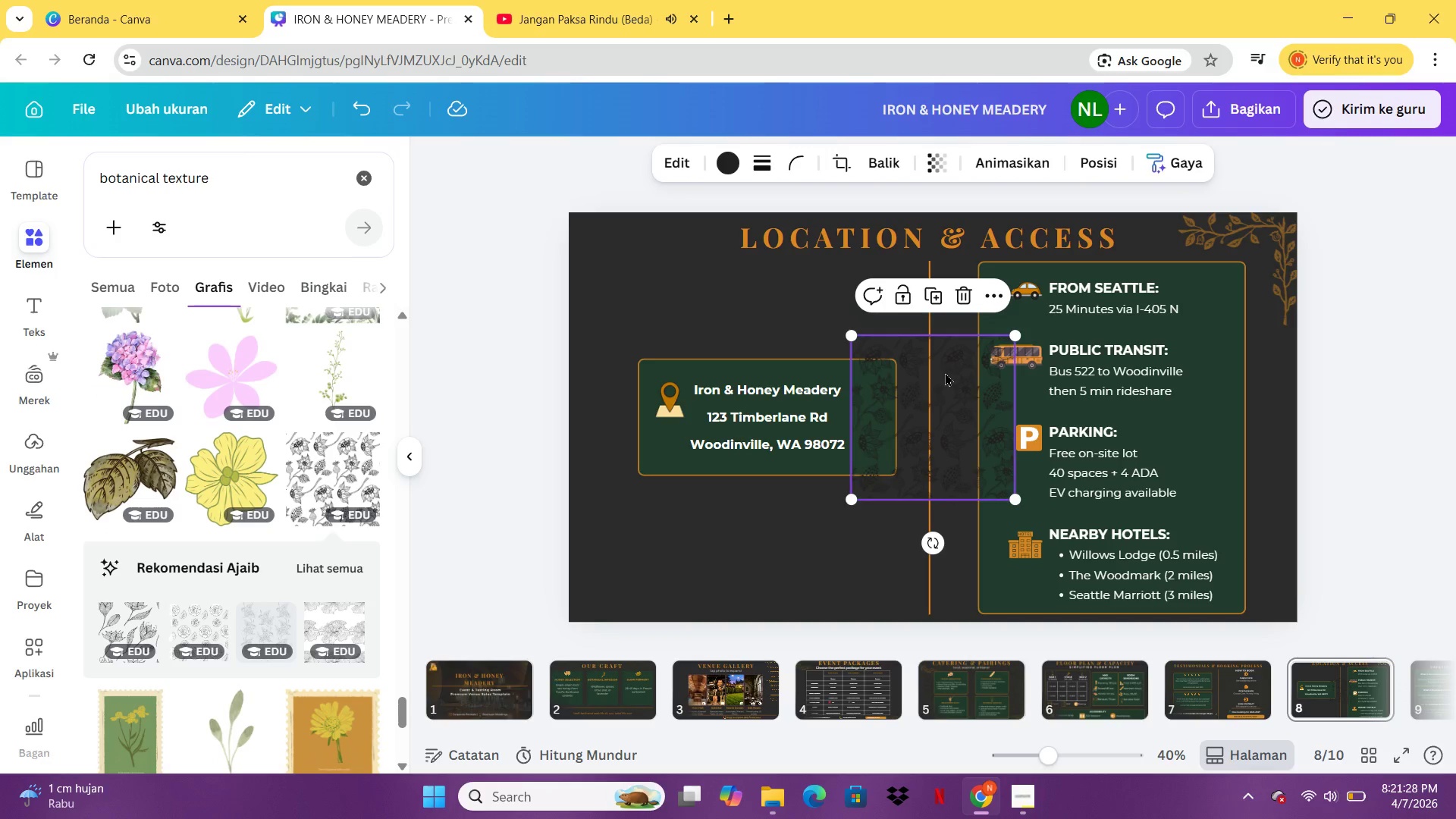 
left_click_drag(start_coordinate=[930, 394], to_coordinate=[644, 271])
 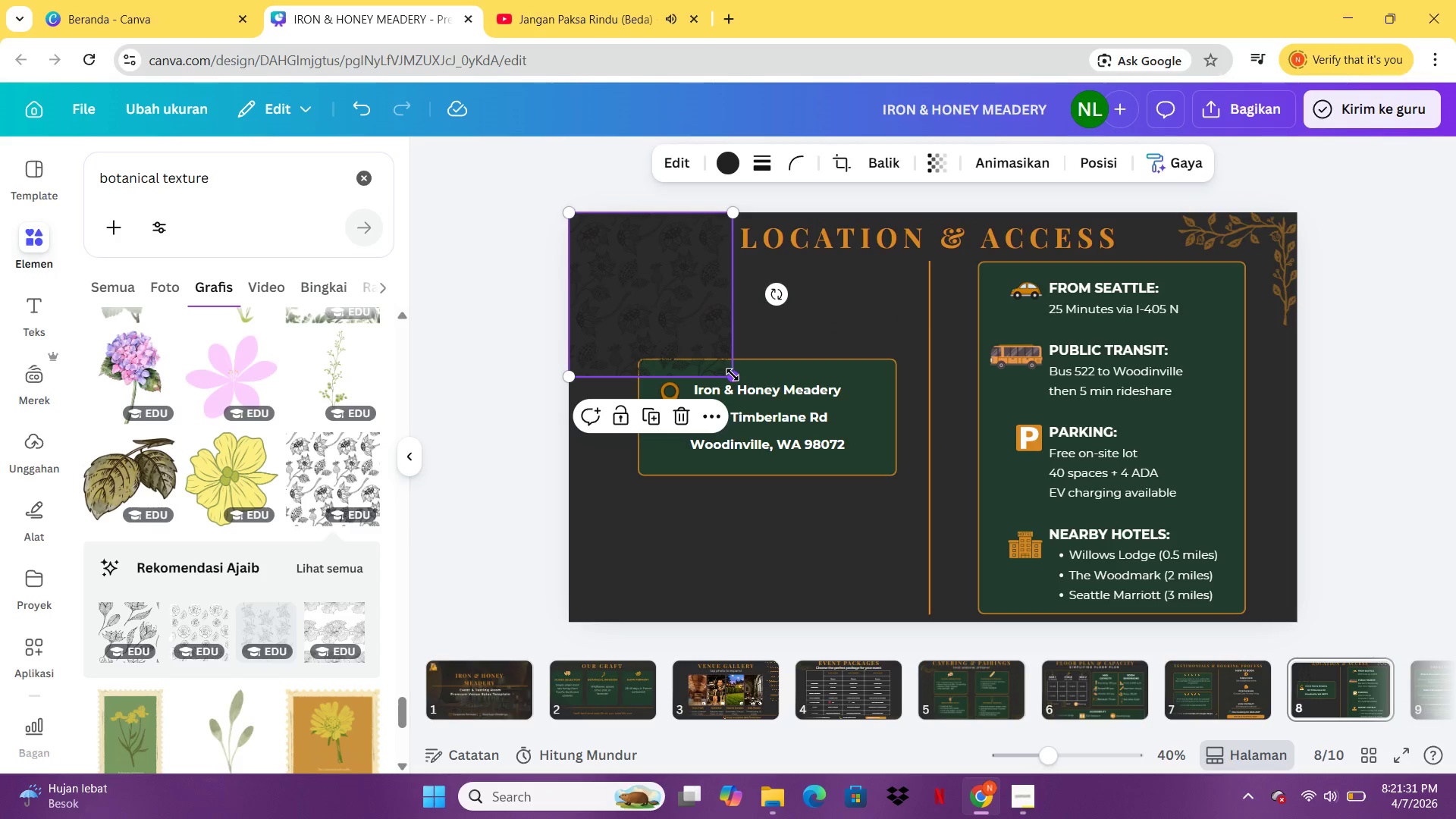 
left_click_drag(start_coordinate=[733, 375], to_coordinate=[1350, 758])
 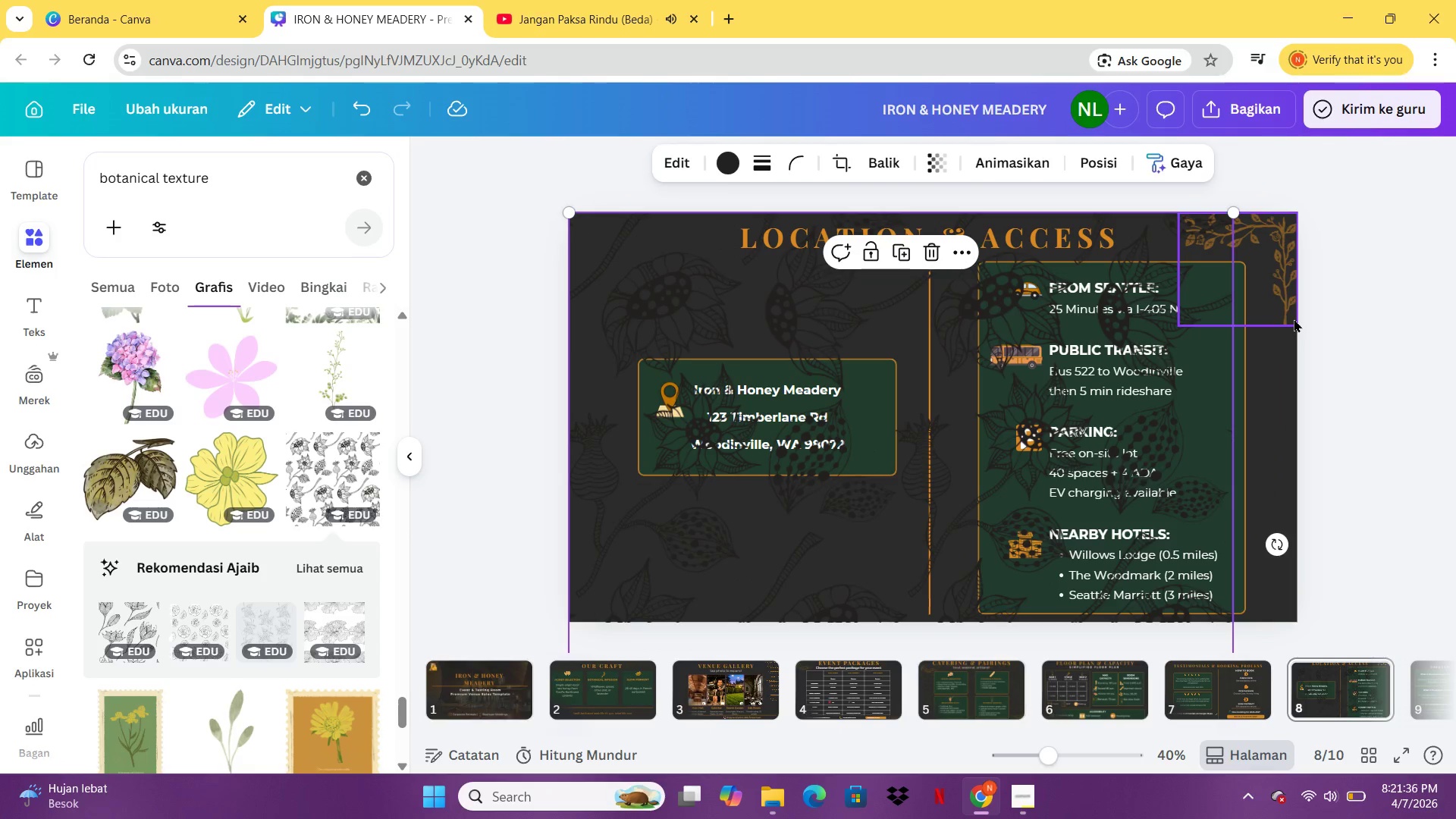 
left_click([1294, 318])
 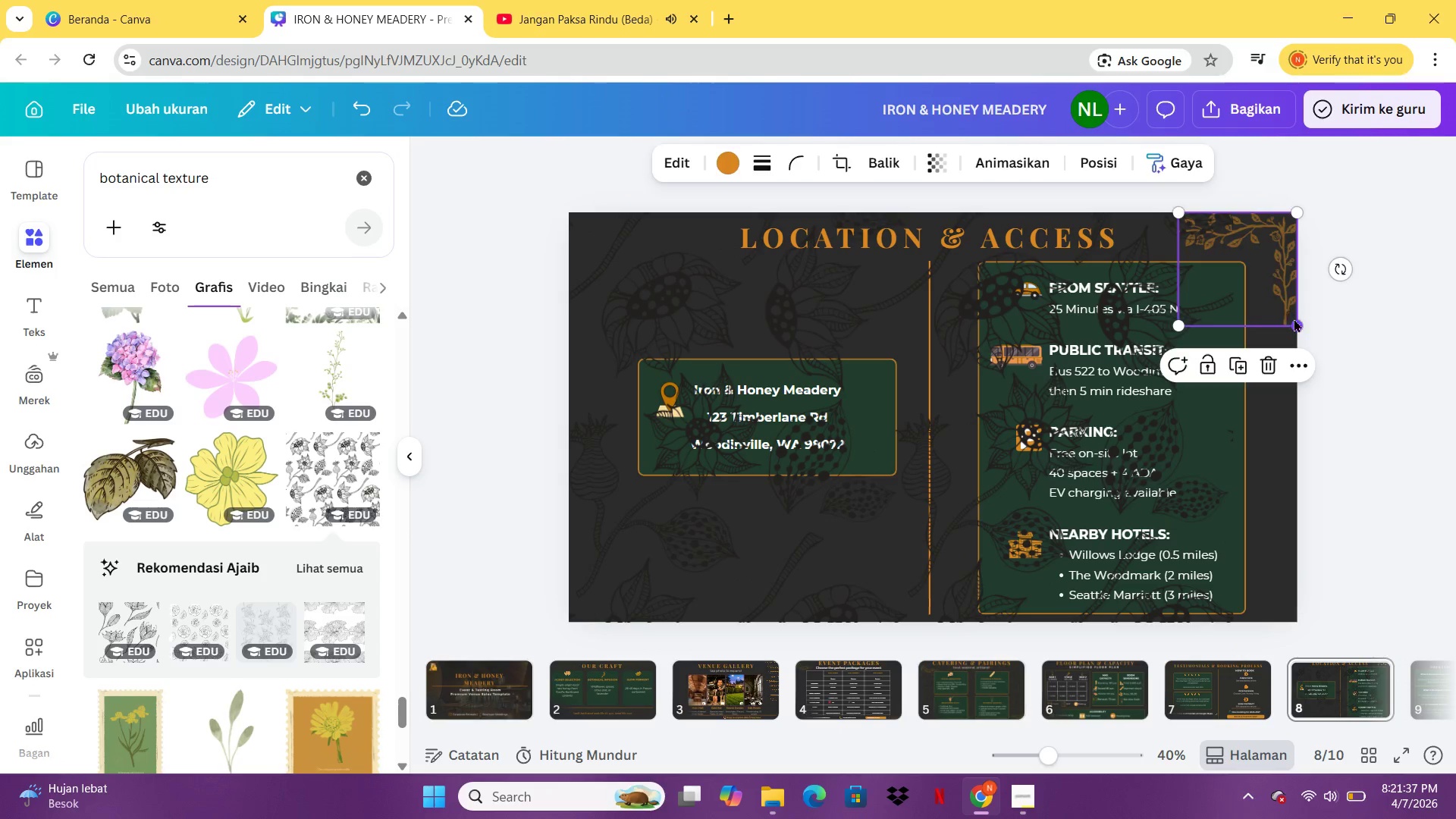 
key(Delete)
 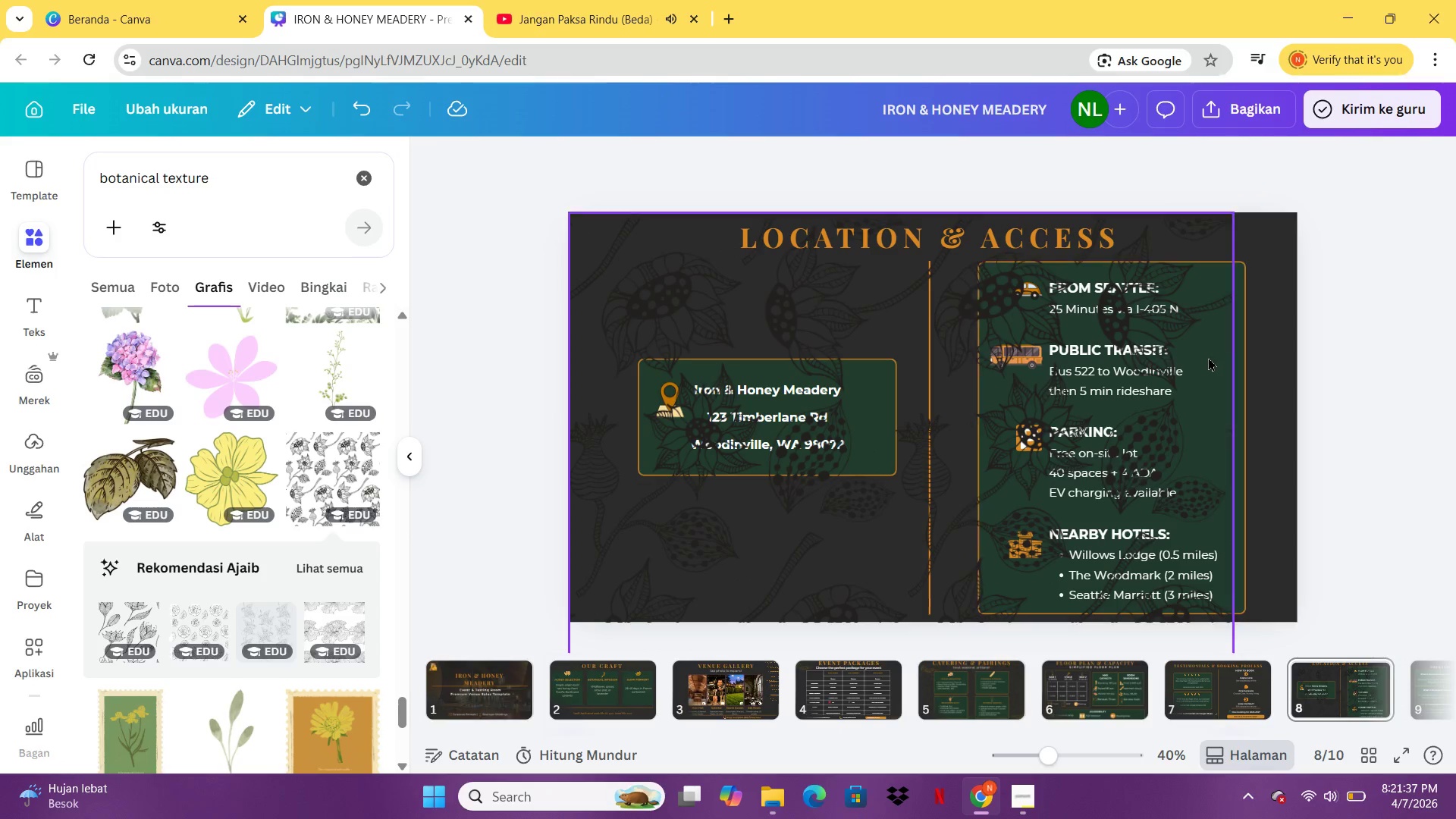 
left_click([1208, 357])
 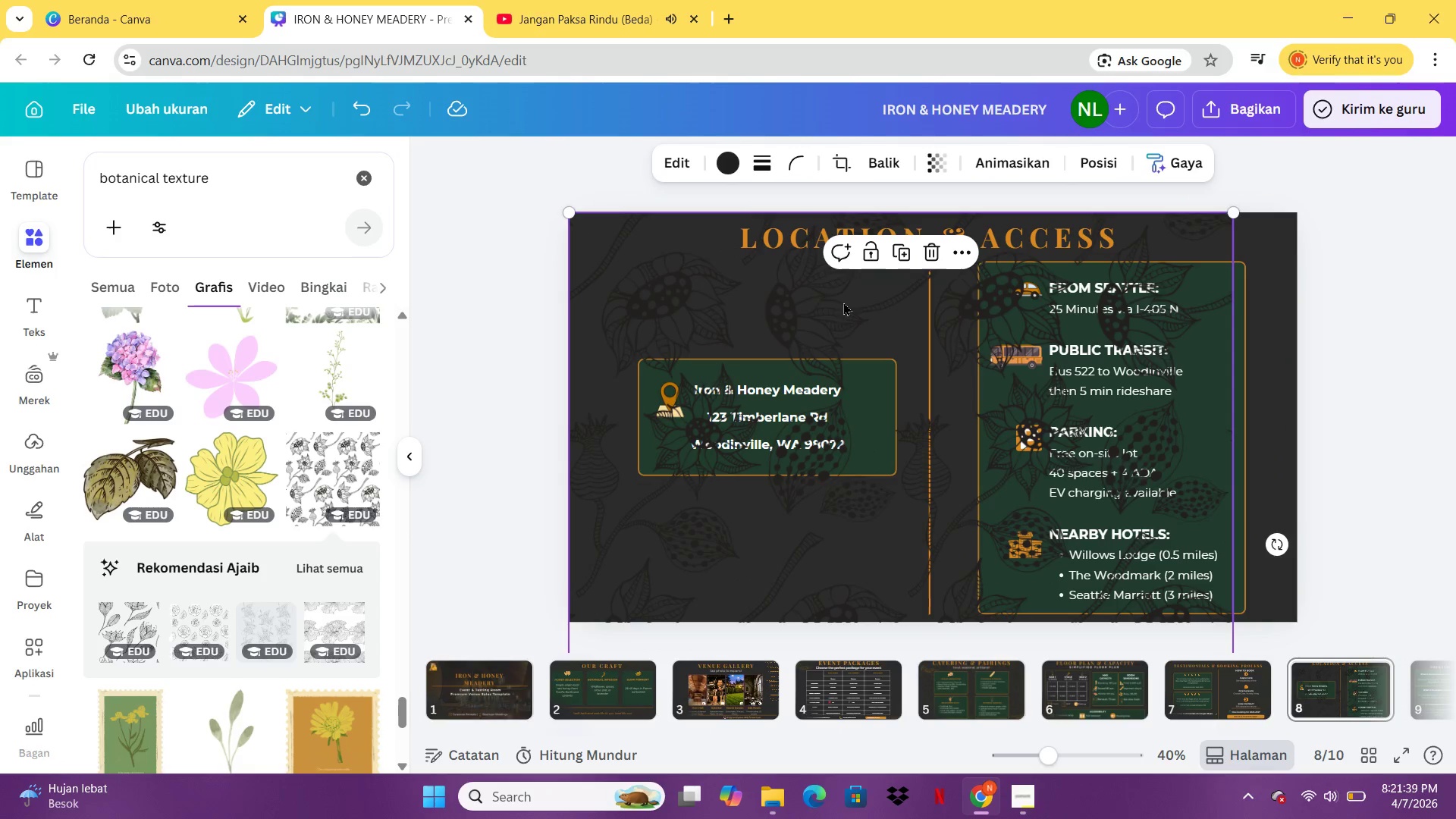 
left_click([833, 298])
 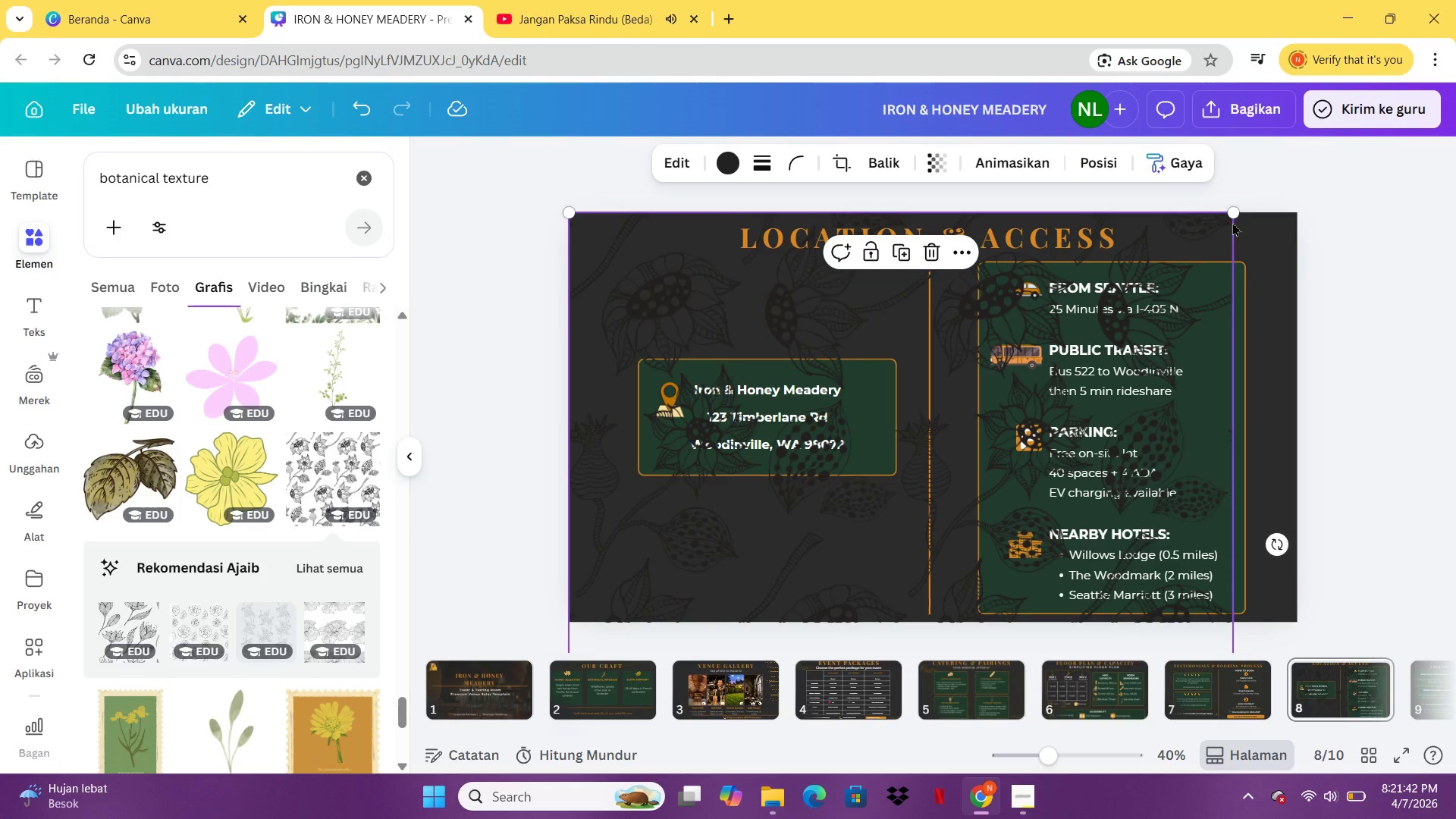 
left_click_drag(start_coordinate=[1235, 215], to_coordinate=[1386, 209])
 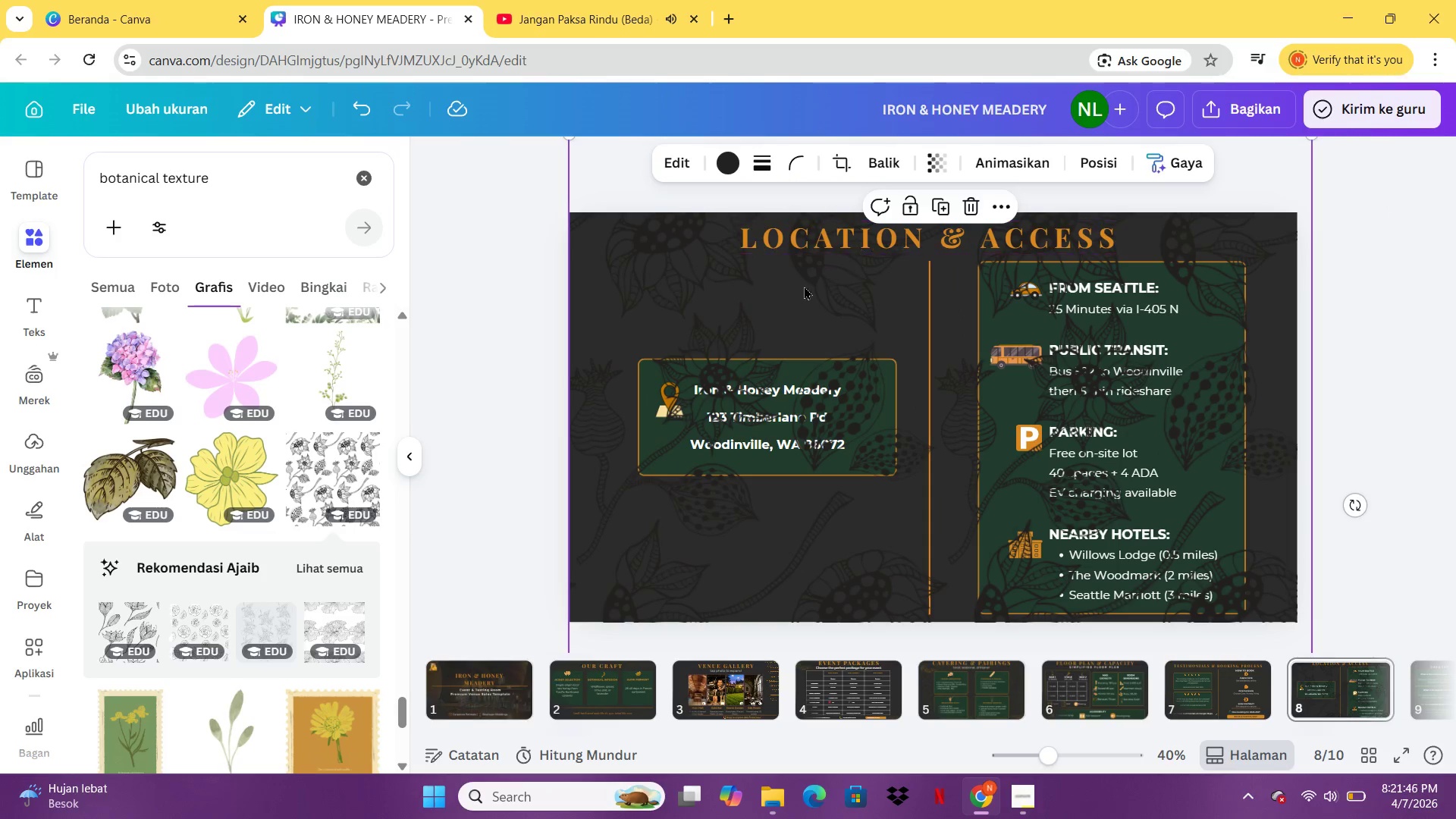 
right_click([740, 282])
 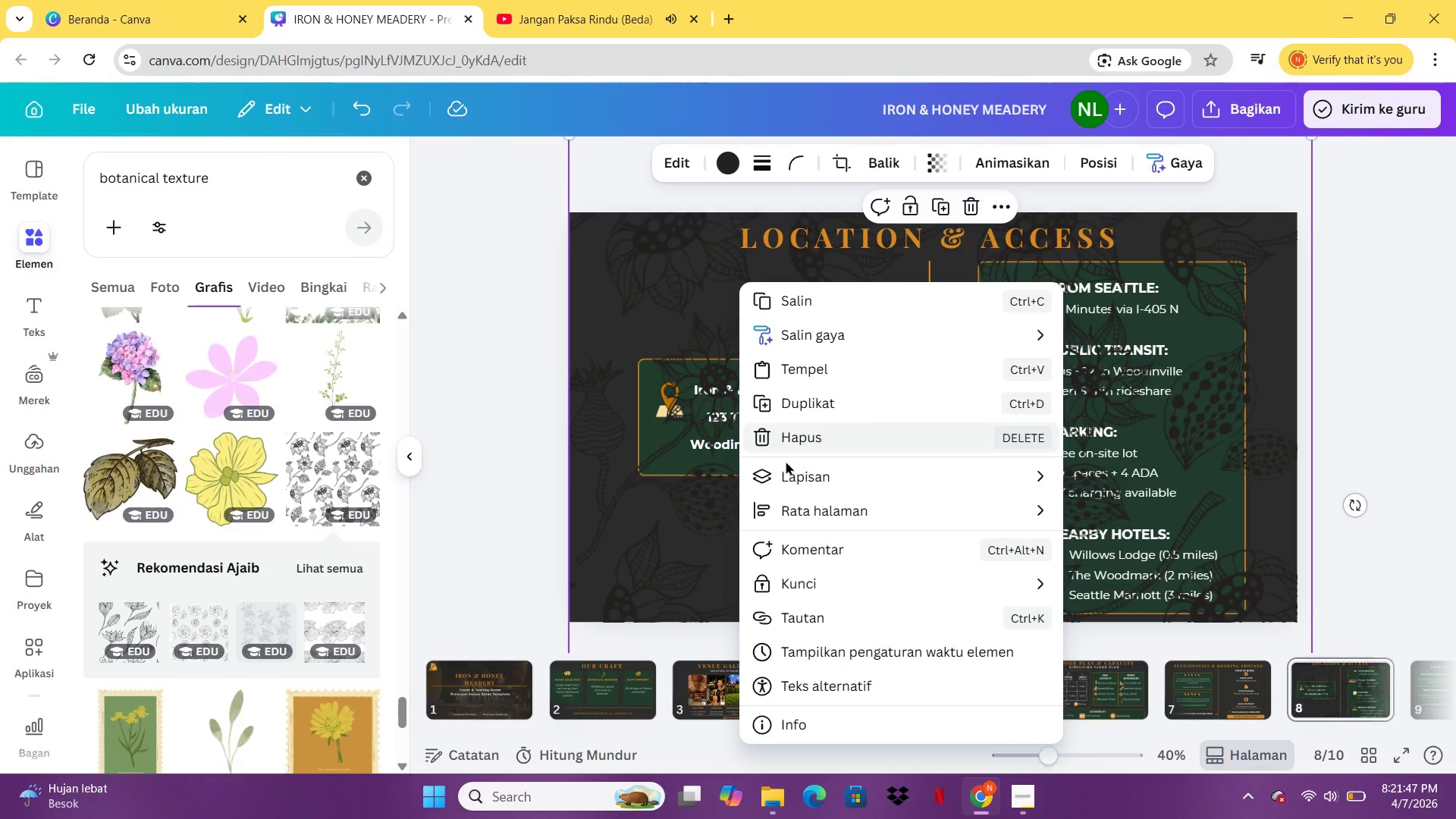 
left_click([785, 482])
 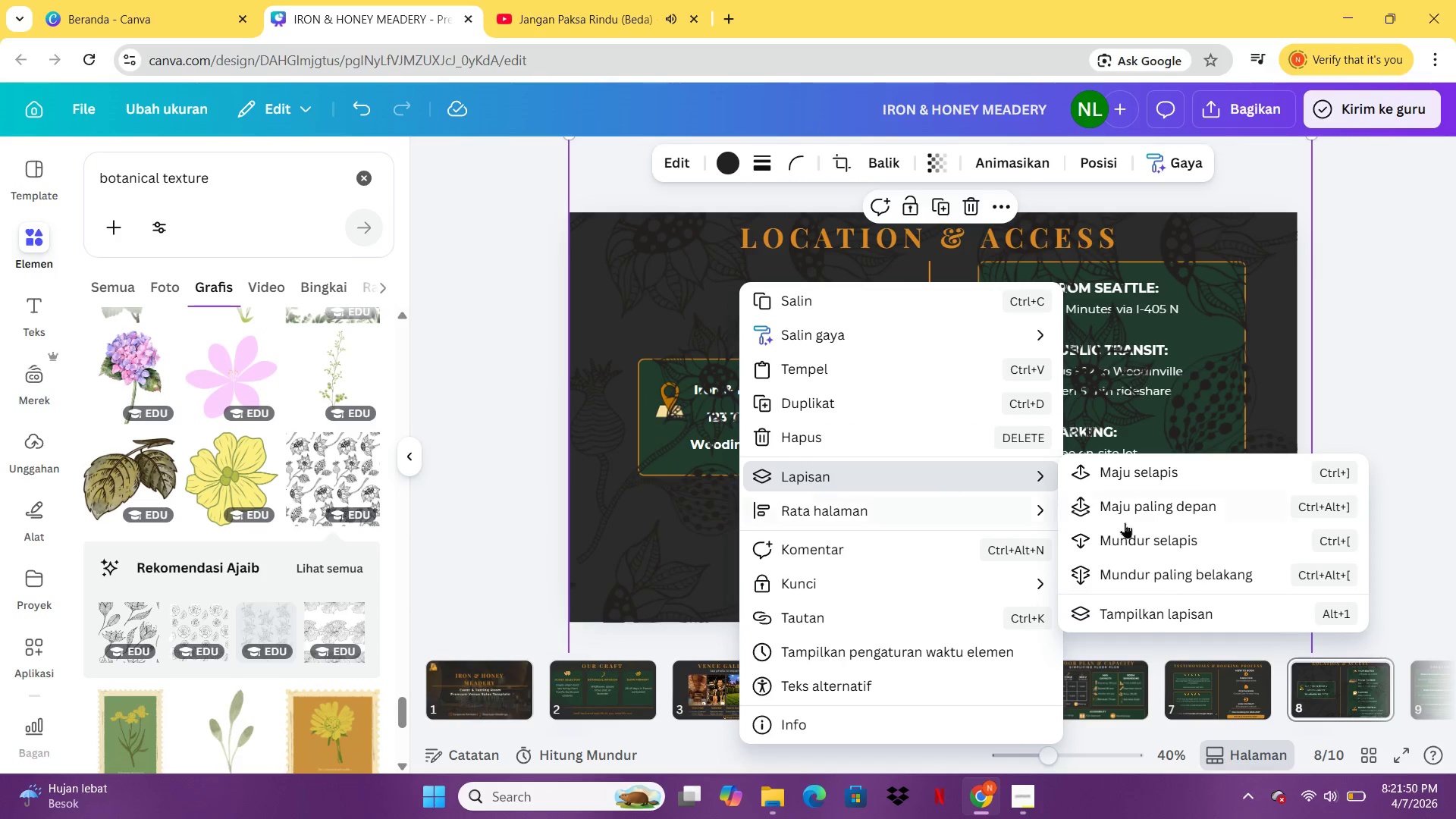 
left_click([1140, 576])
 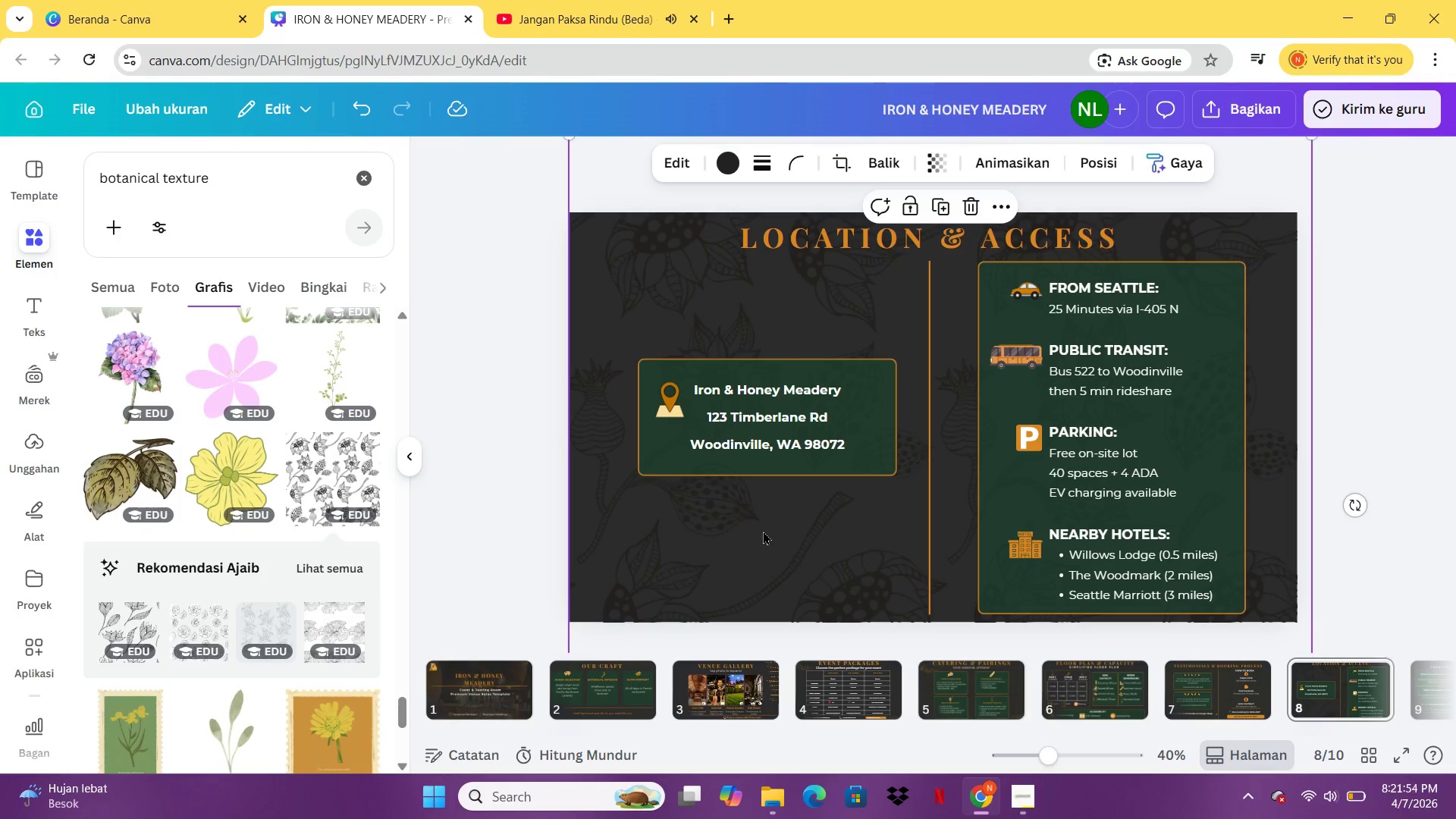 
mouse_move([334, 488])
 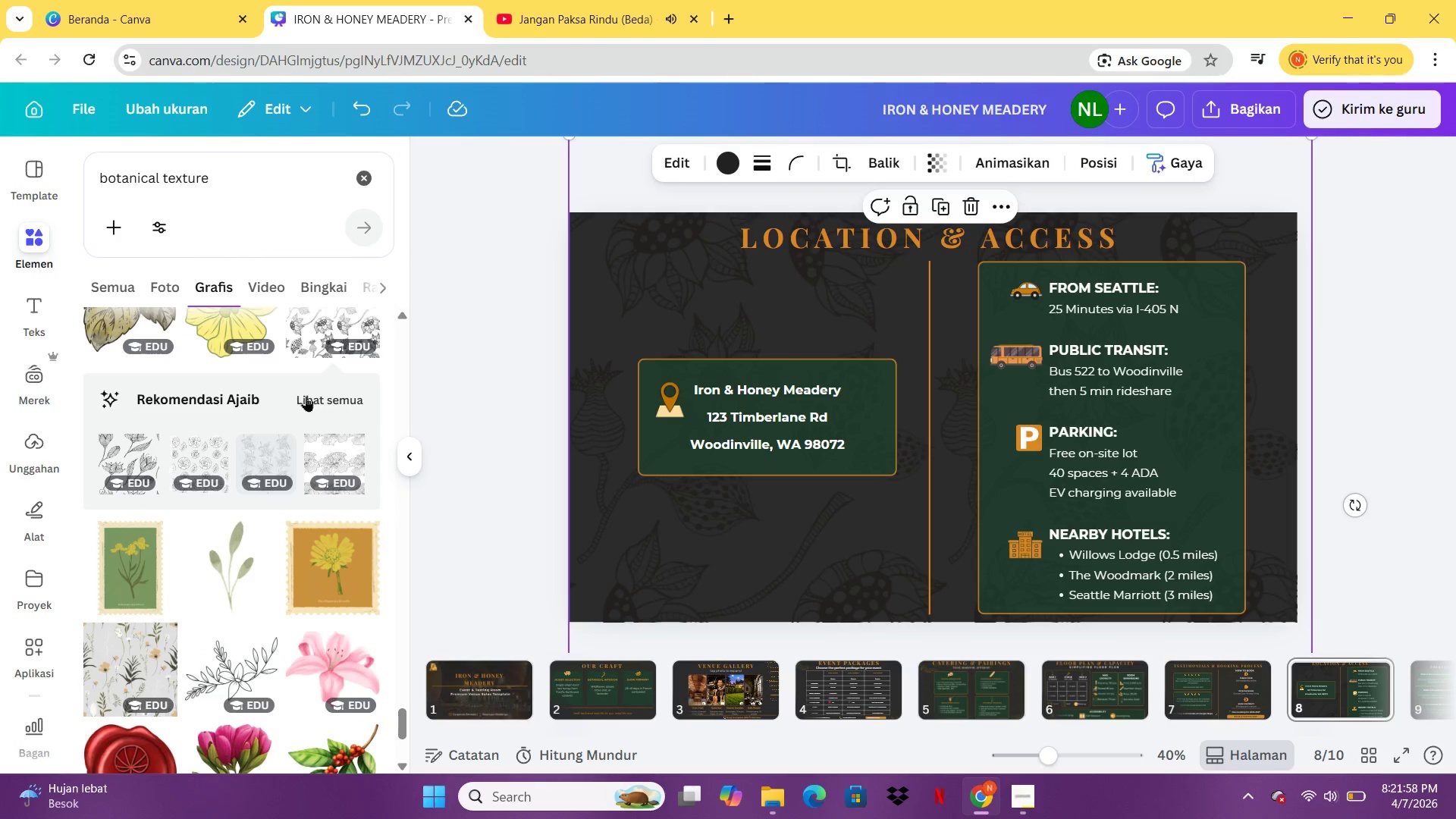 
left_click([318, 397])
 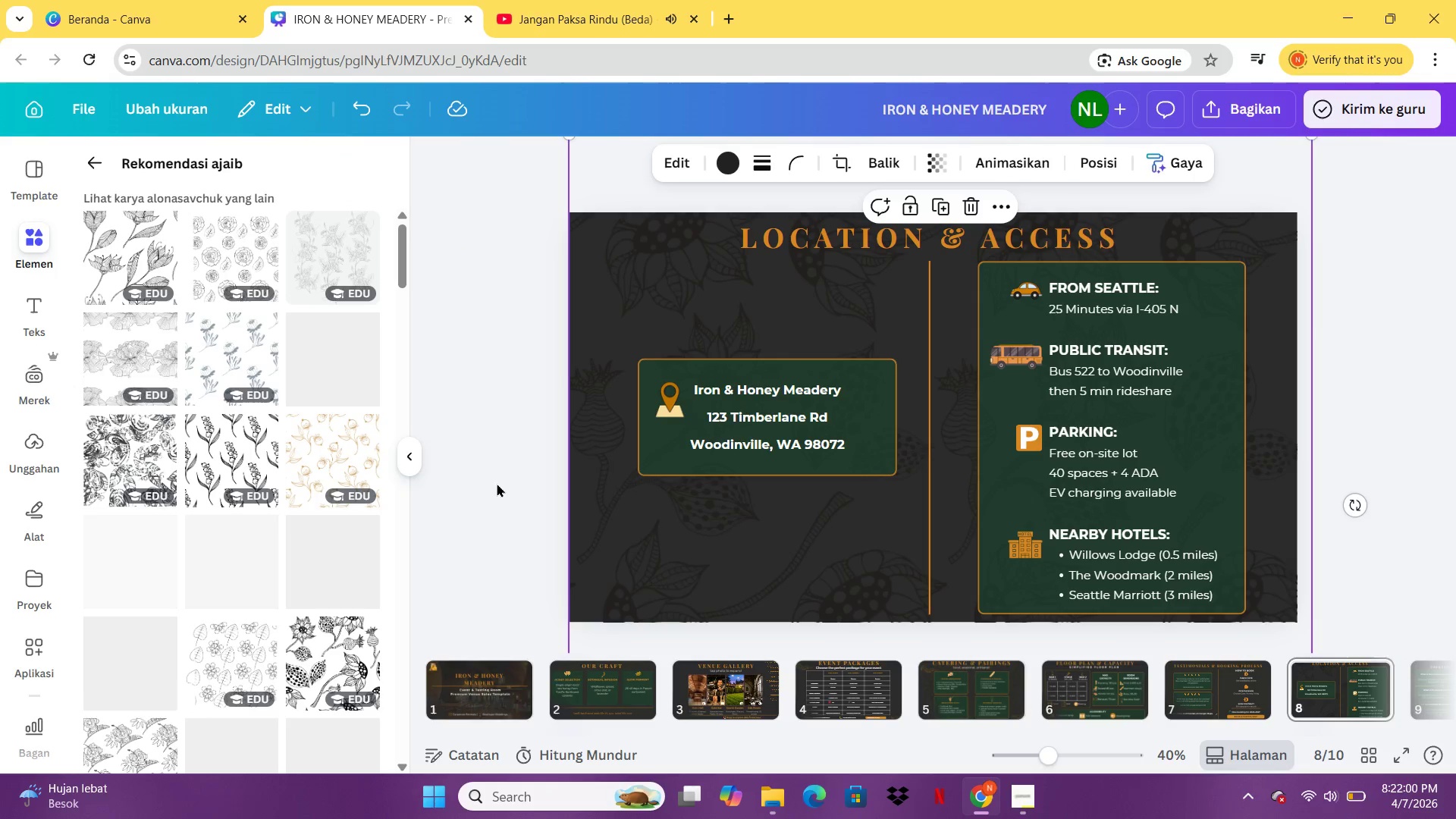 
left_click([706, 546])
 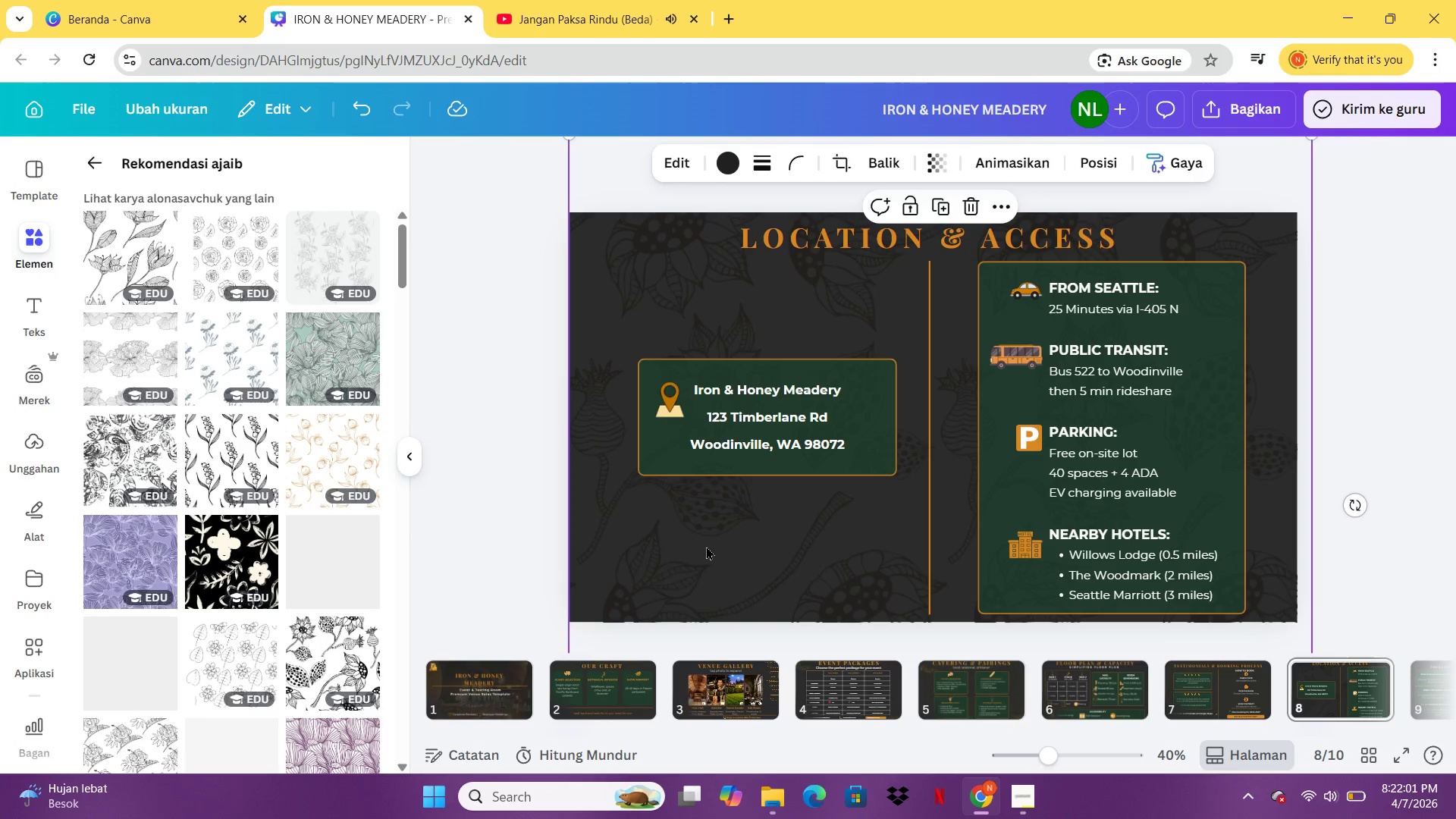 
key(Delete)
 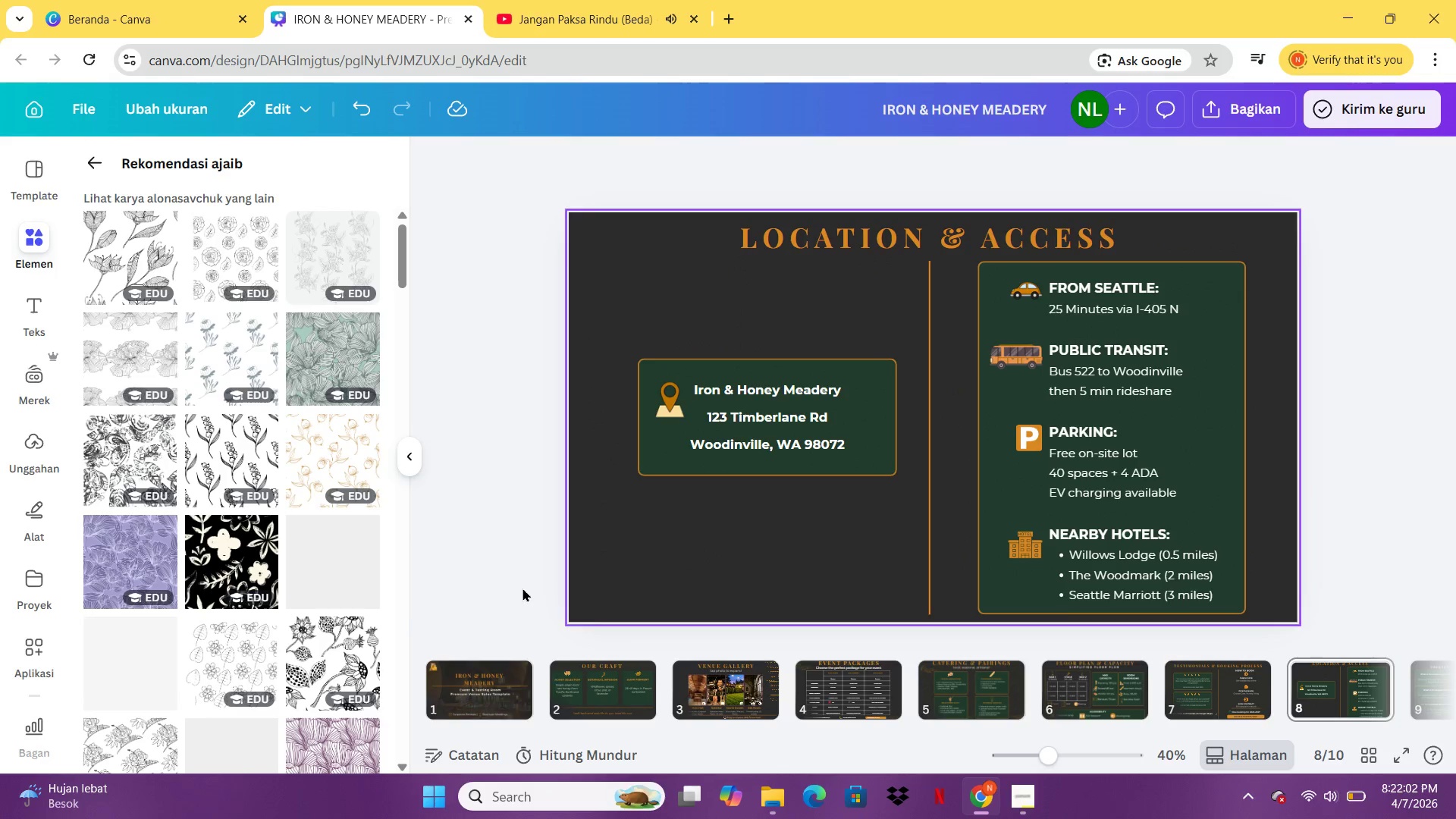 
mouse_move([300, 629])
 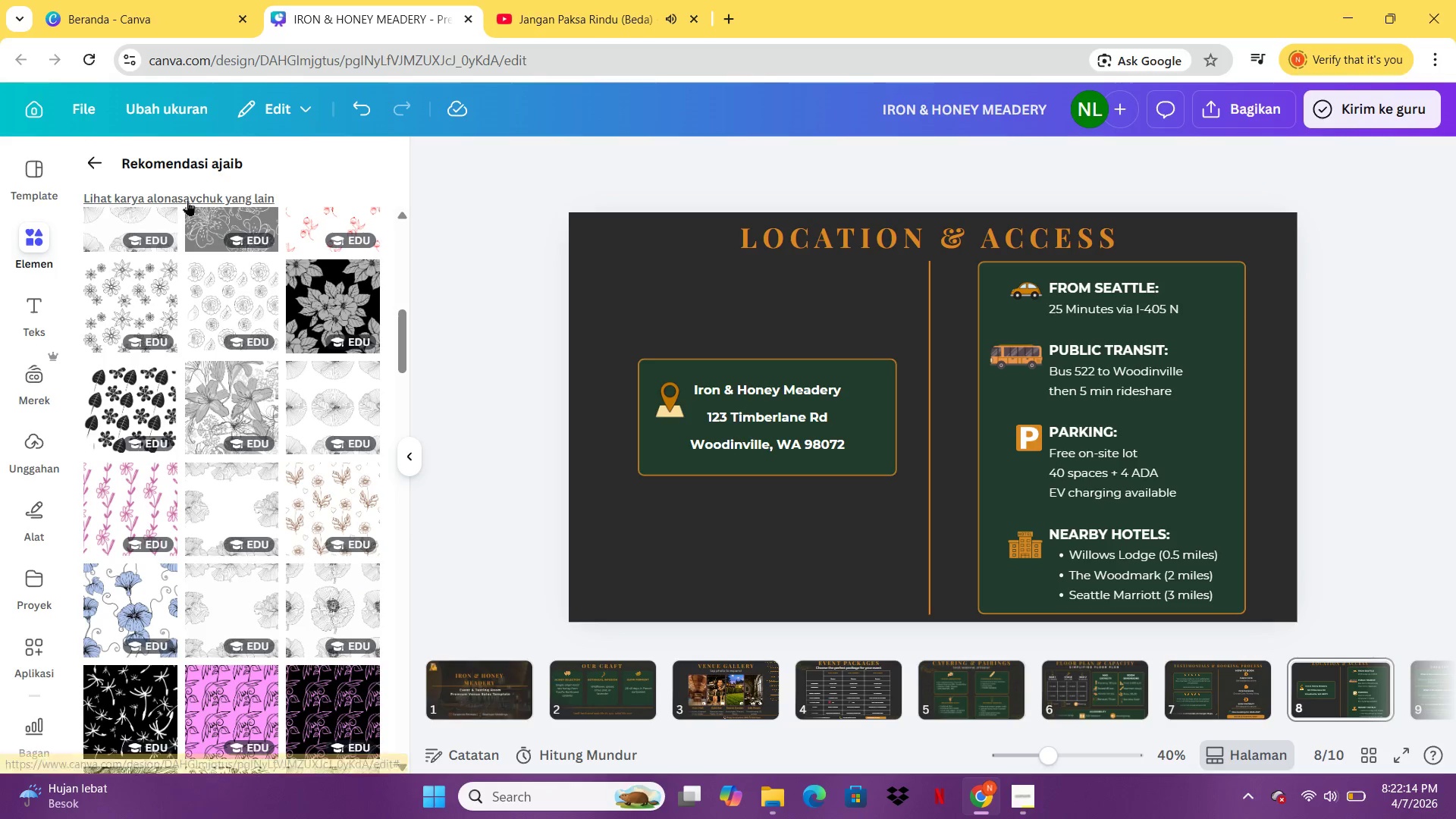 
left_click([96, 156])
 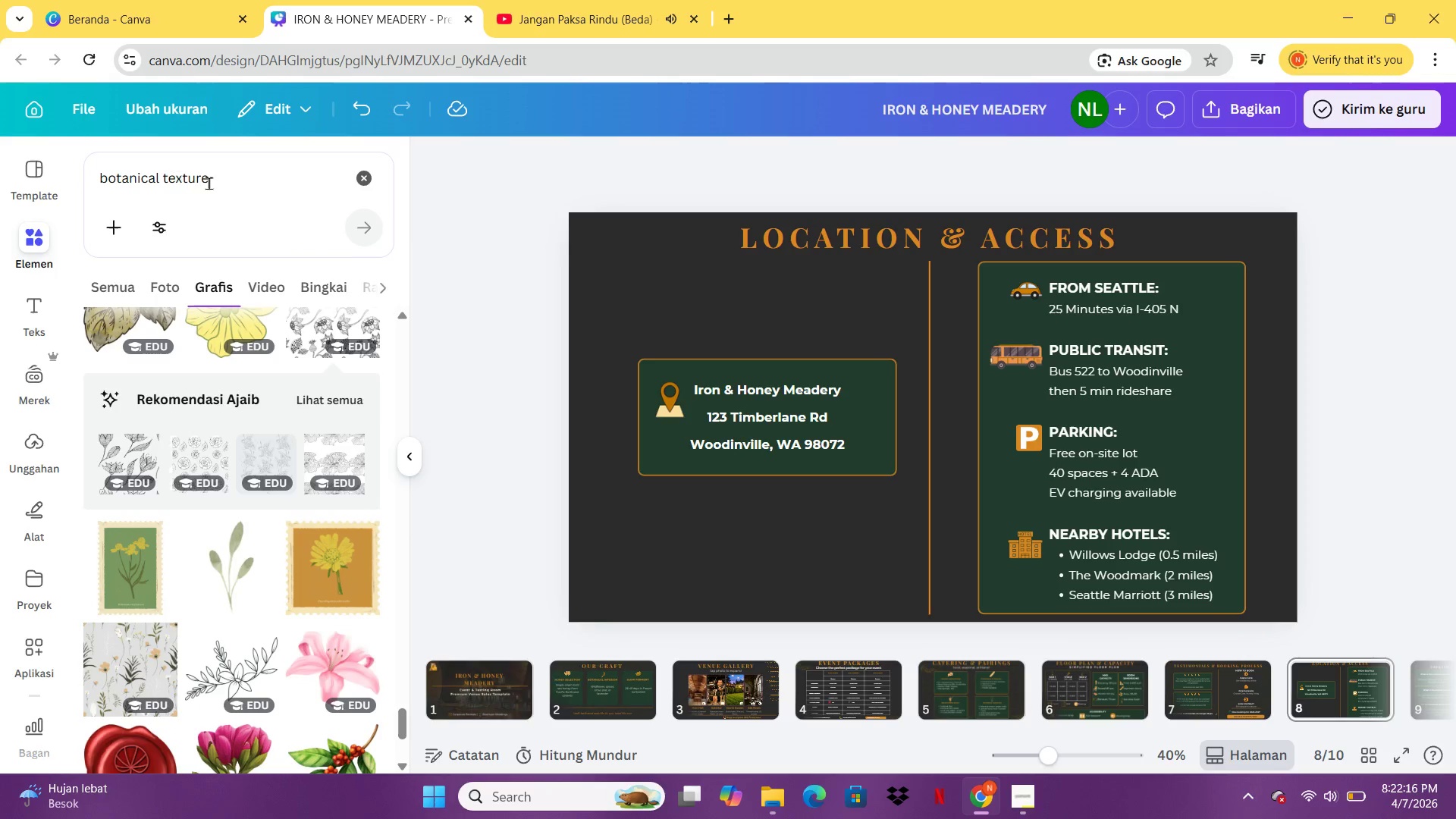 
left_click([168, 173])
 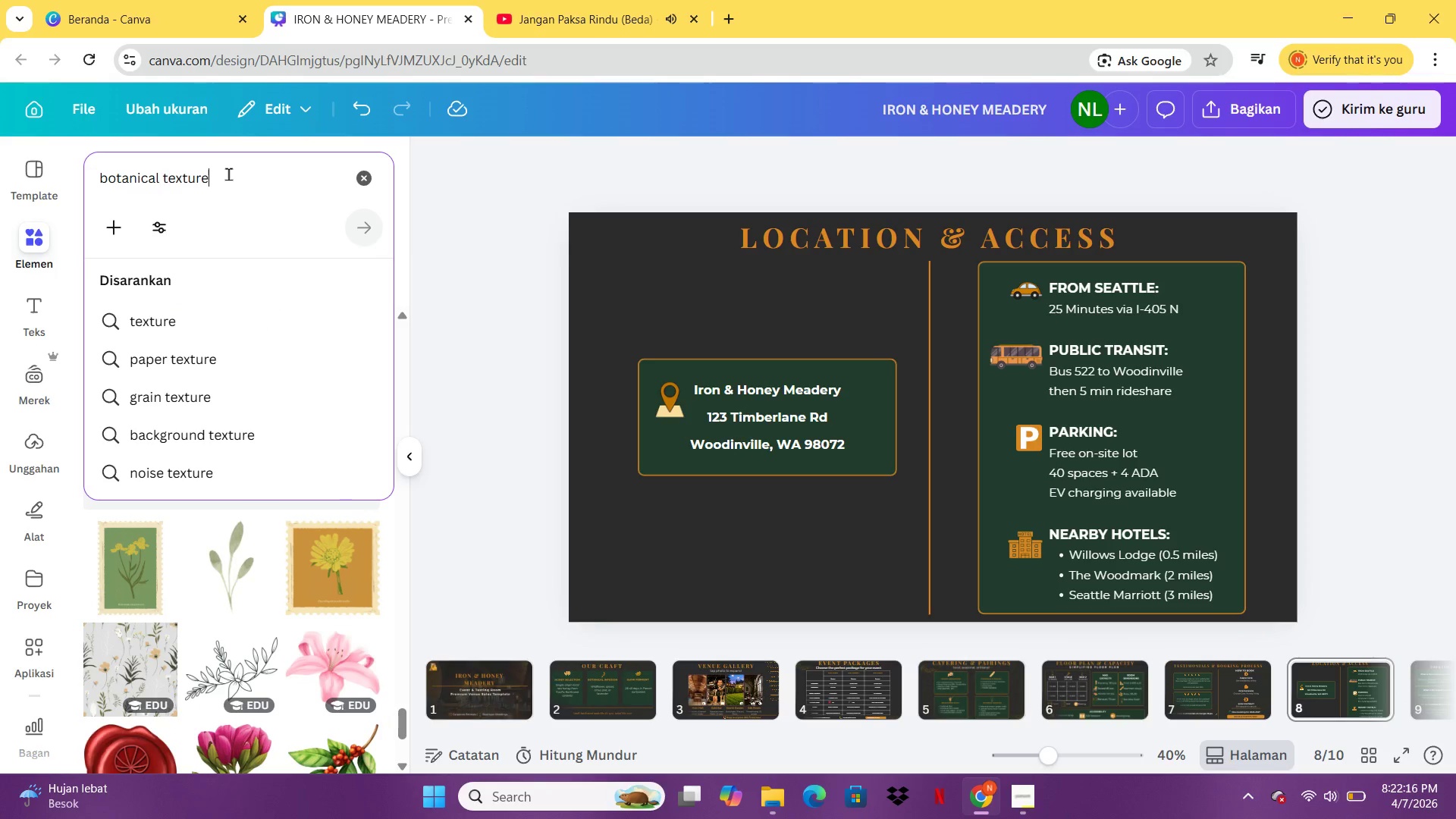 
left_click_drag(start_coordinate=[228, 174], to_coordinate=[69, 177])
 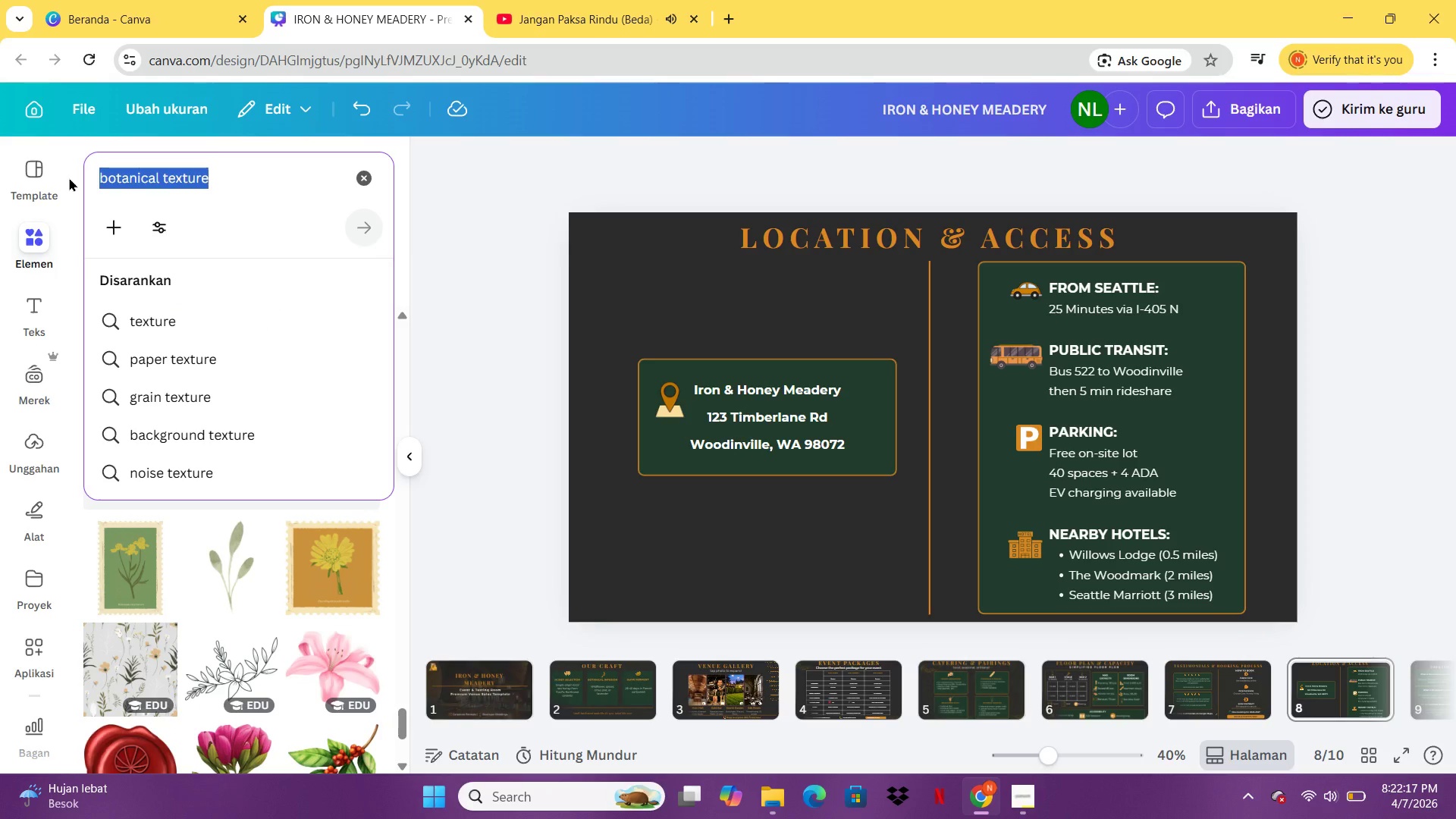 
type(marne)
key(Backspace)
key(Backspace)
type(mer)
 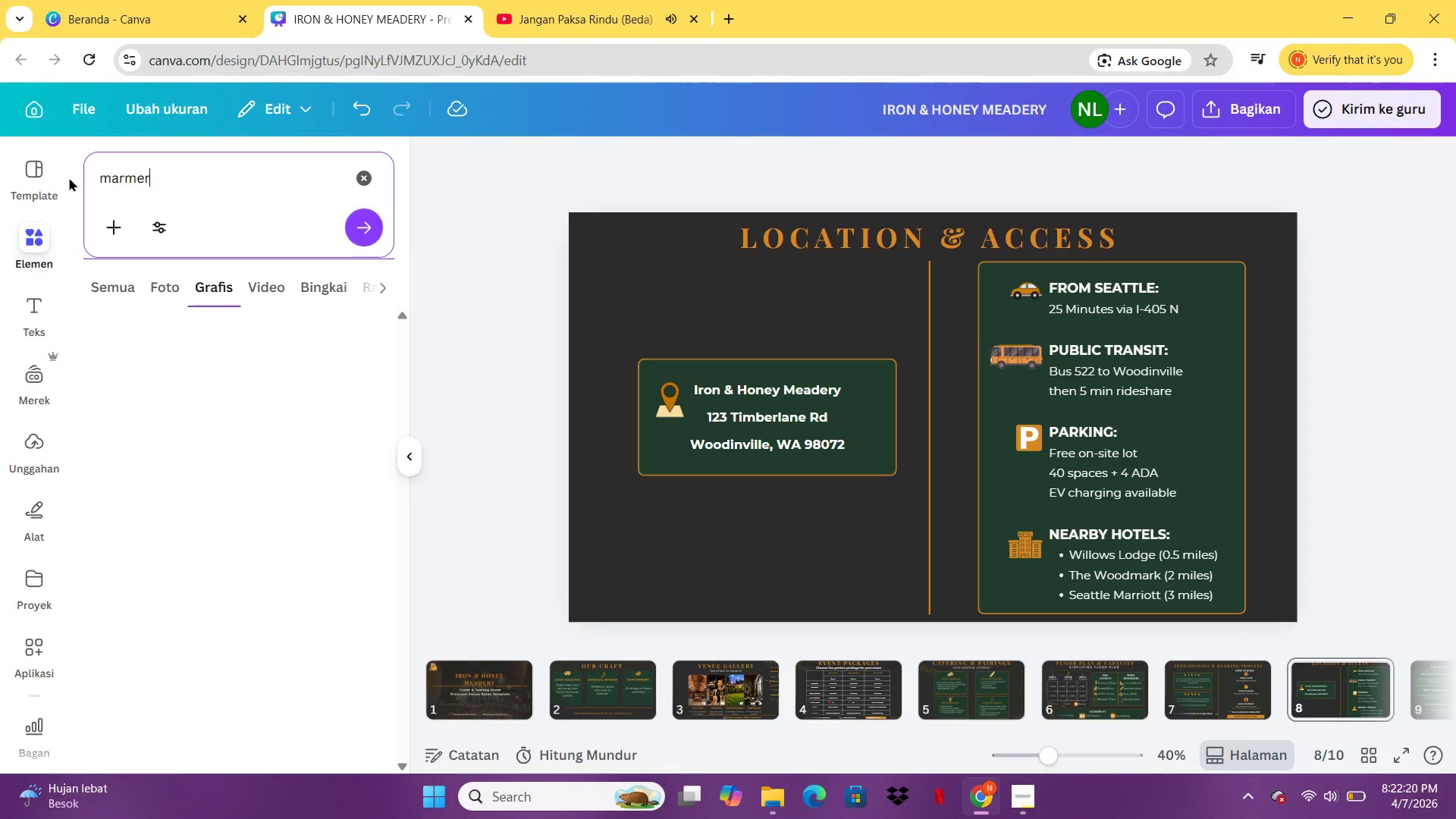 
key(Enter)
 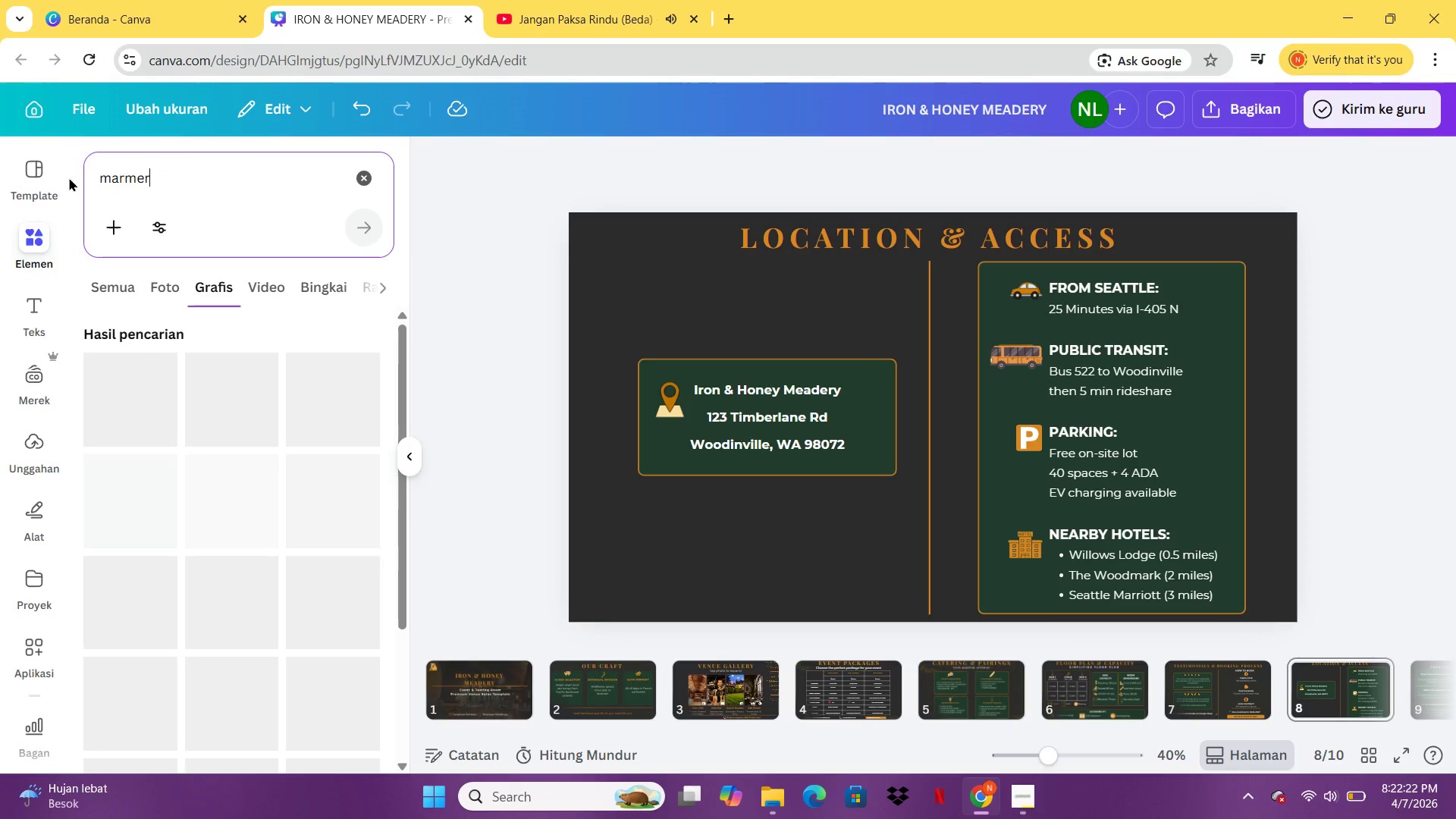 
mouse_move([9, 501])
 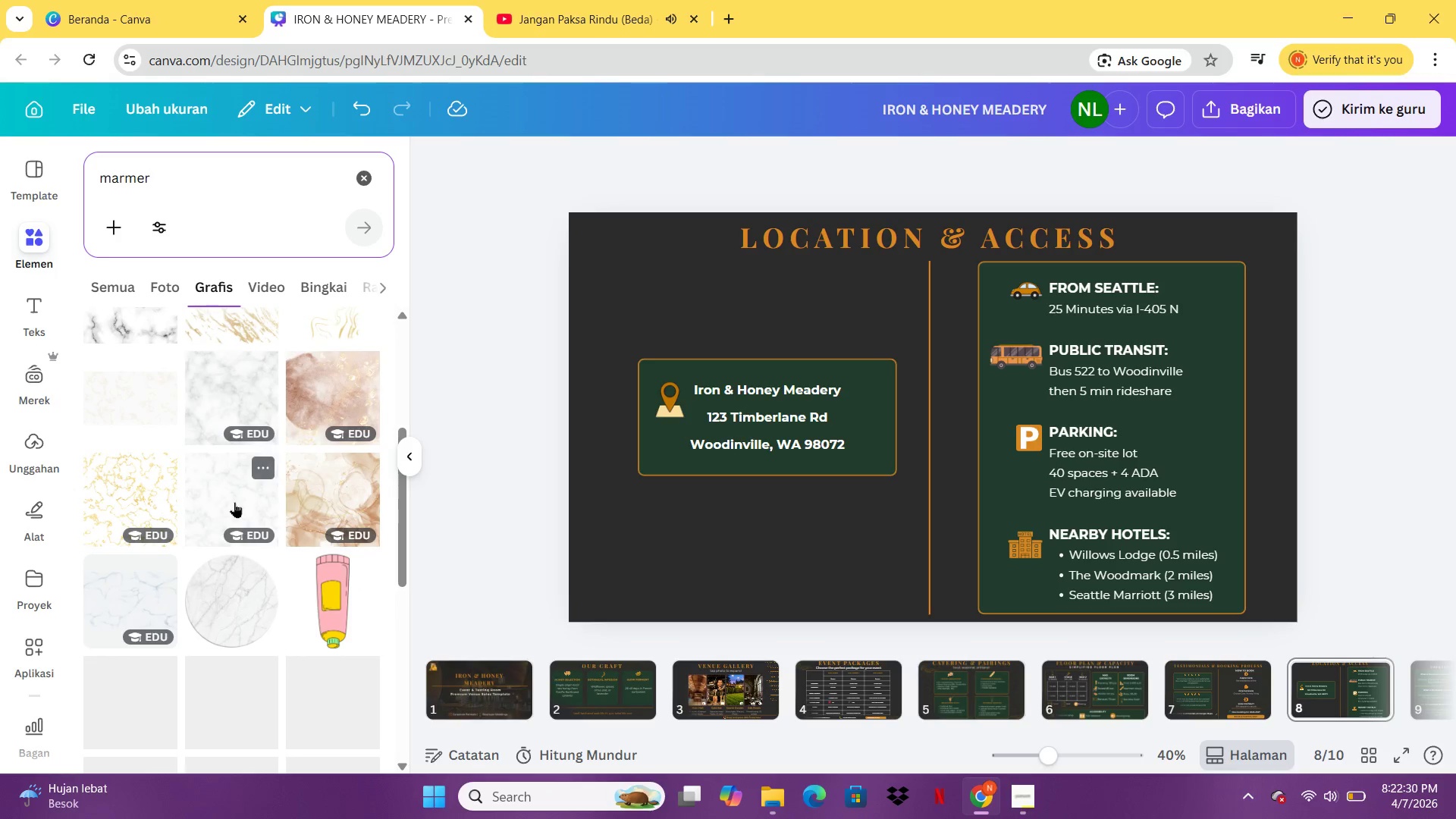 
wait(5.91)
 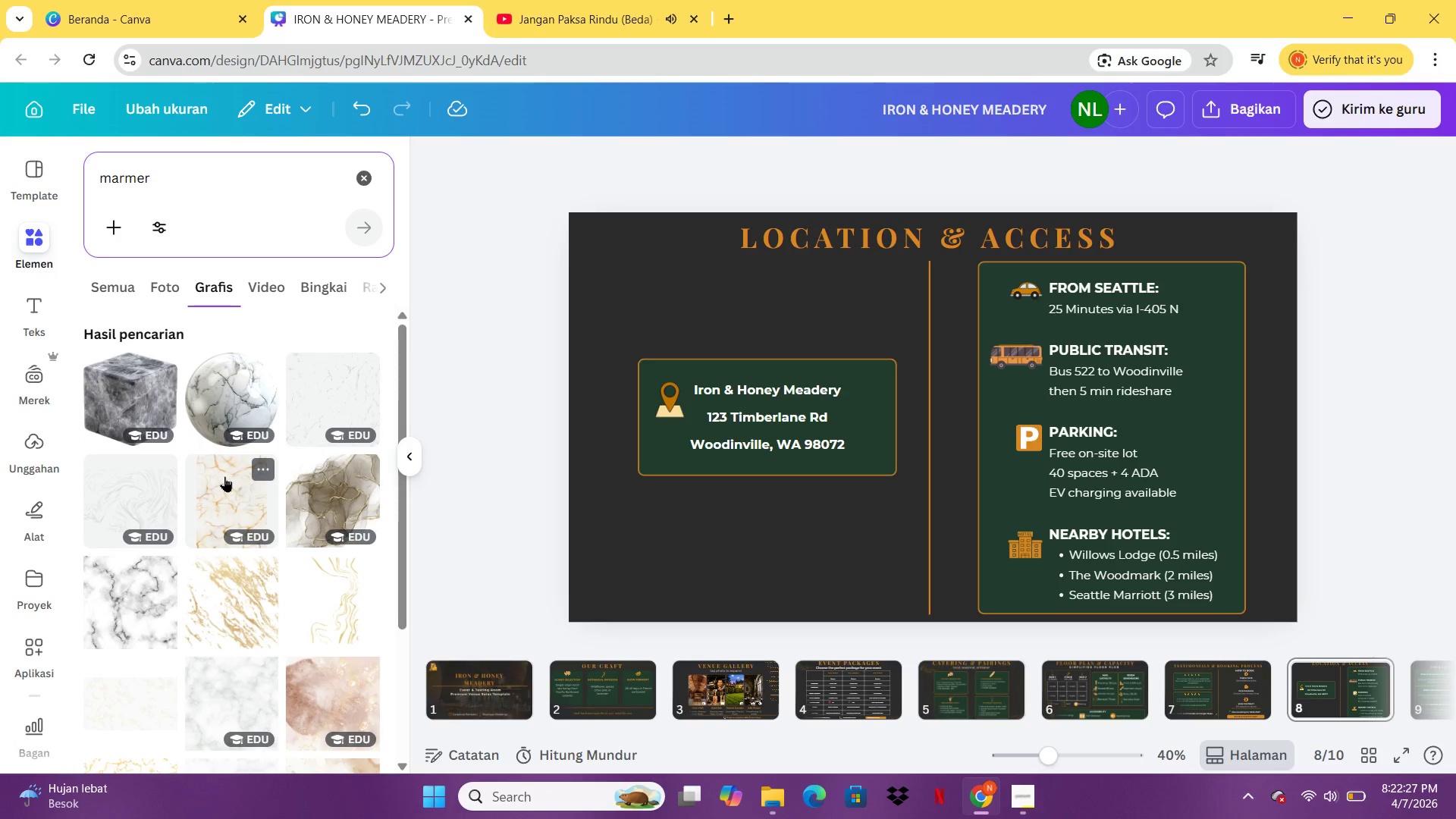 
left_click([118, 477])
 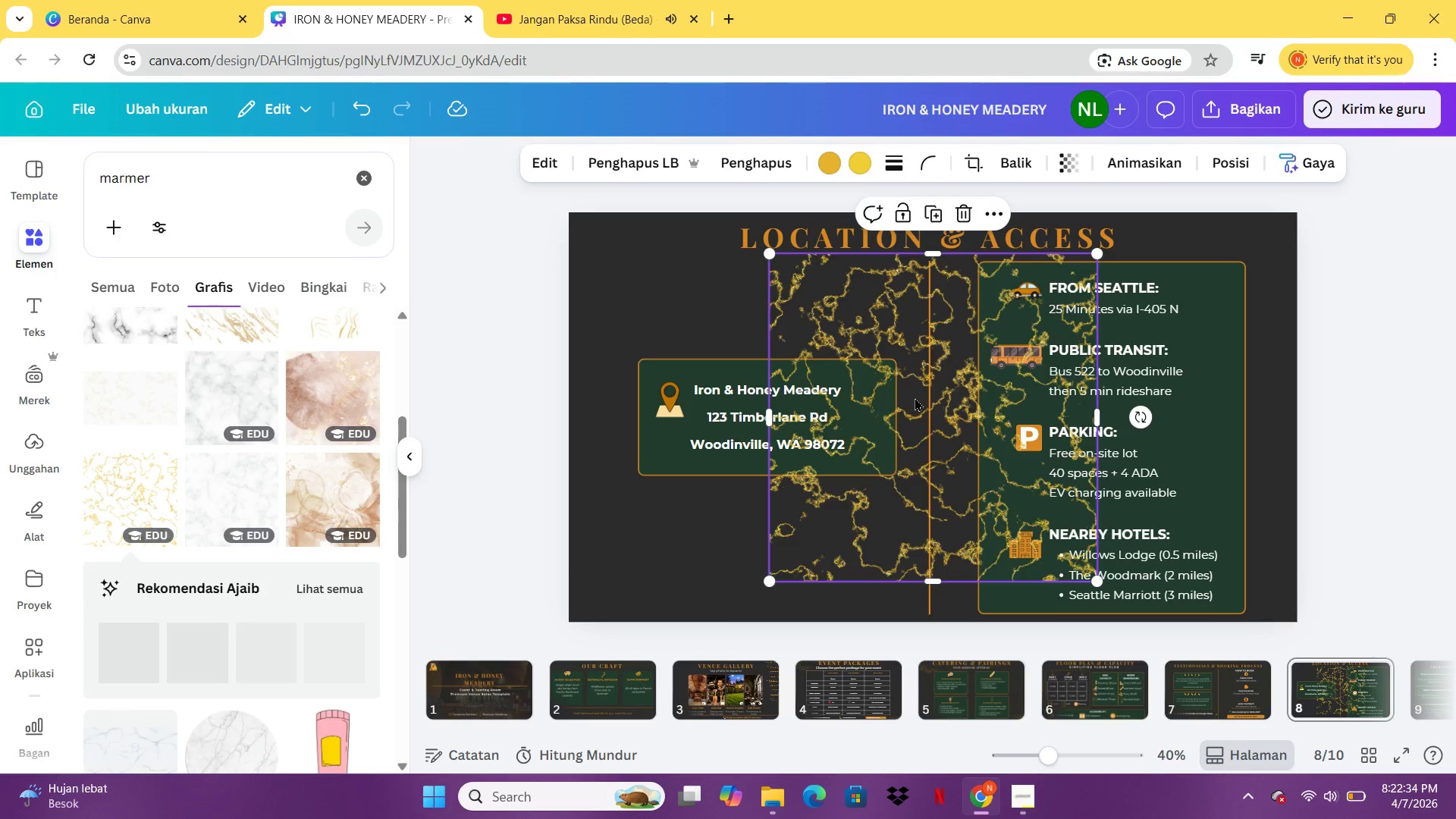 
key(Delete)
 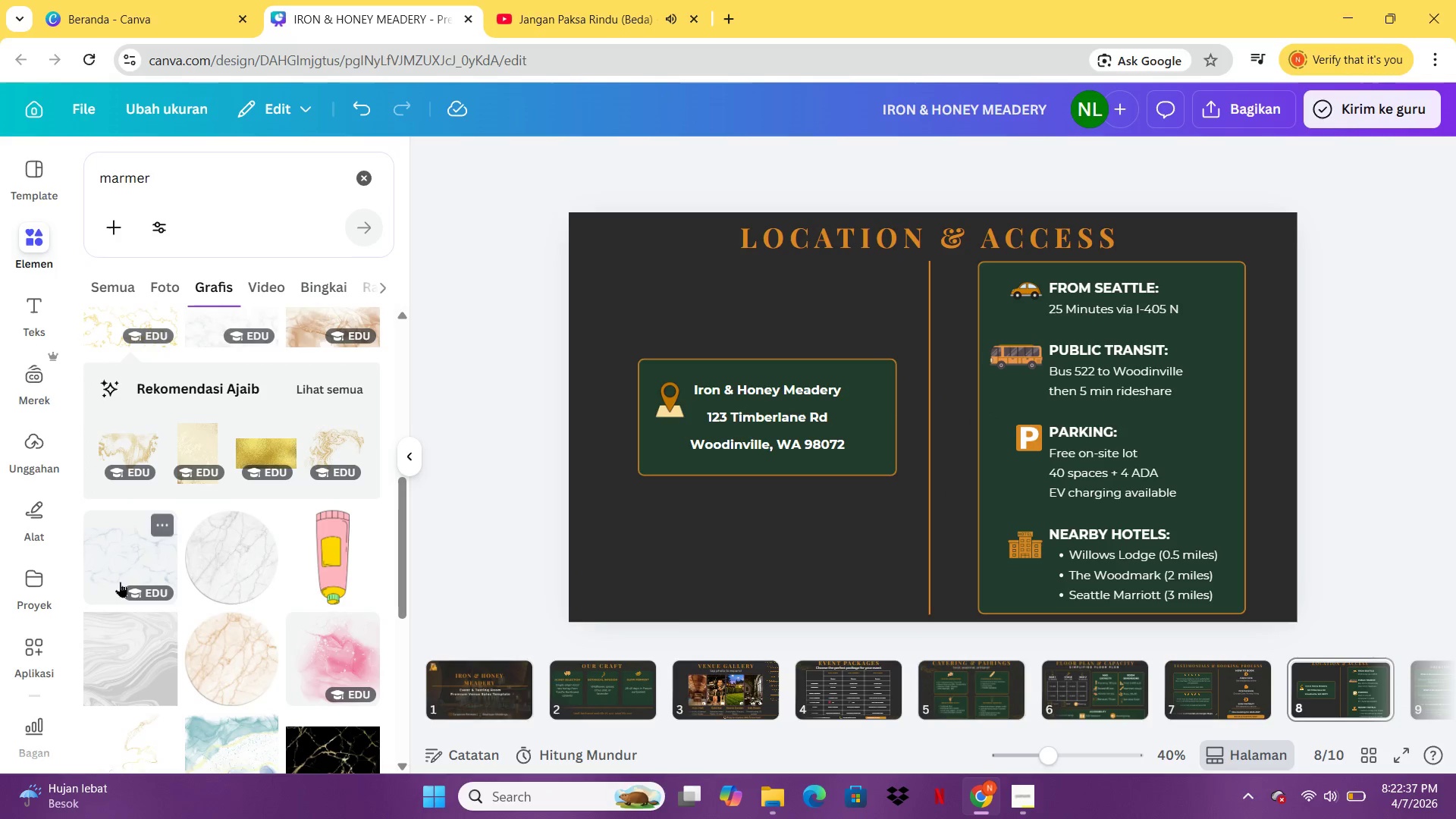 
left_click([114, 557])
 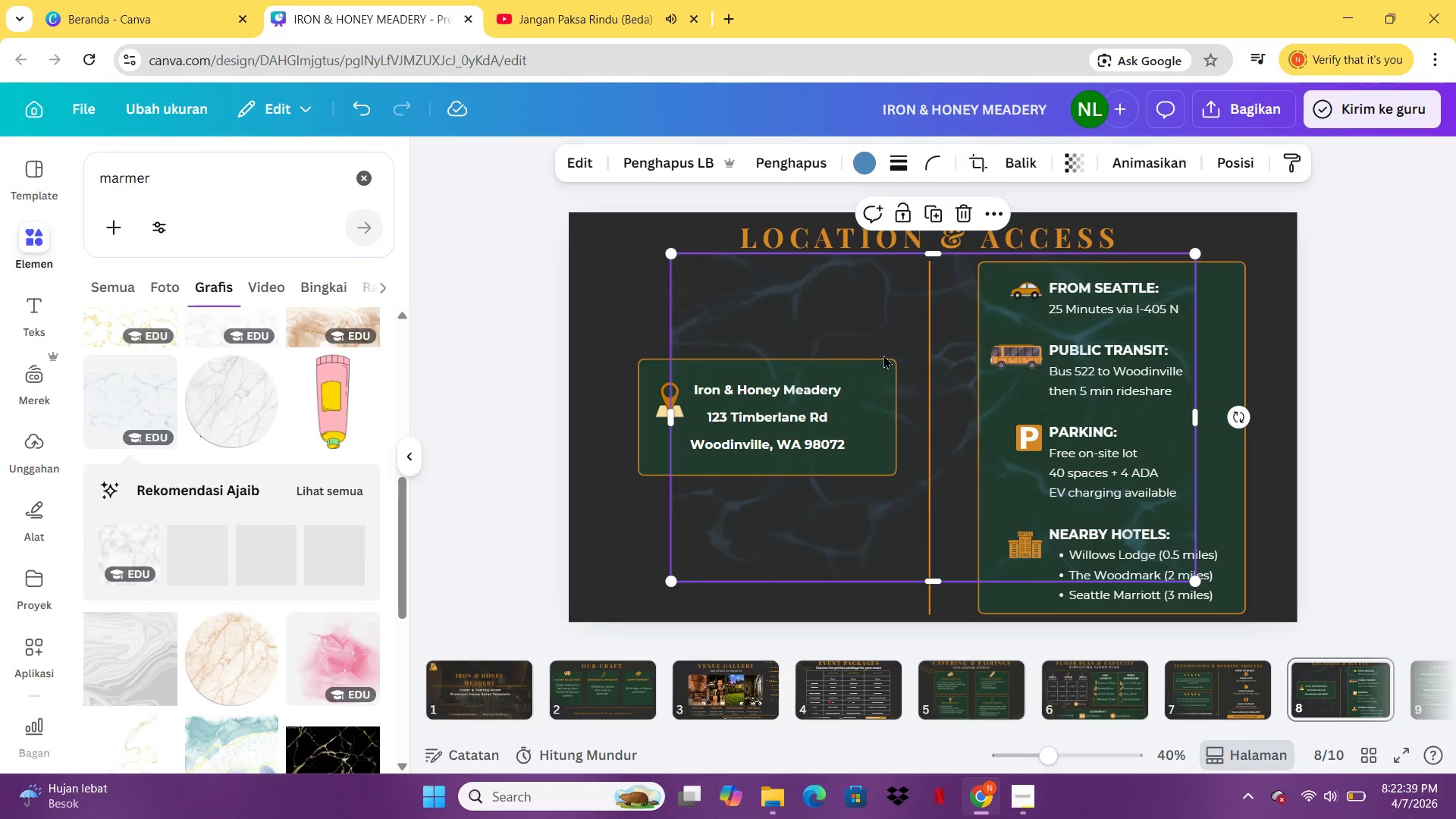 
left_click_drag(start_coordinate=[883, 352], to_coordinate=[784, 312])
 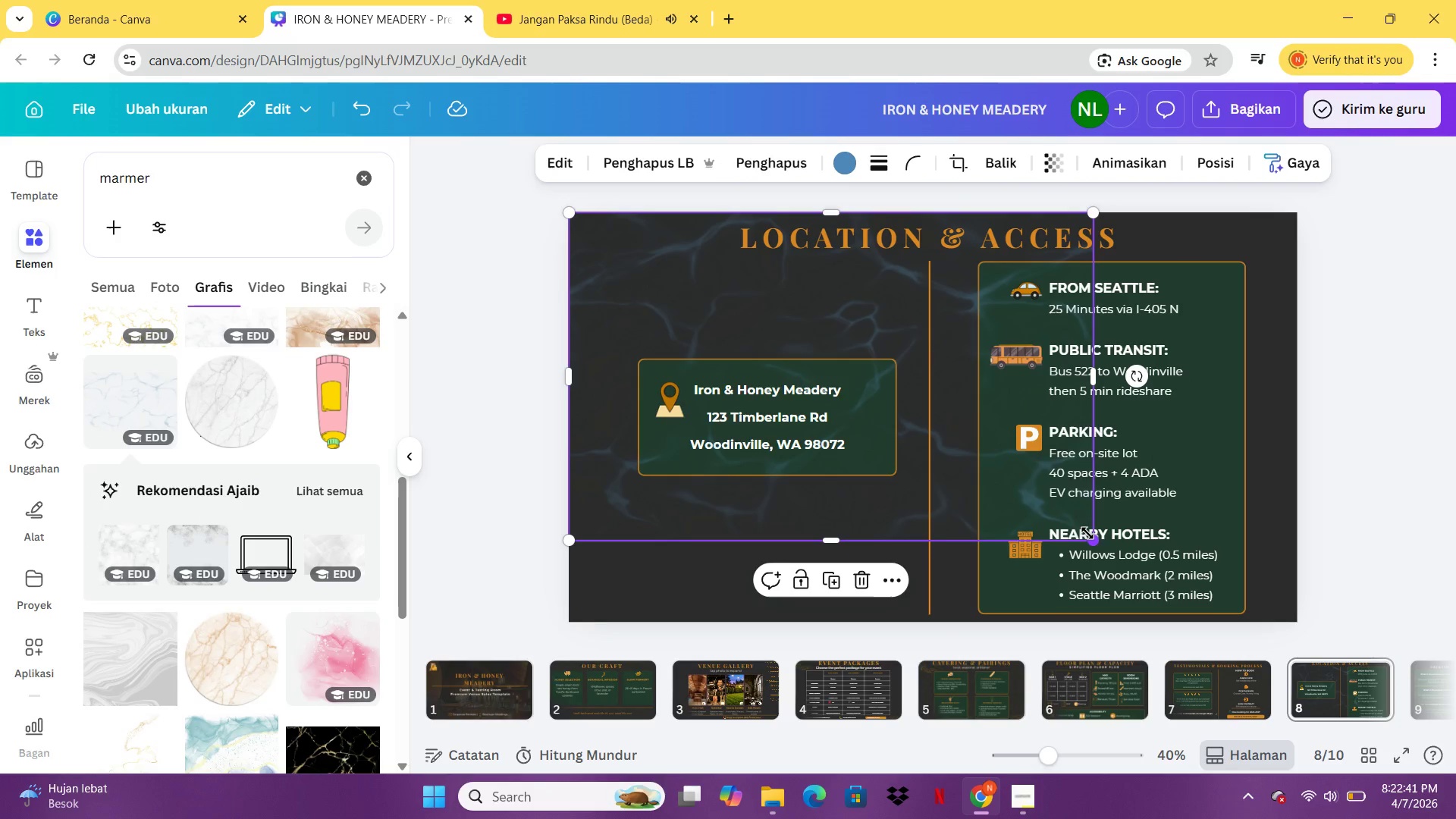 
left_click_drag(start_coordinate=[1088, 533], to_coordinate=[1302, 648])
 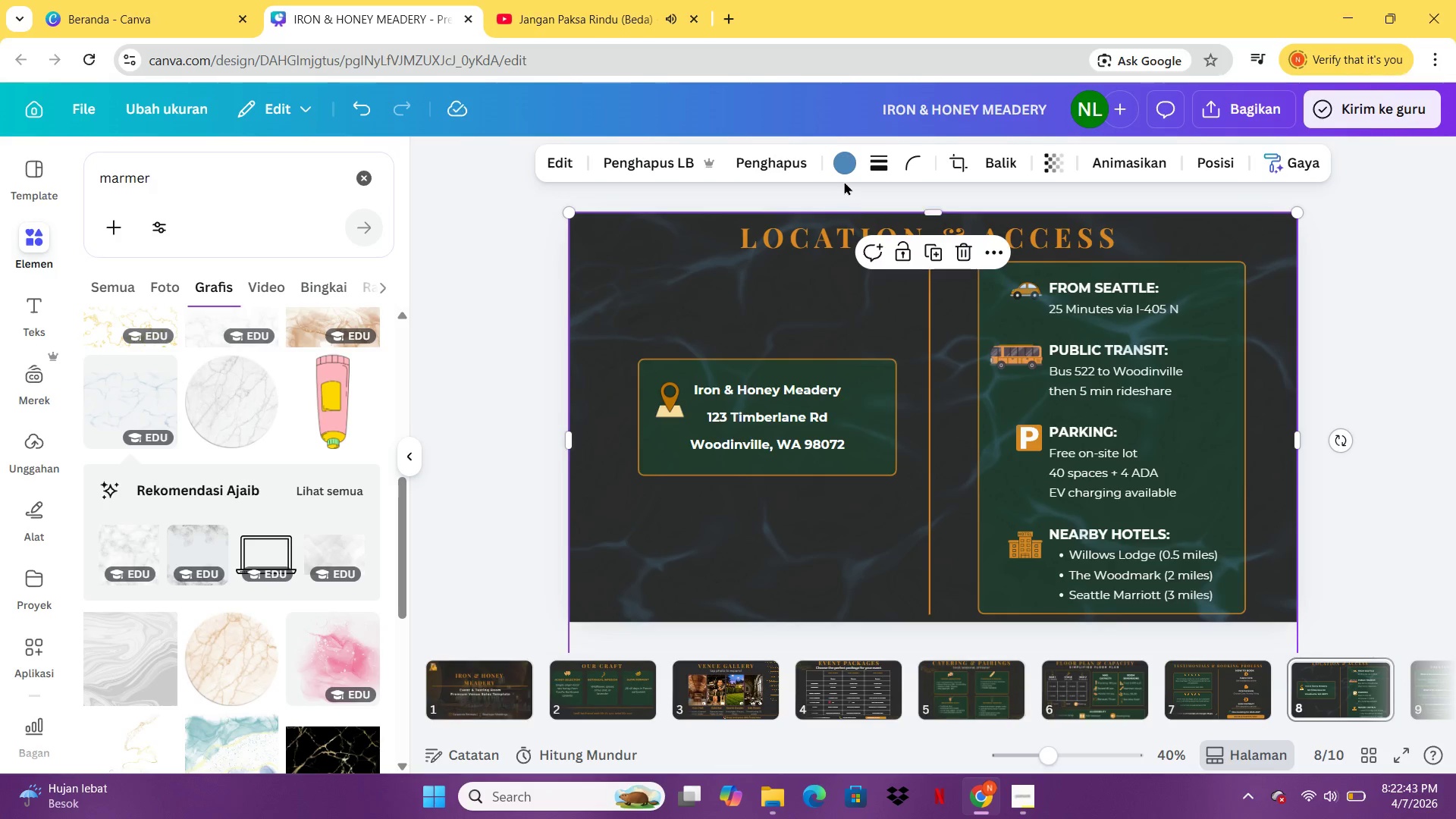 
left_click([844, 177])
 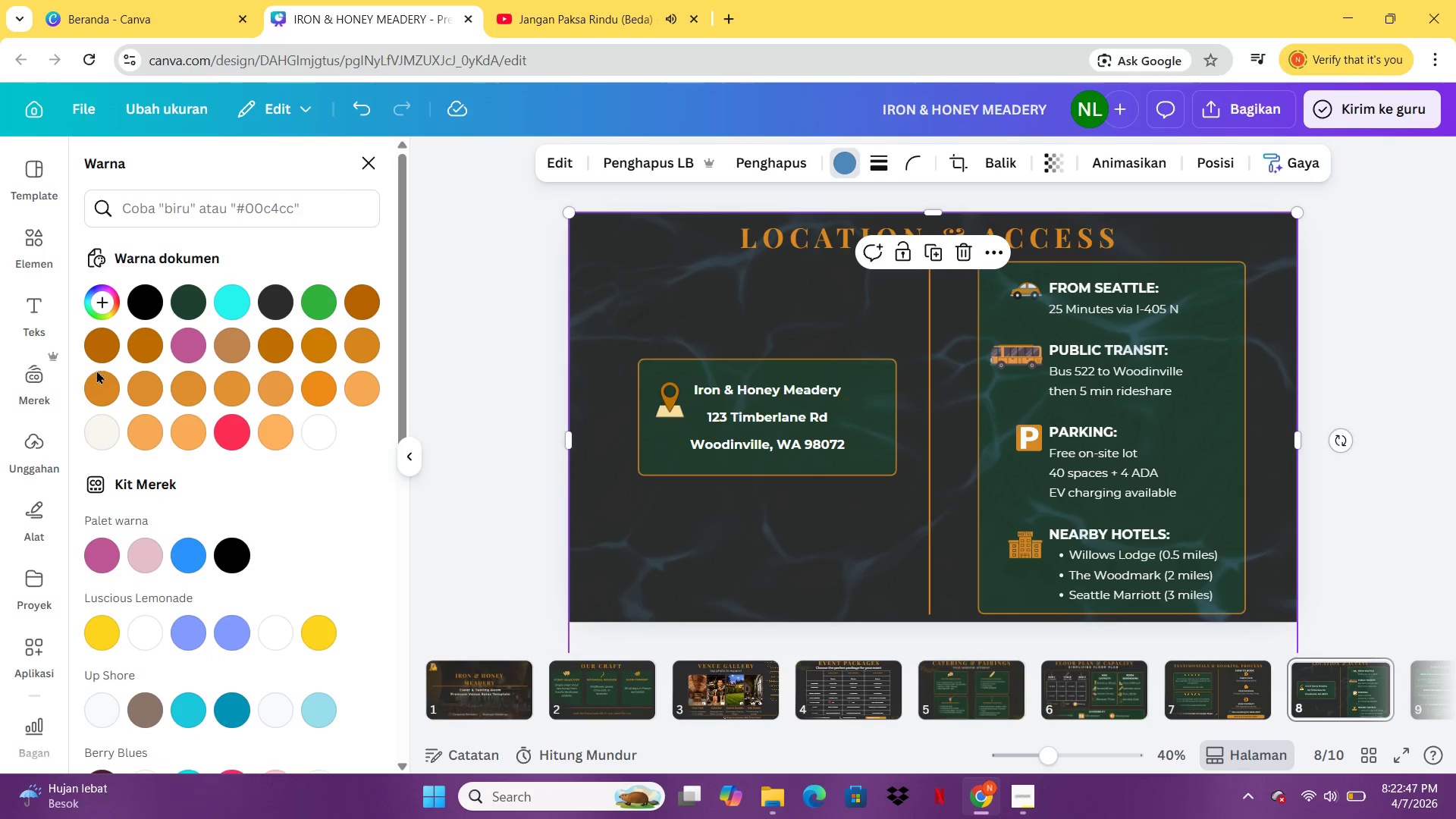 
left_click([105, 382])
 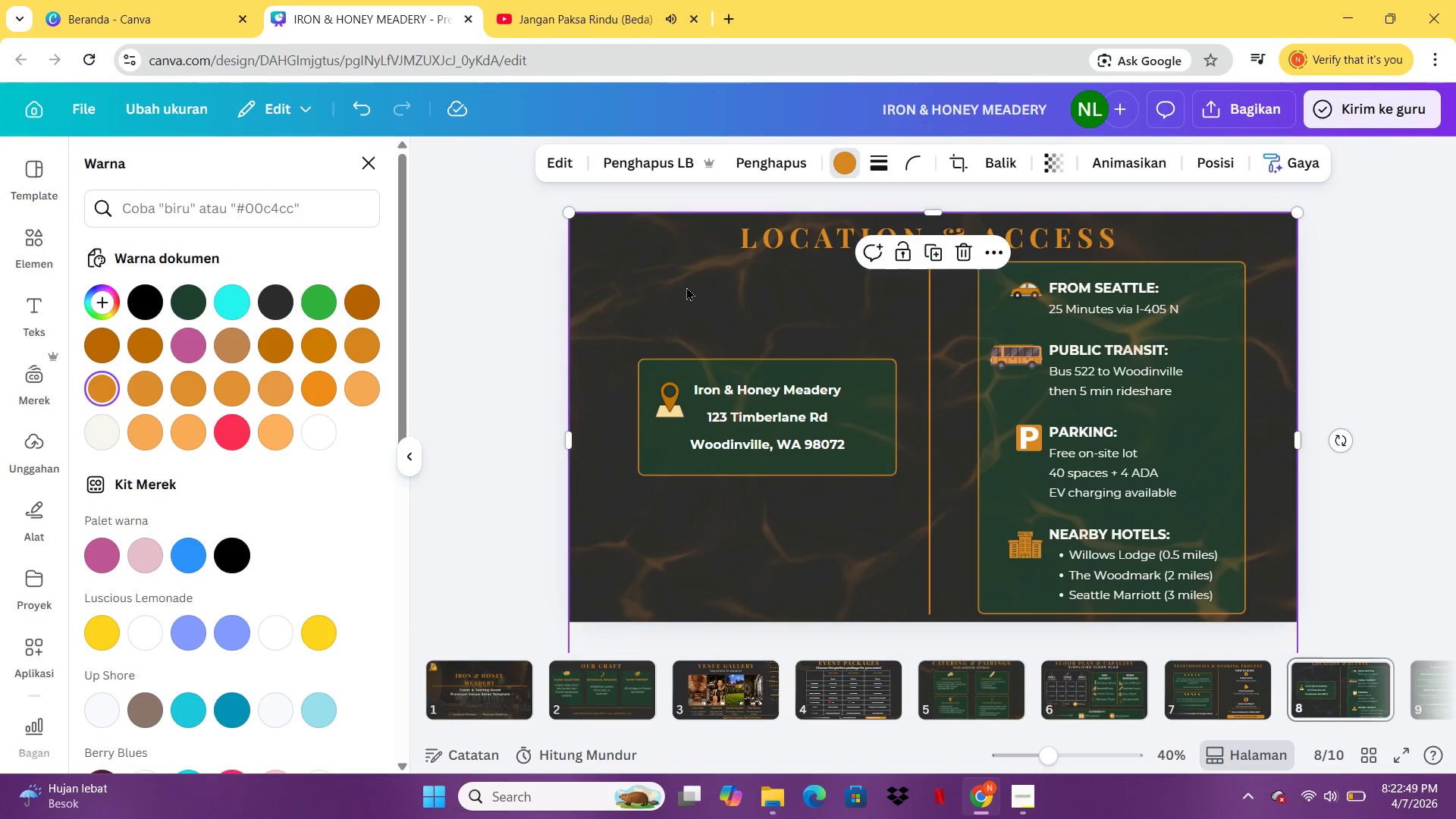 
right_click([686, 287])
 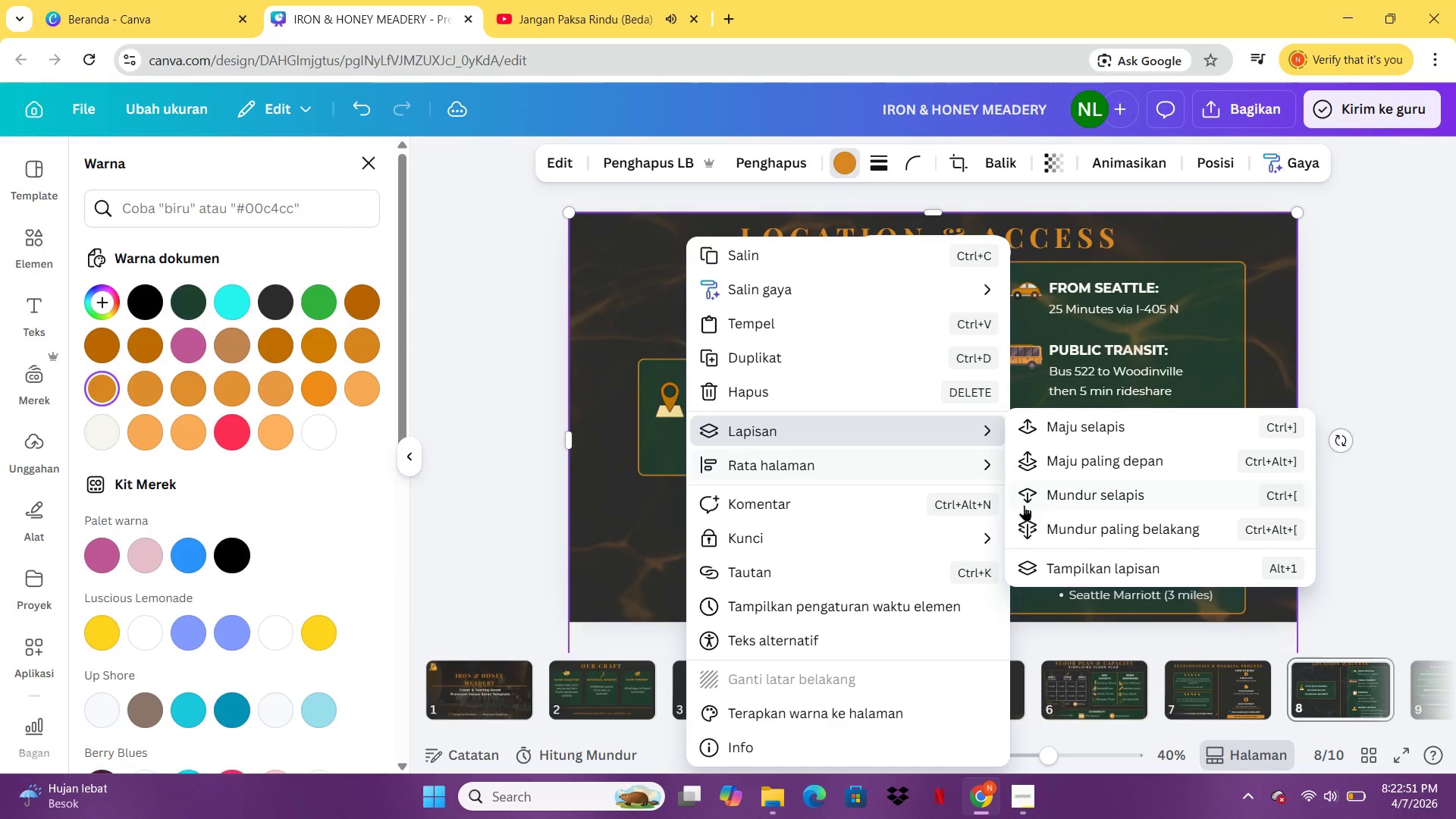 
left_click([1043, 523])
 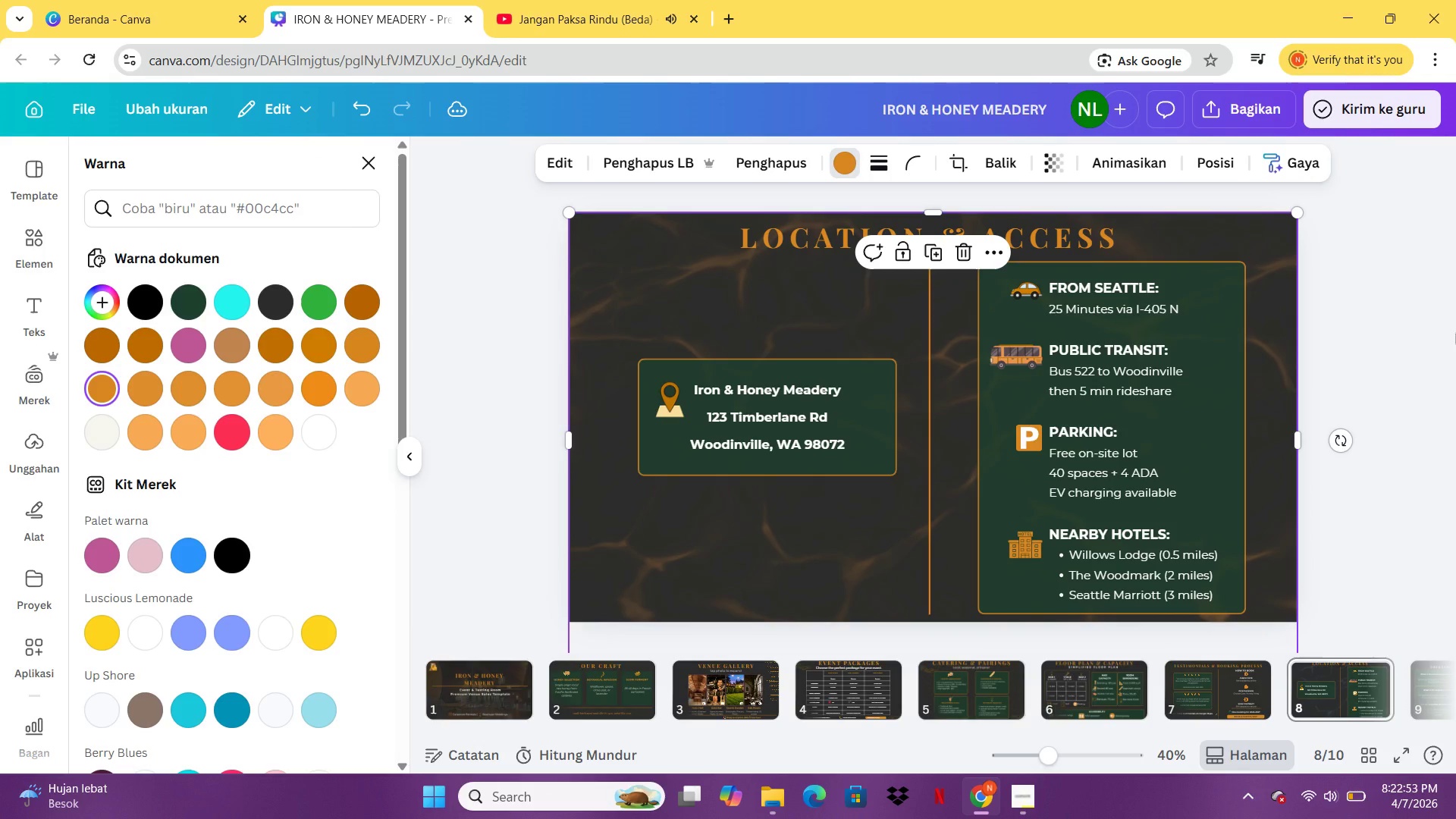 
left_click([1455, 331])
 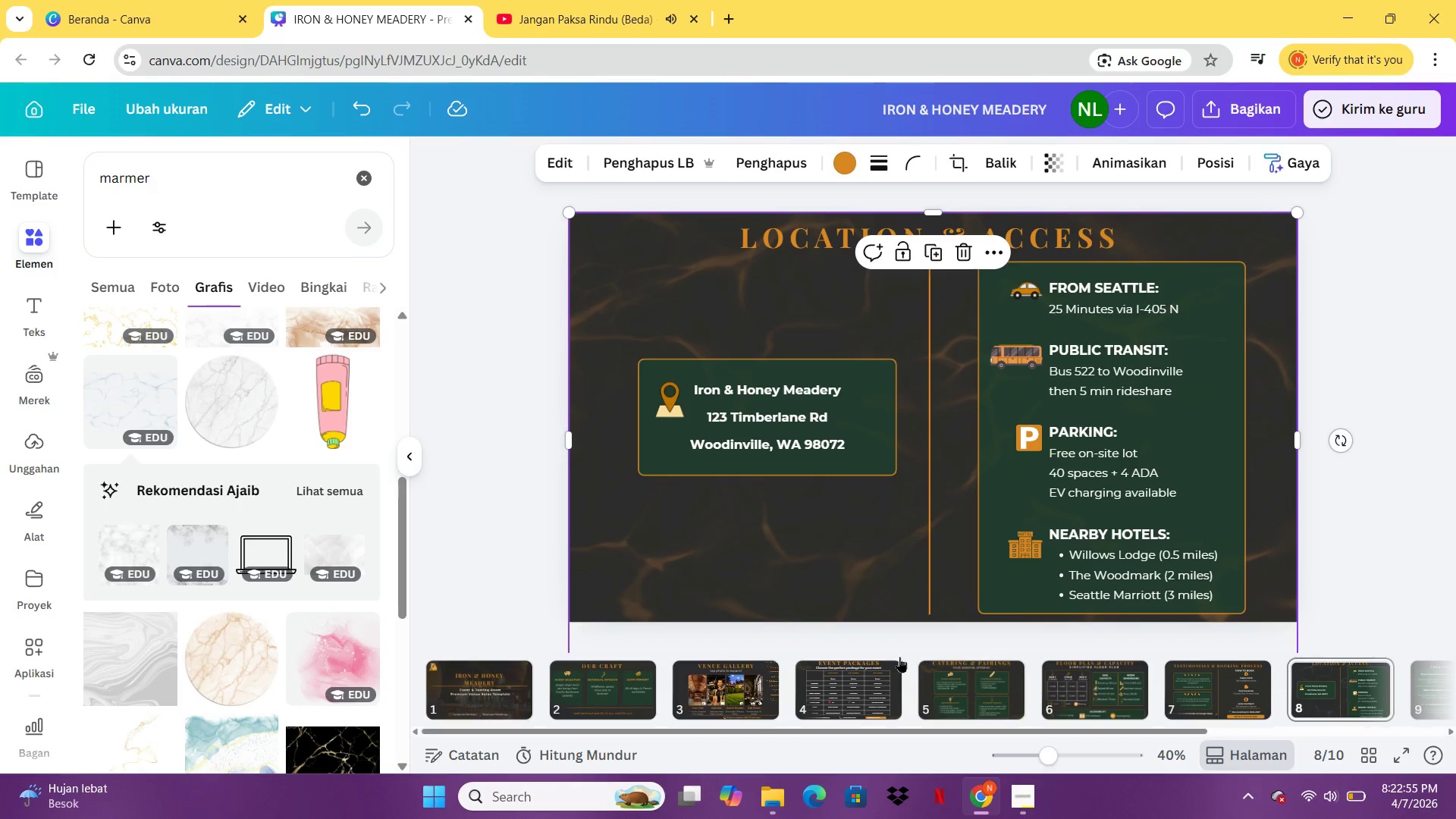 
left_click([821, 557])
 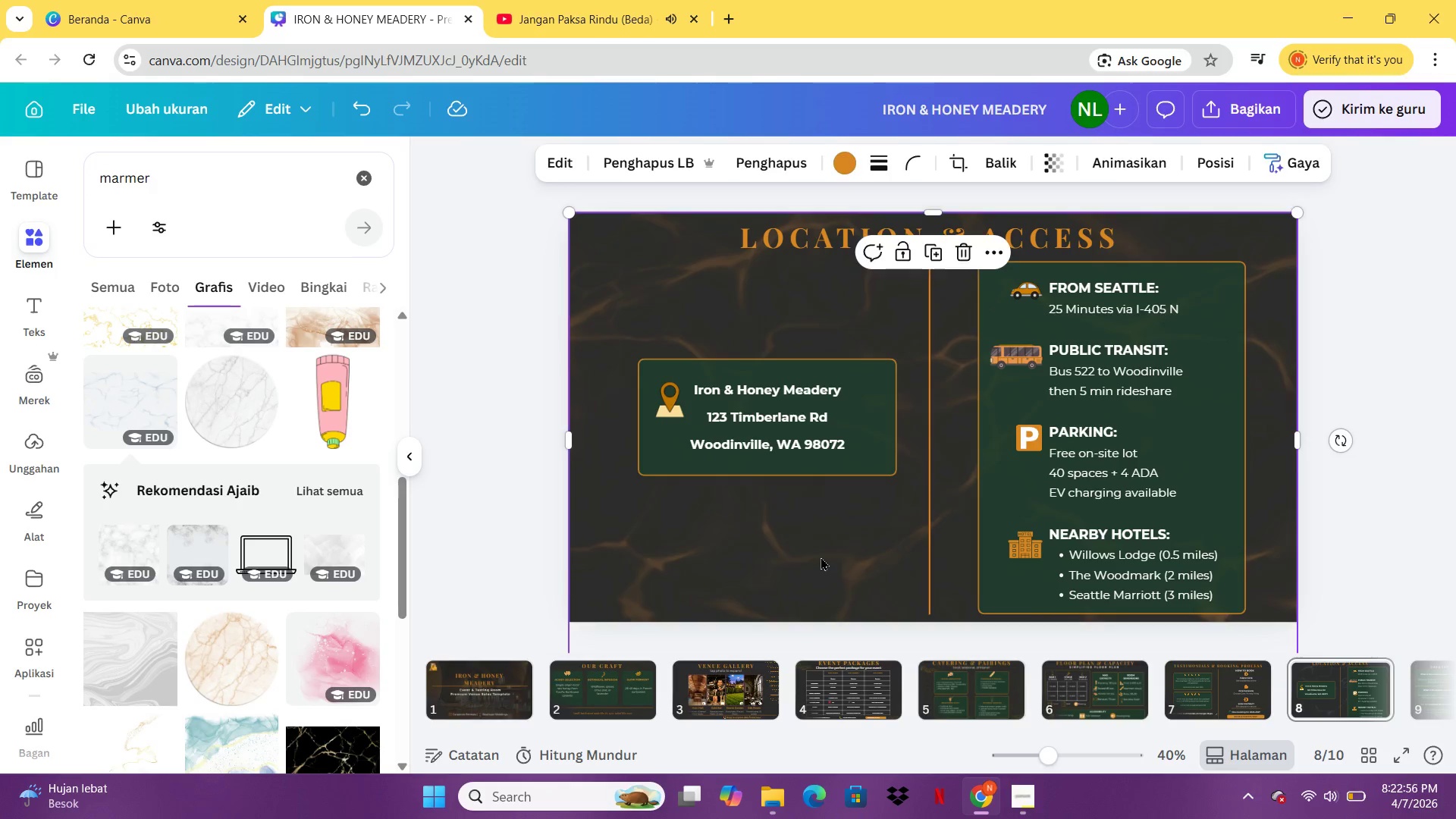 
key(Delete)
 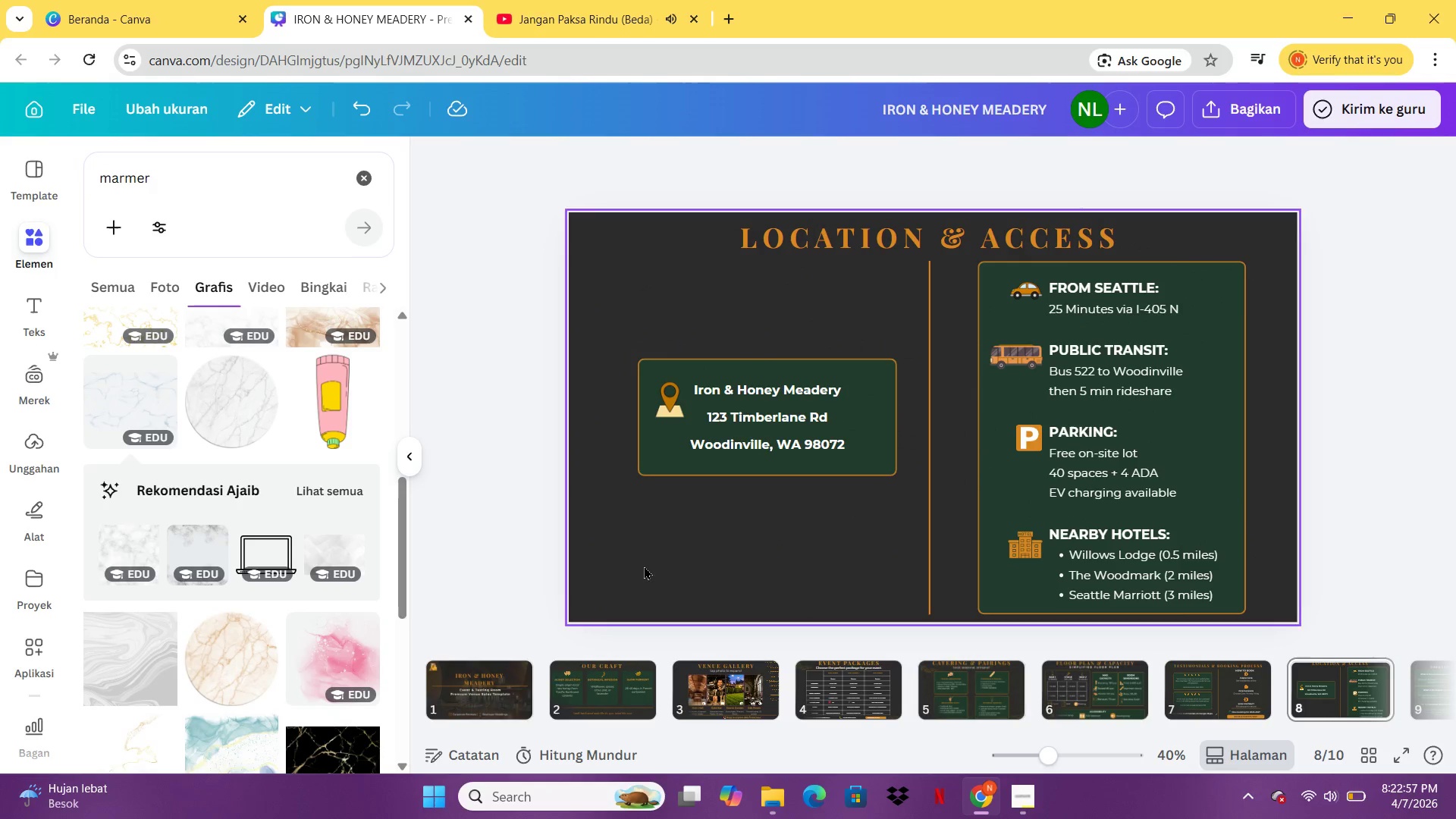 
mouse_move([294, 610])
 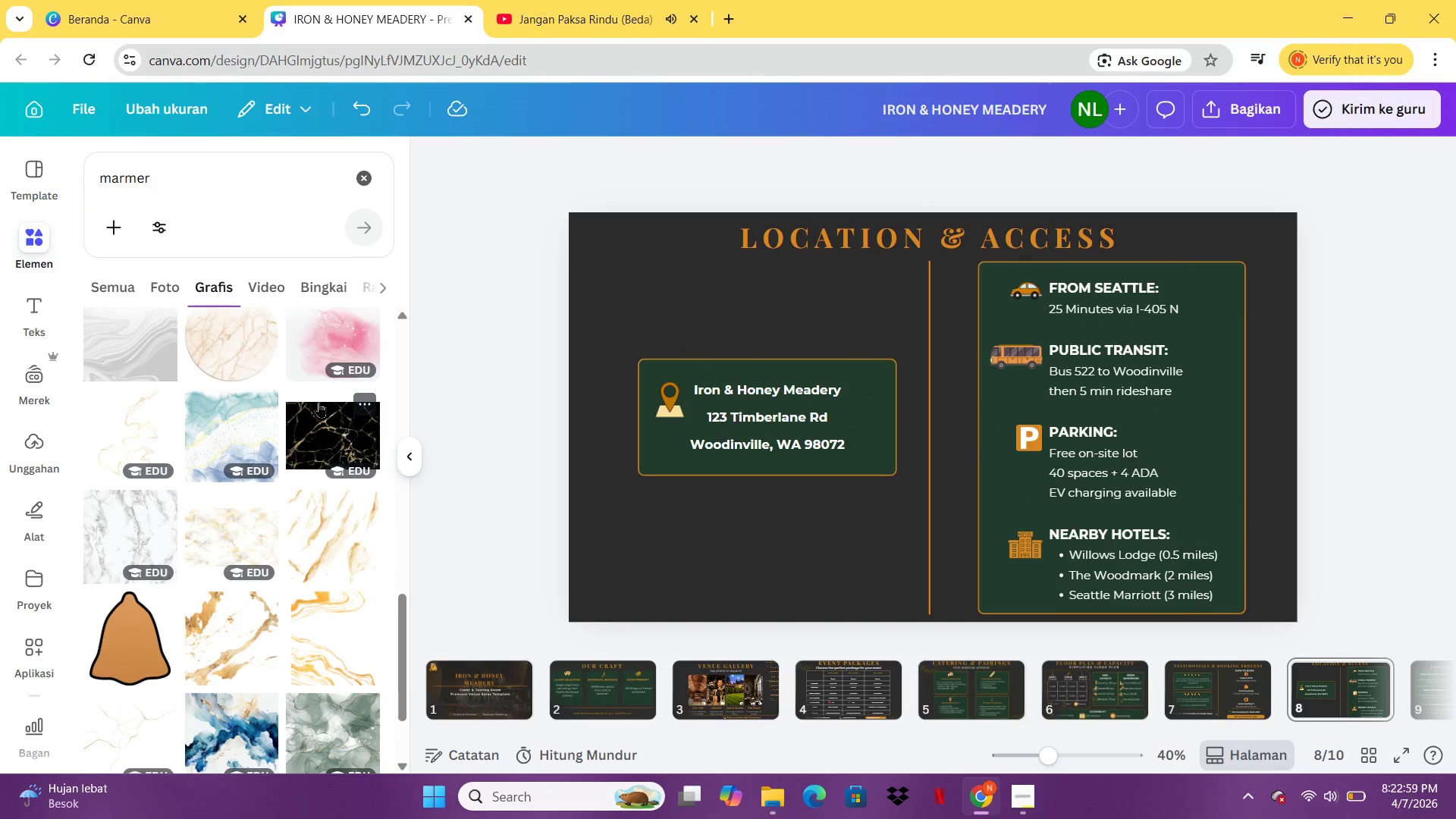 
left_click([318, 402])
 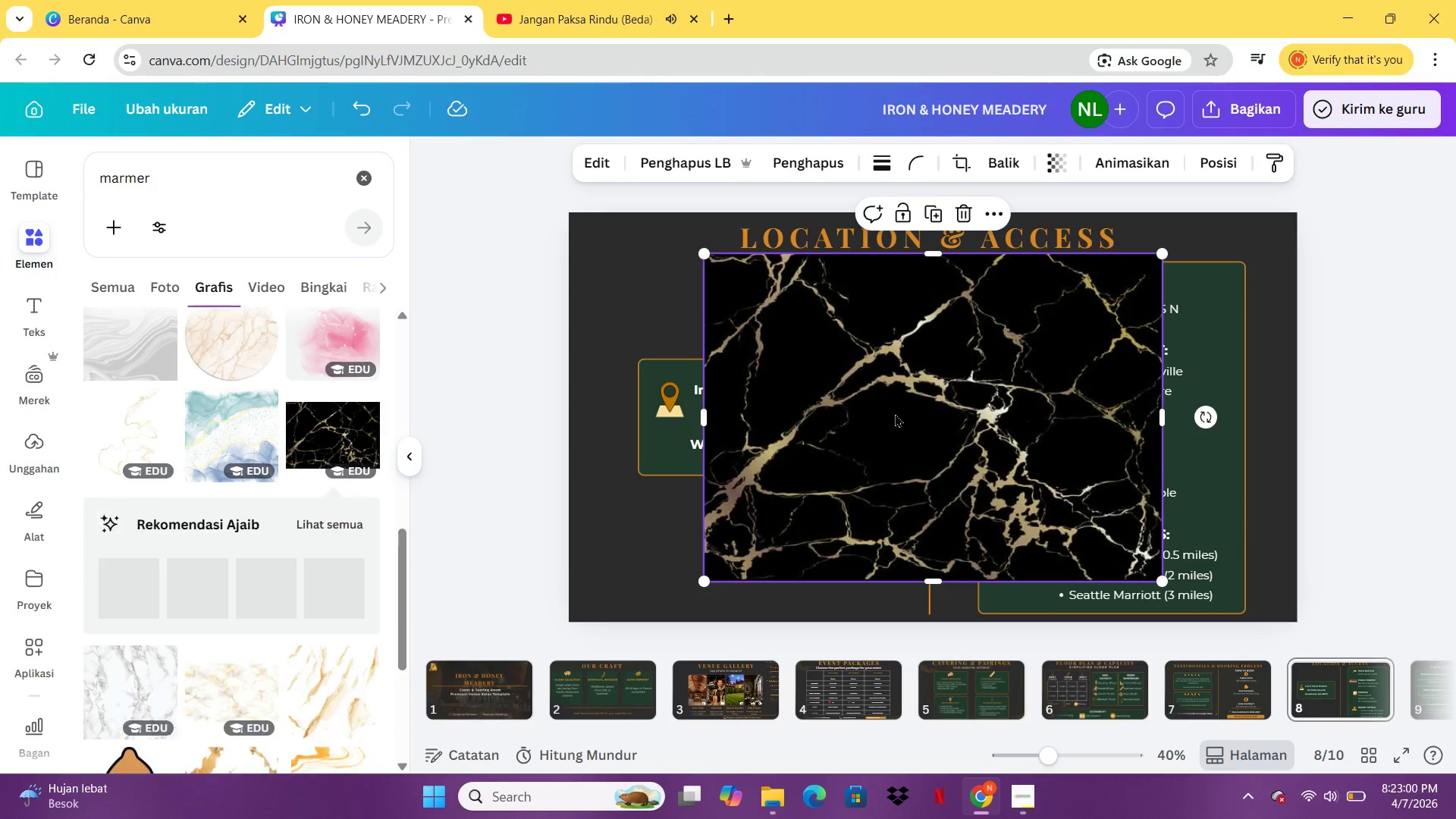 
left_click_drag(start_coordinate=[895, 413], to_coordinate=[767, 372])
 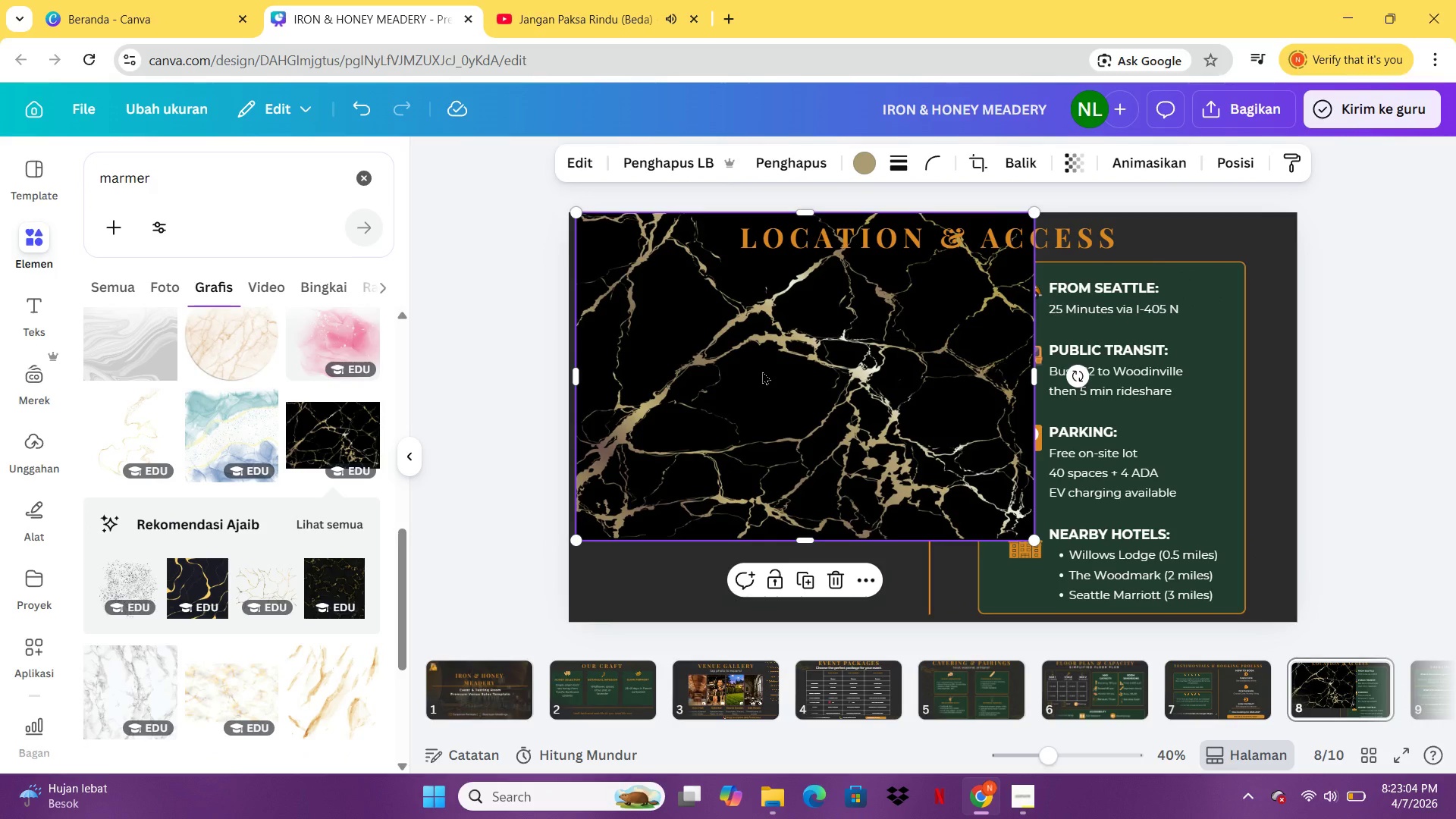 
key(Delete)
 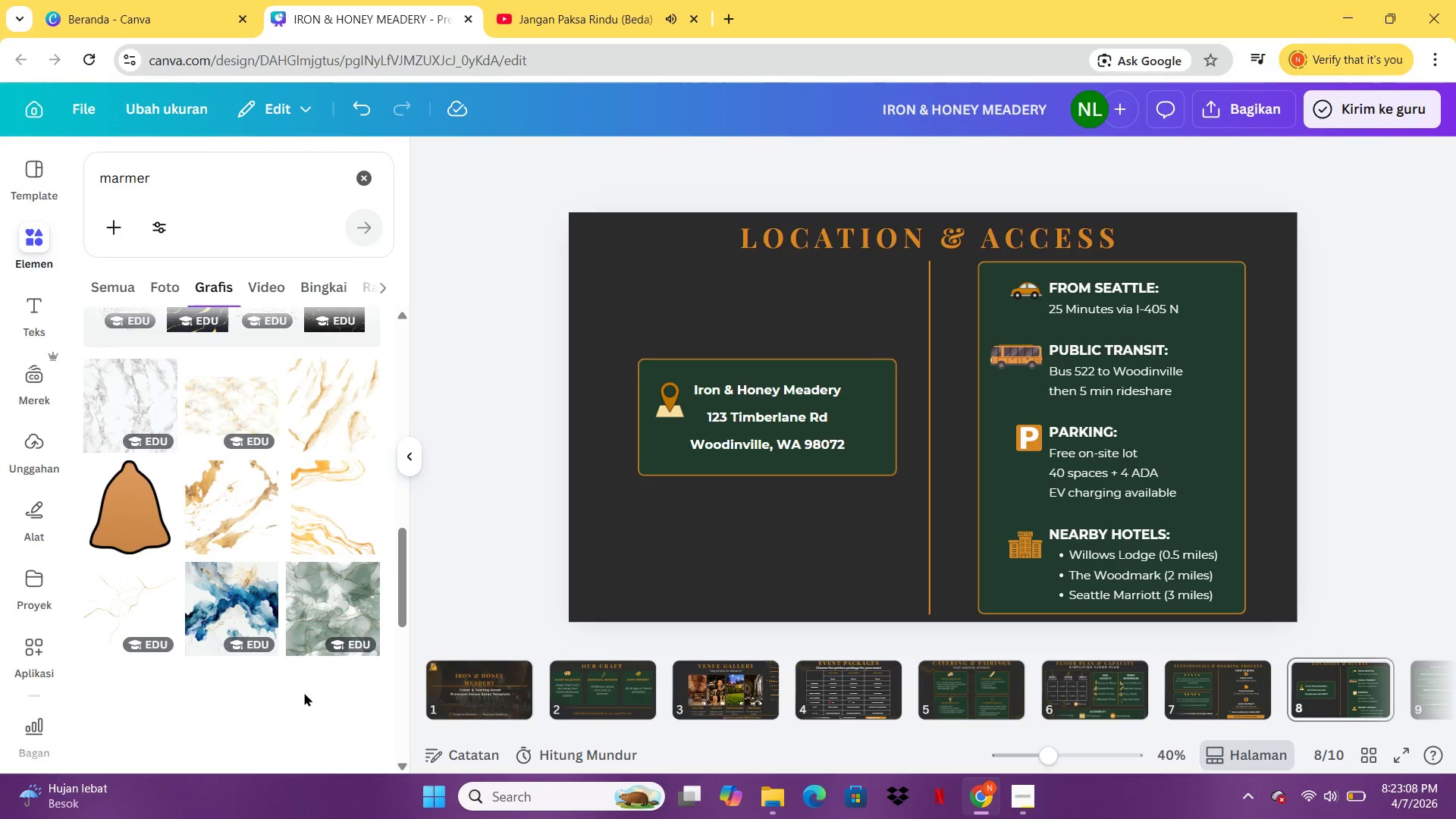 
wait(8.95)
 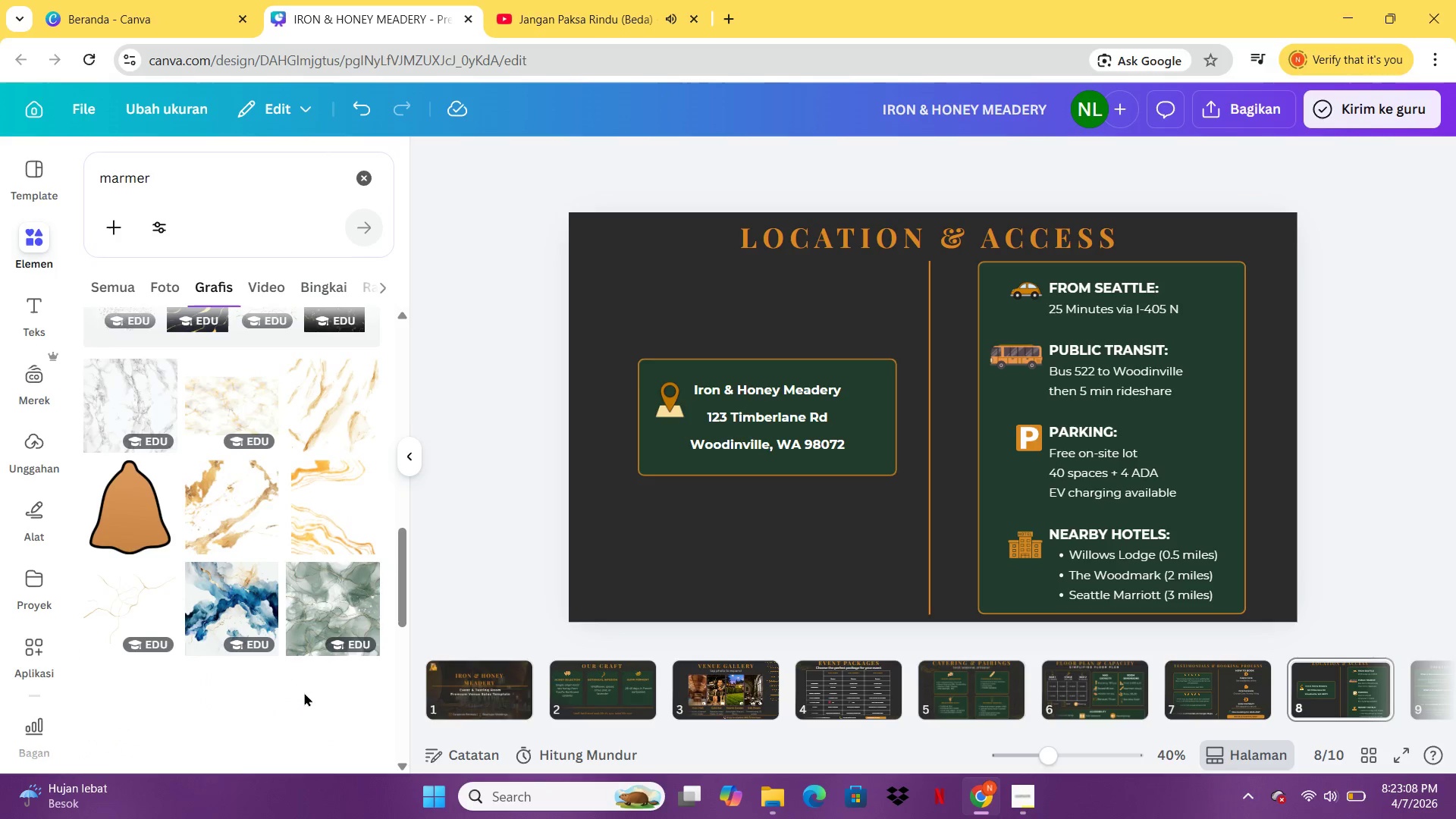 
left_click([322, 421])
 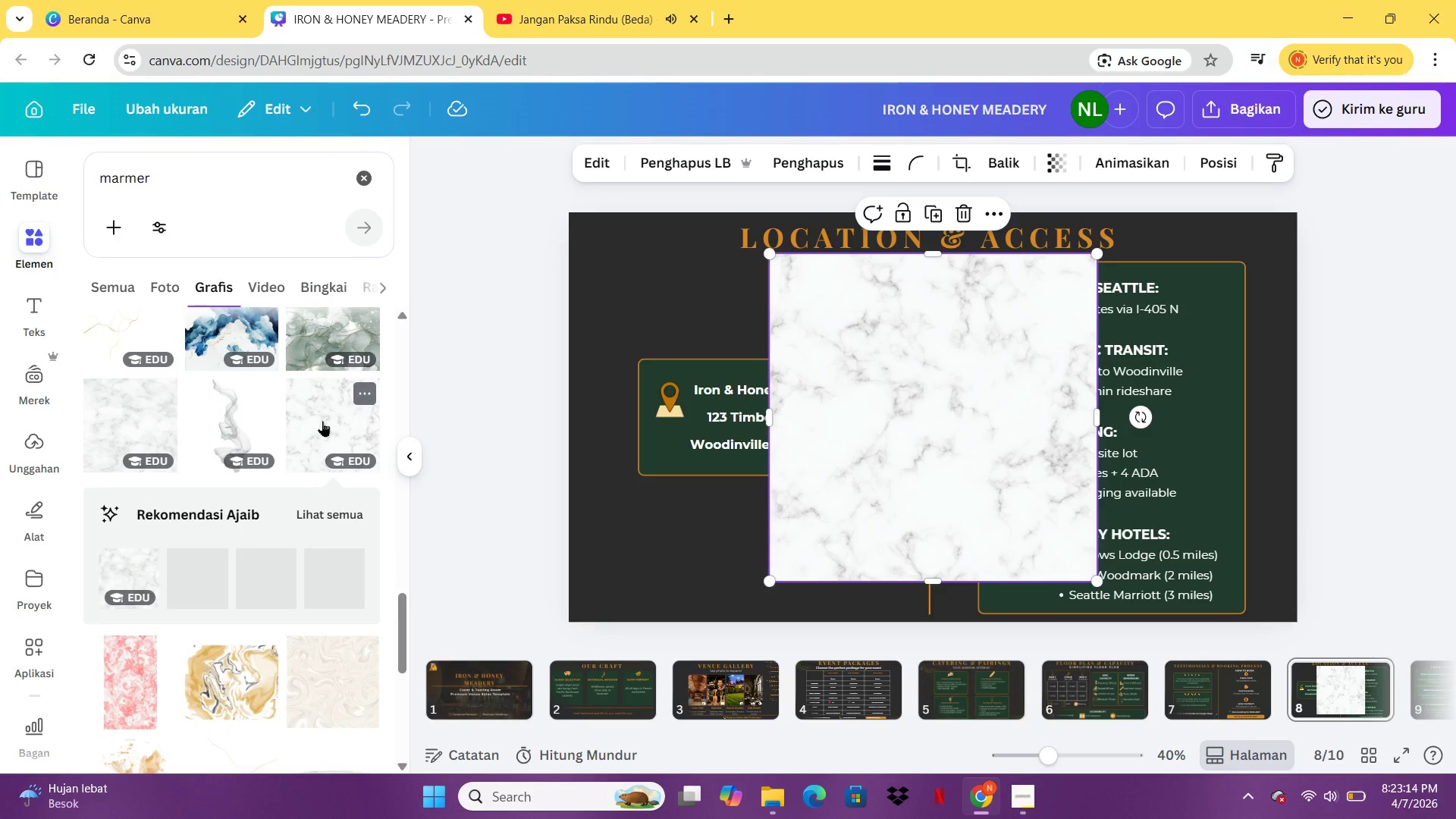 
key(Delete)
 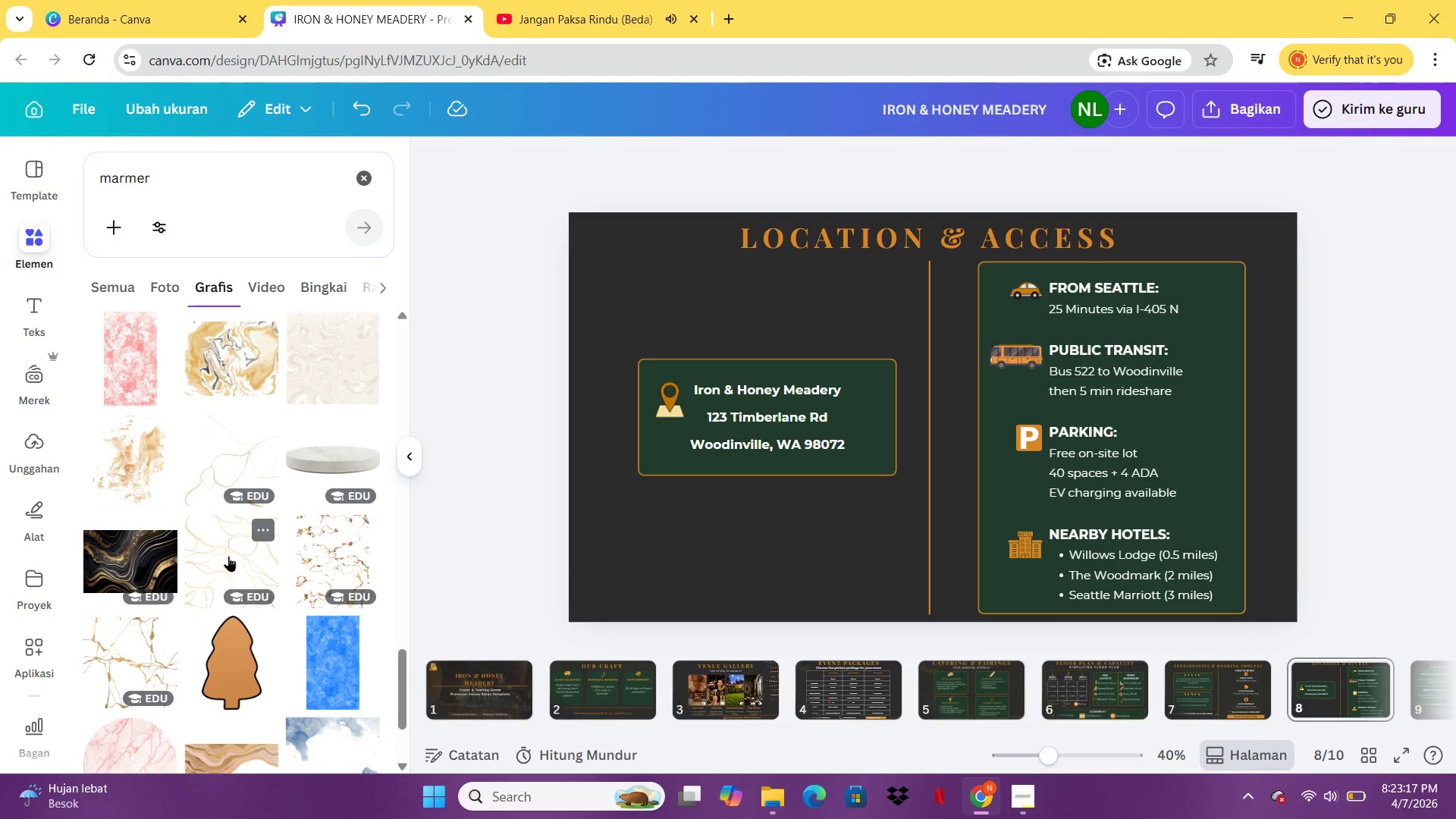 
left_click([317, 550])
 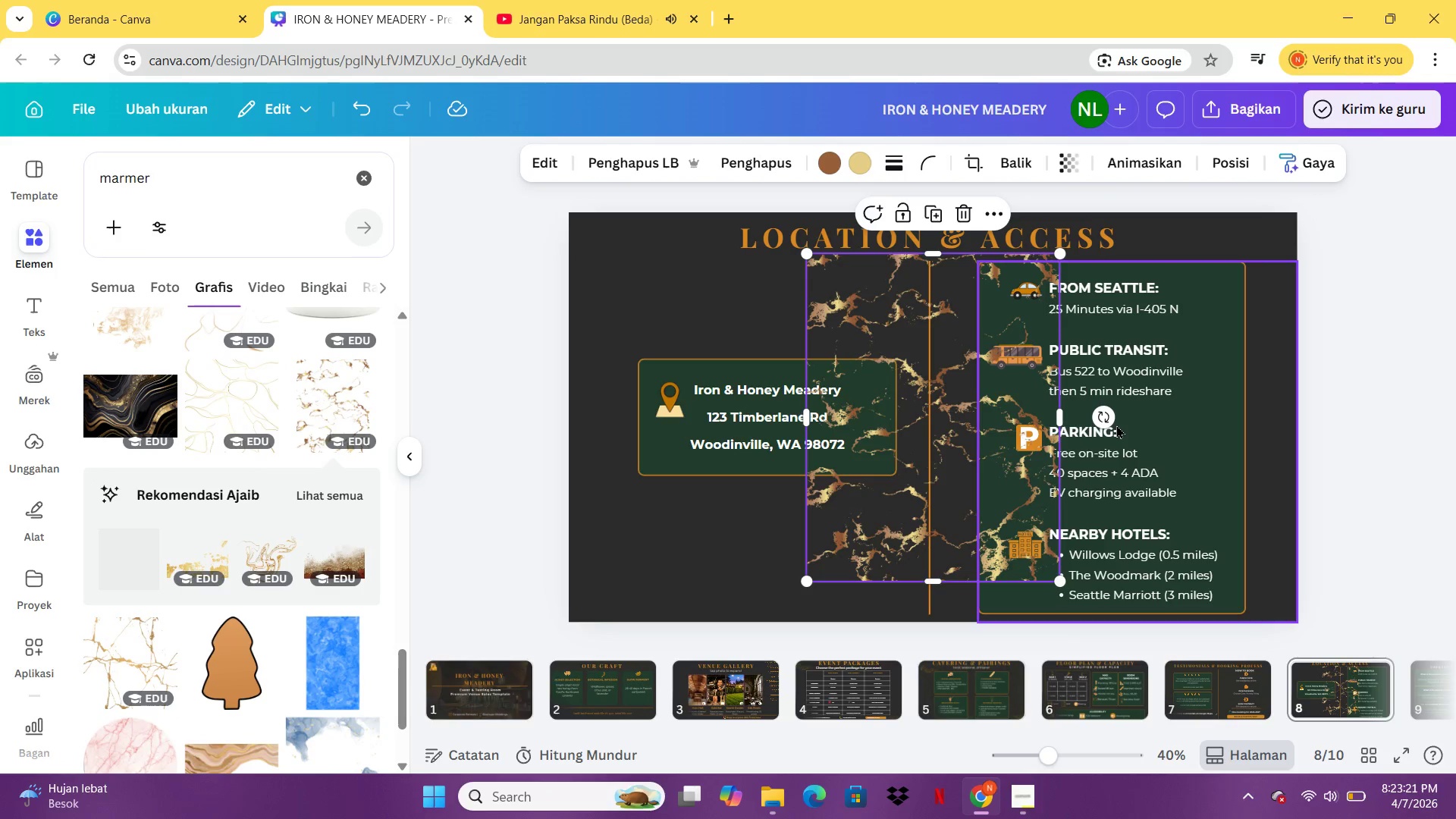 
left_click_drag(start_coordinate=[1112, 423], to_coordinate=[940, 315])
 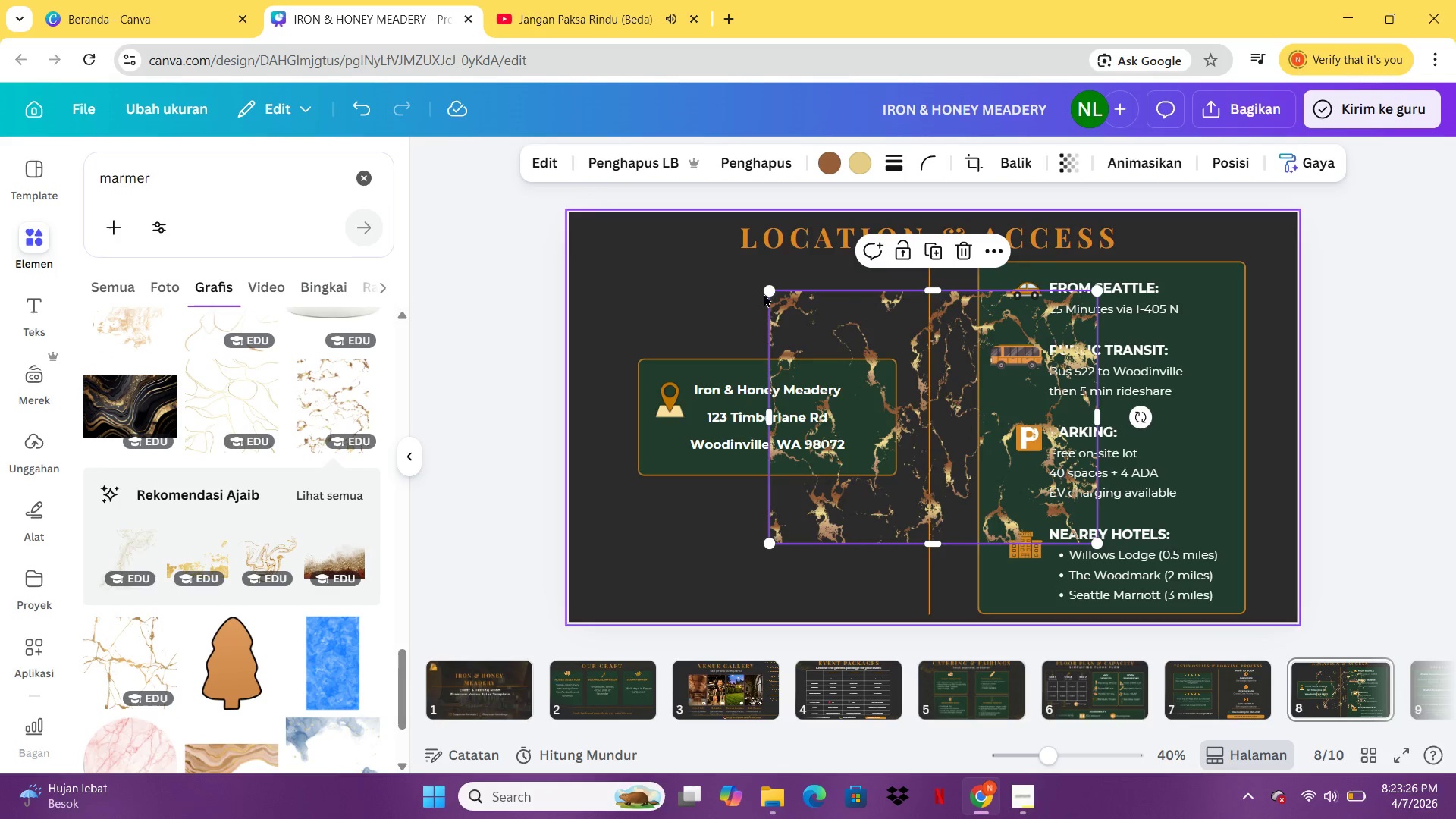 
left_click_drag(start_coordinate=[773, 293], to_coordinate=[591, 243])
 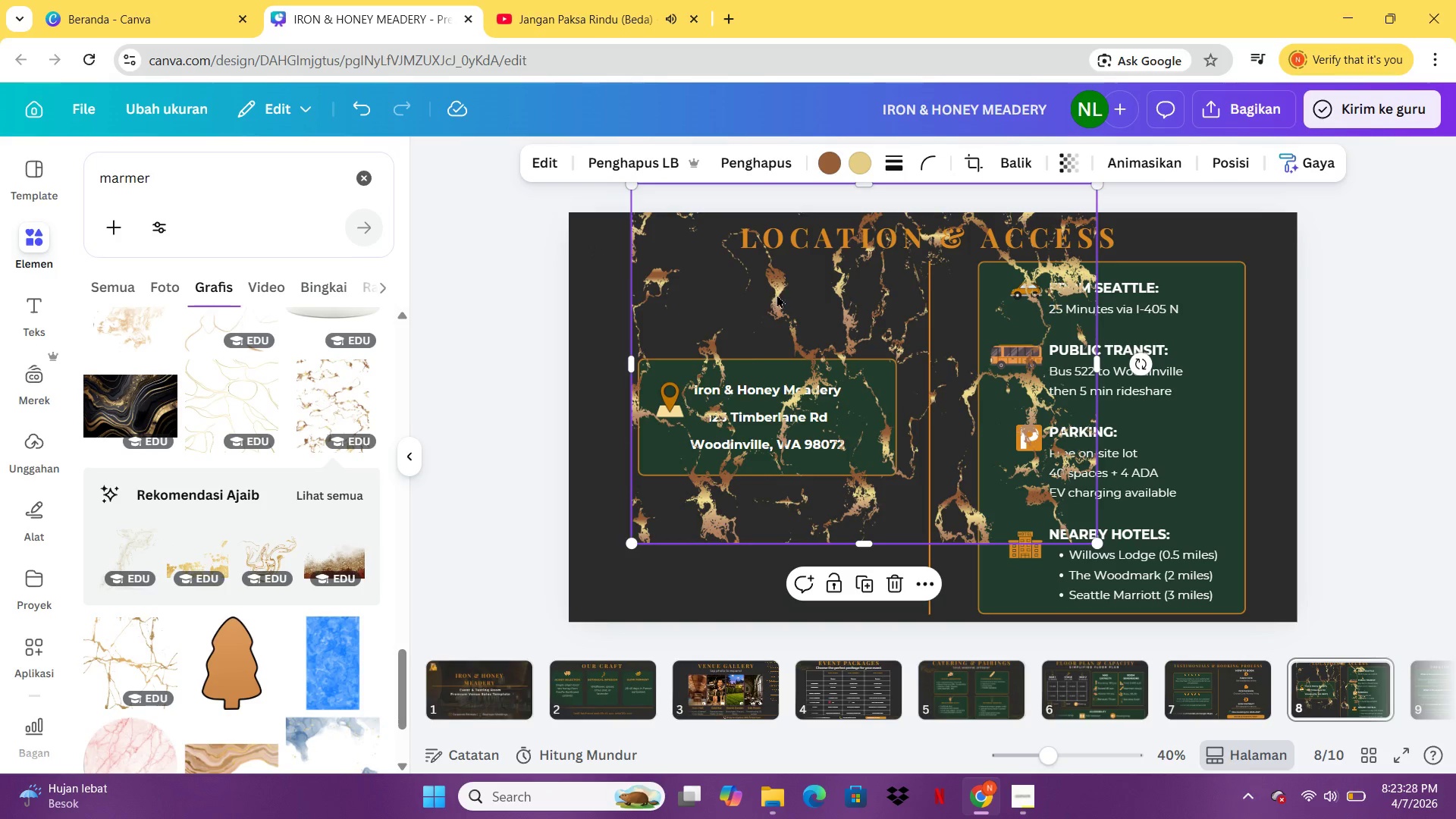 
left_click_drag(start_coordinate=[777, 294], to_coordinate=[714, 318])
 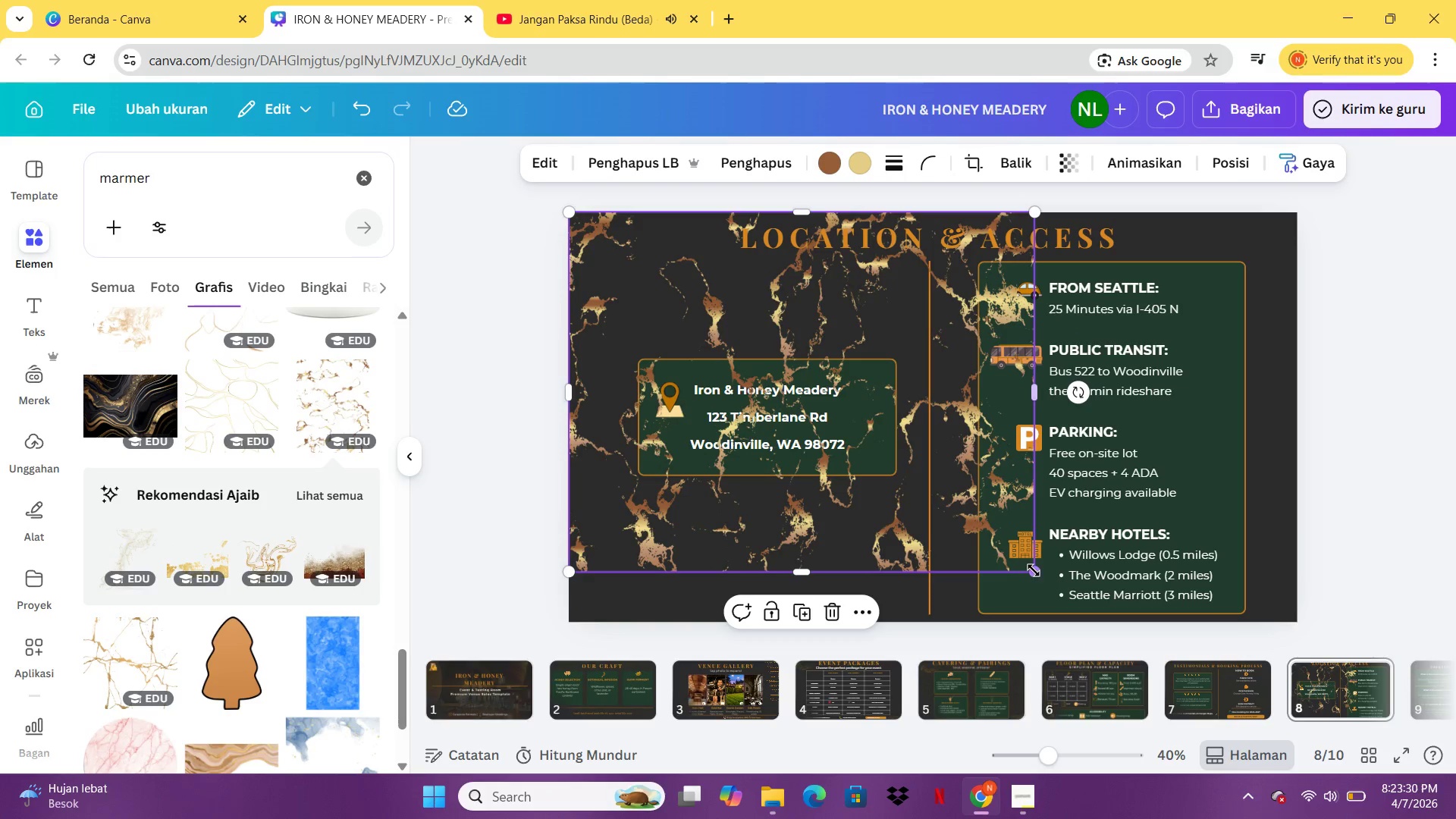 
left_click_drag(start_coordinate=[1034, 573], to_coordinate=[1359, 705])
 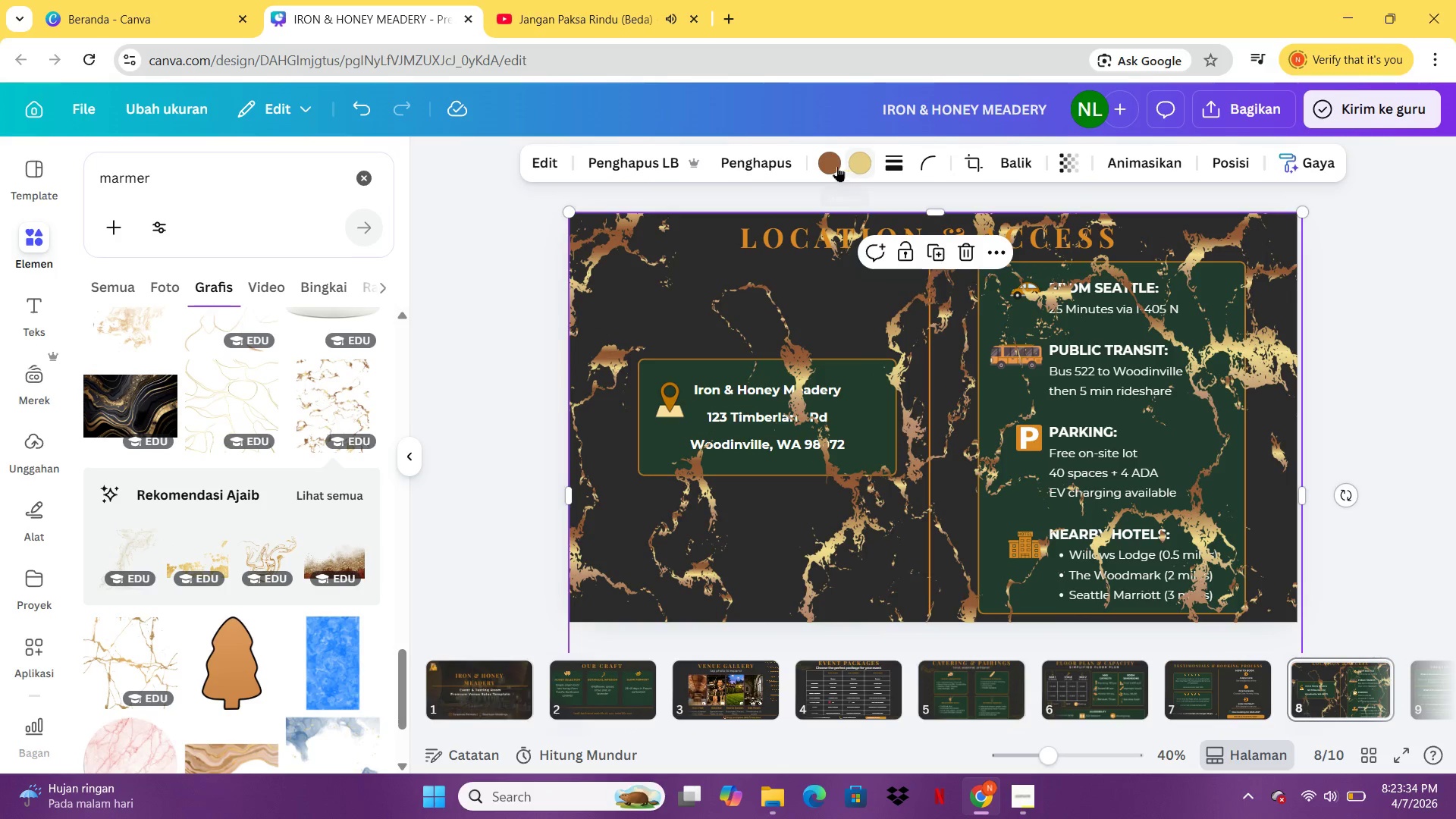 
left_click([833, 165])
 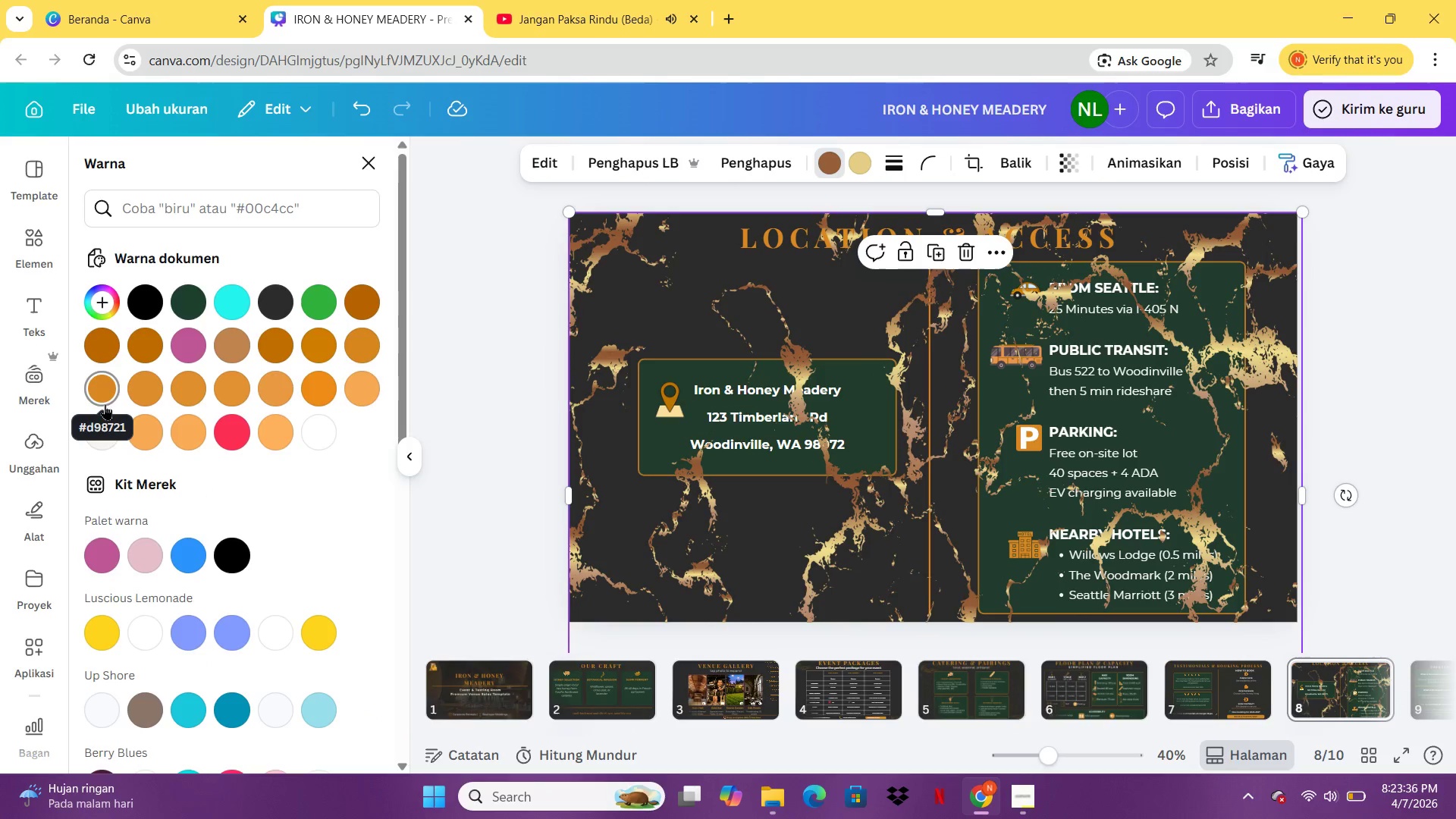 
left_click([105, 403])
 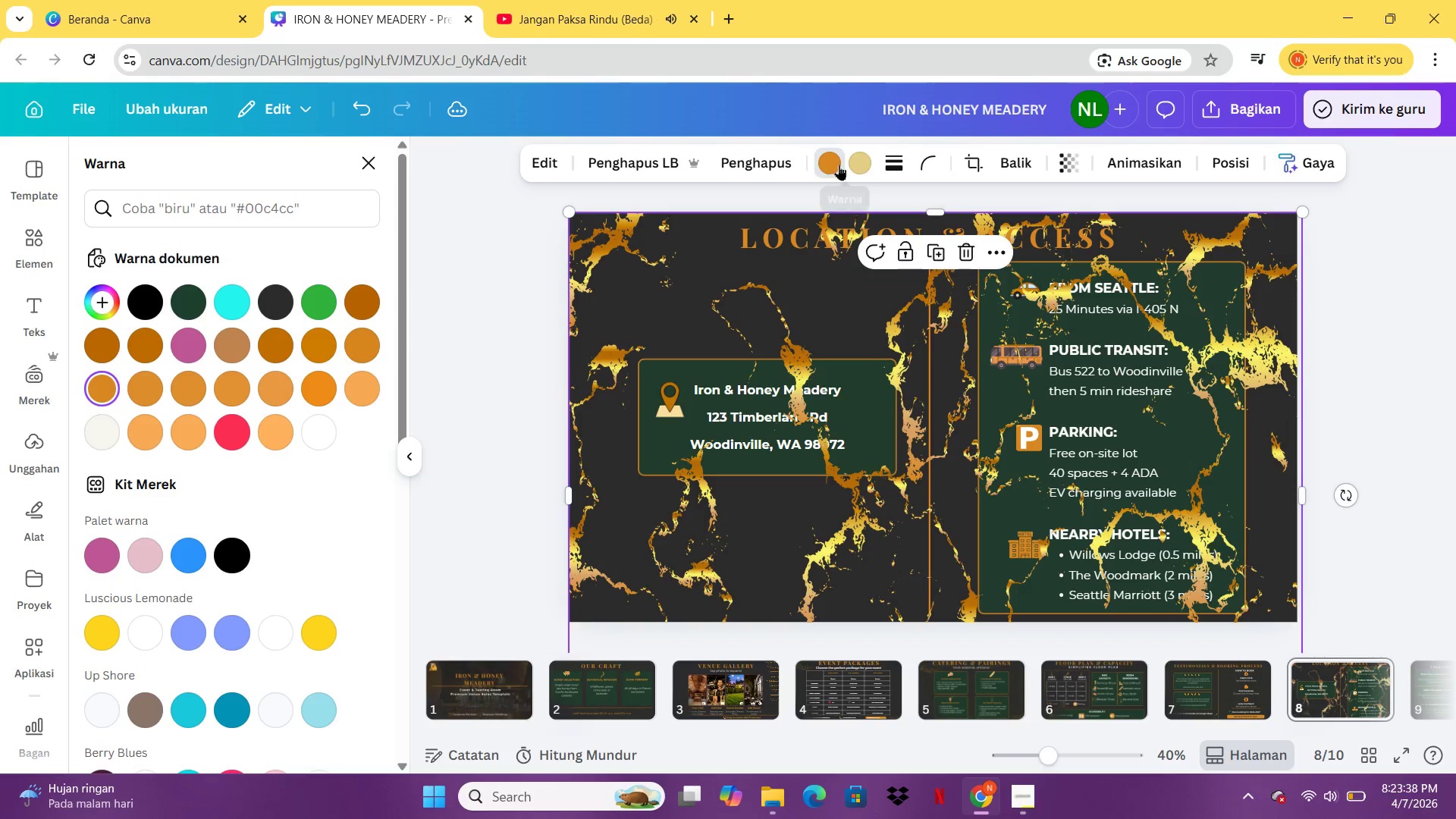 
left_click([857, 163])
 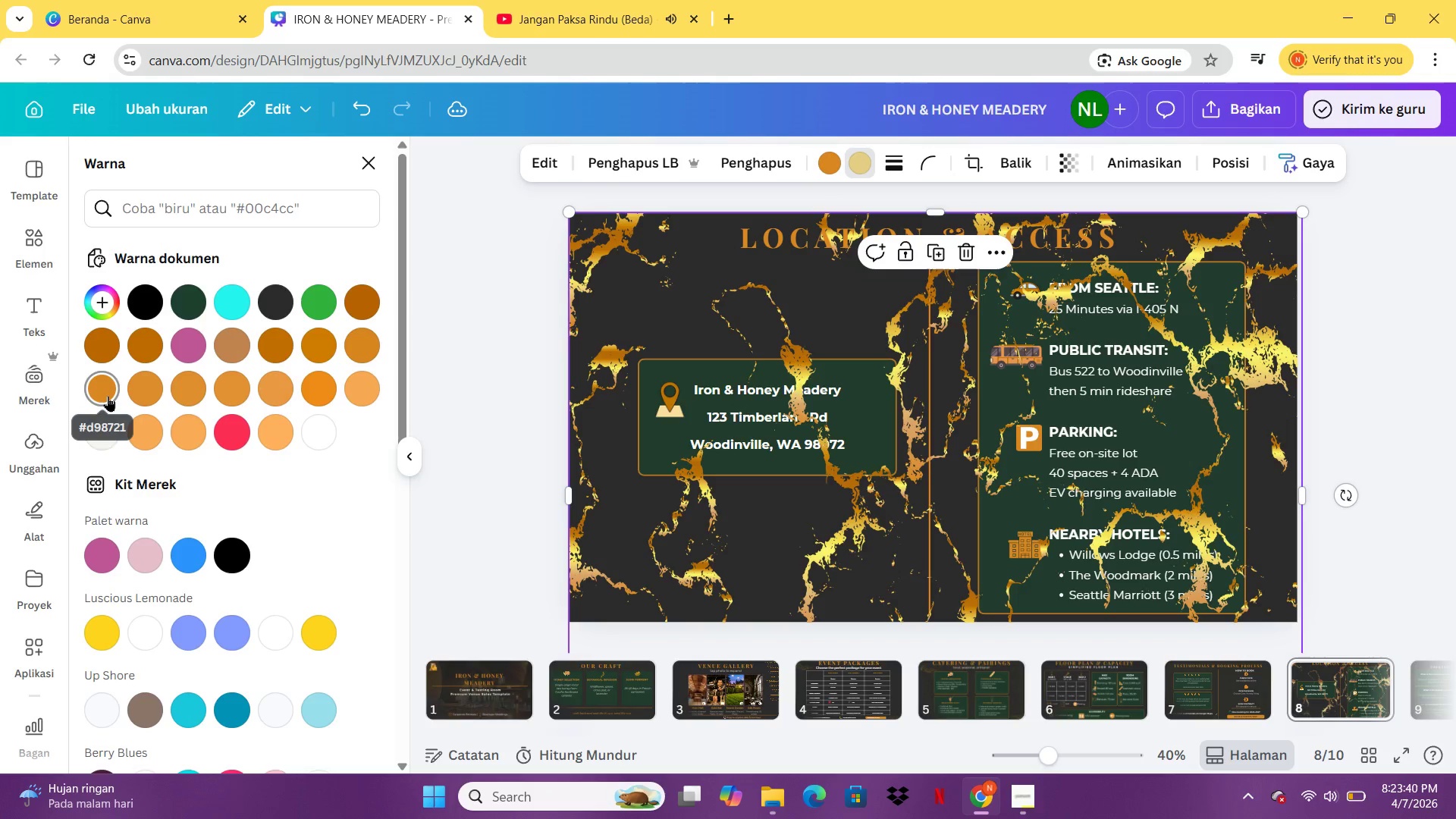 
left_click([108, 396])
 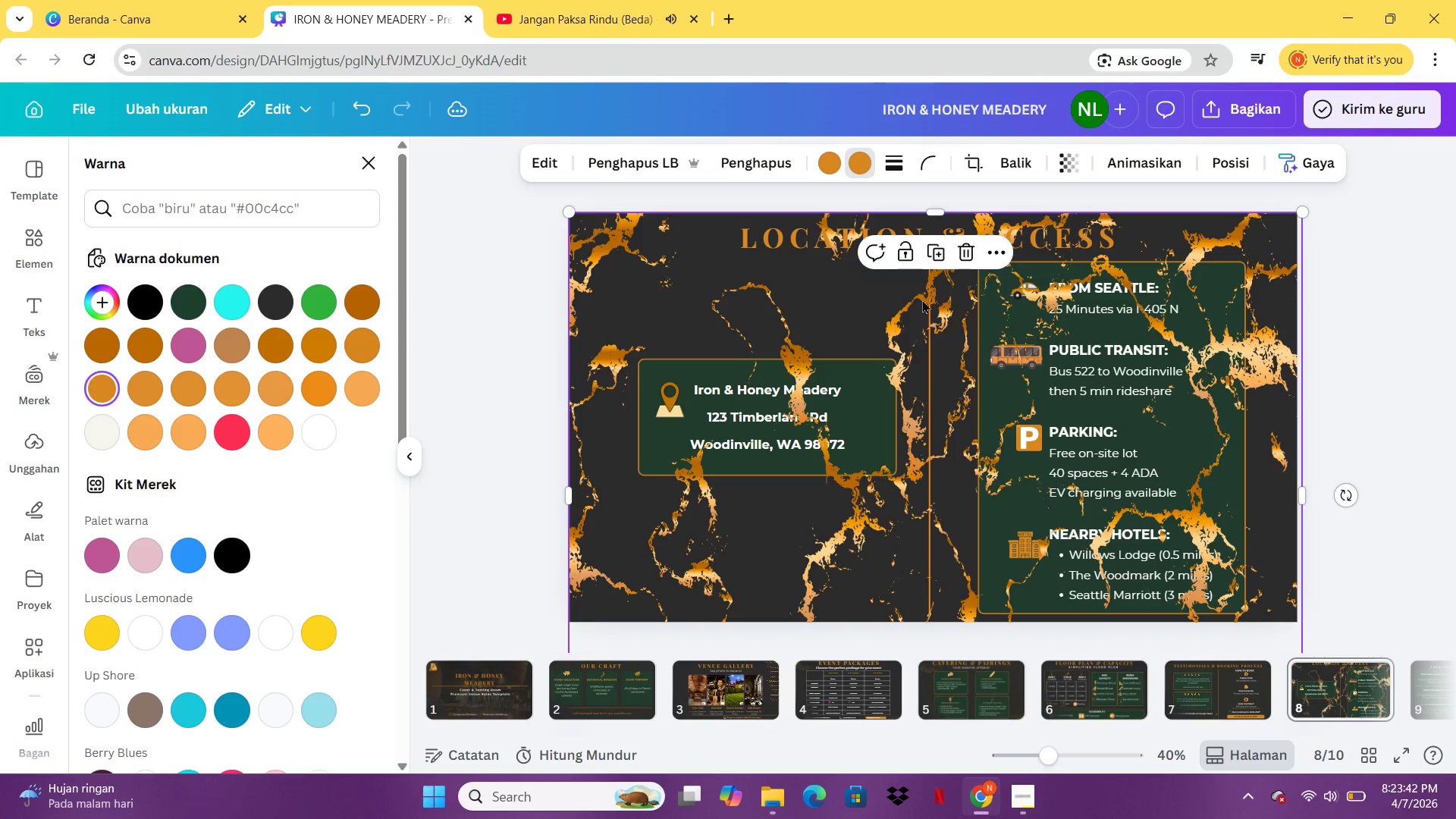 
right_click([841, 290])
 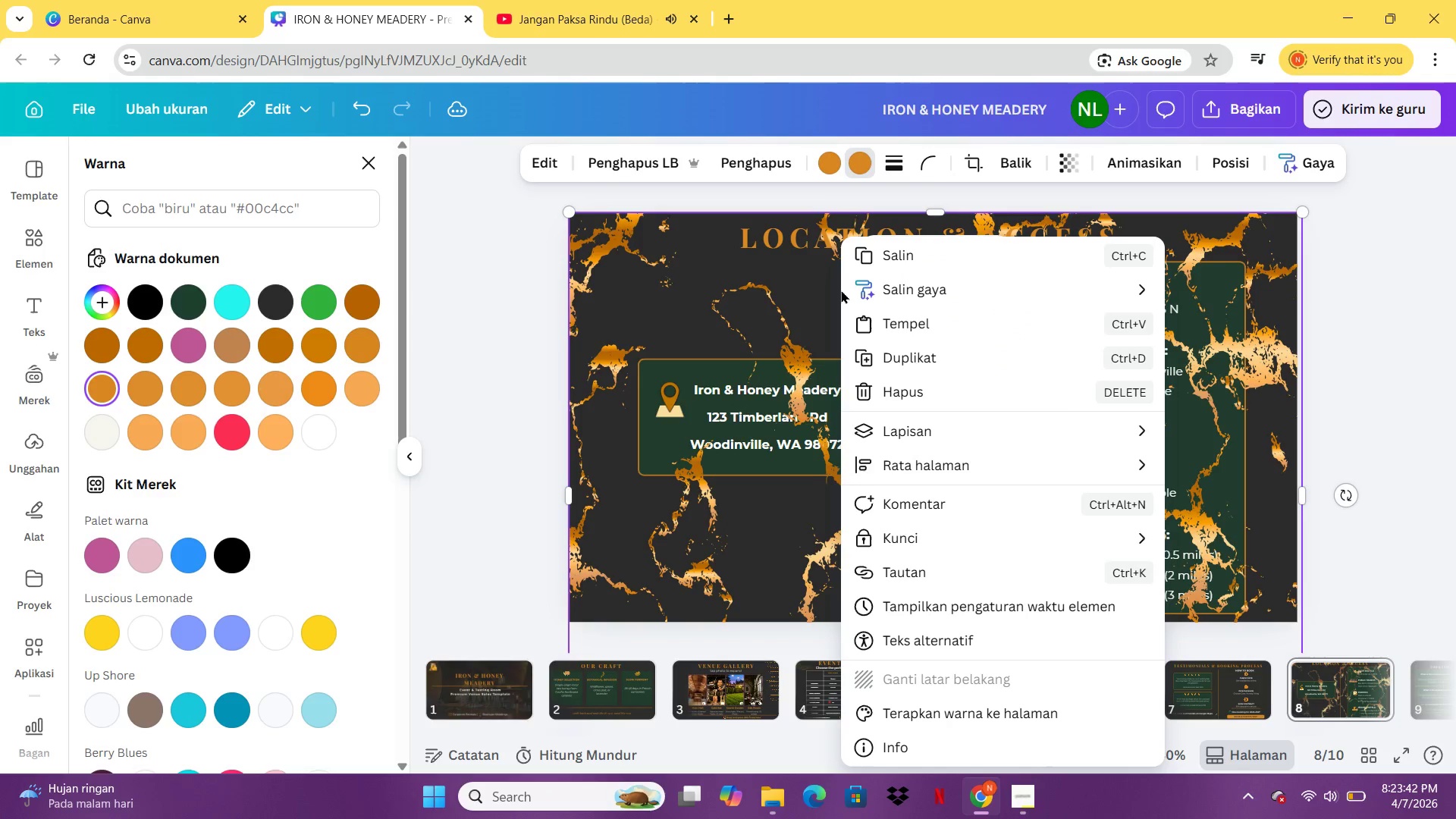 
left_click([841, 290])
 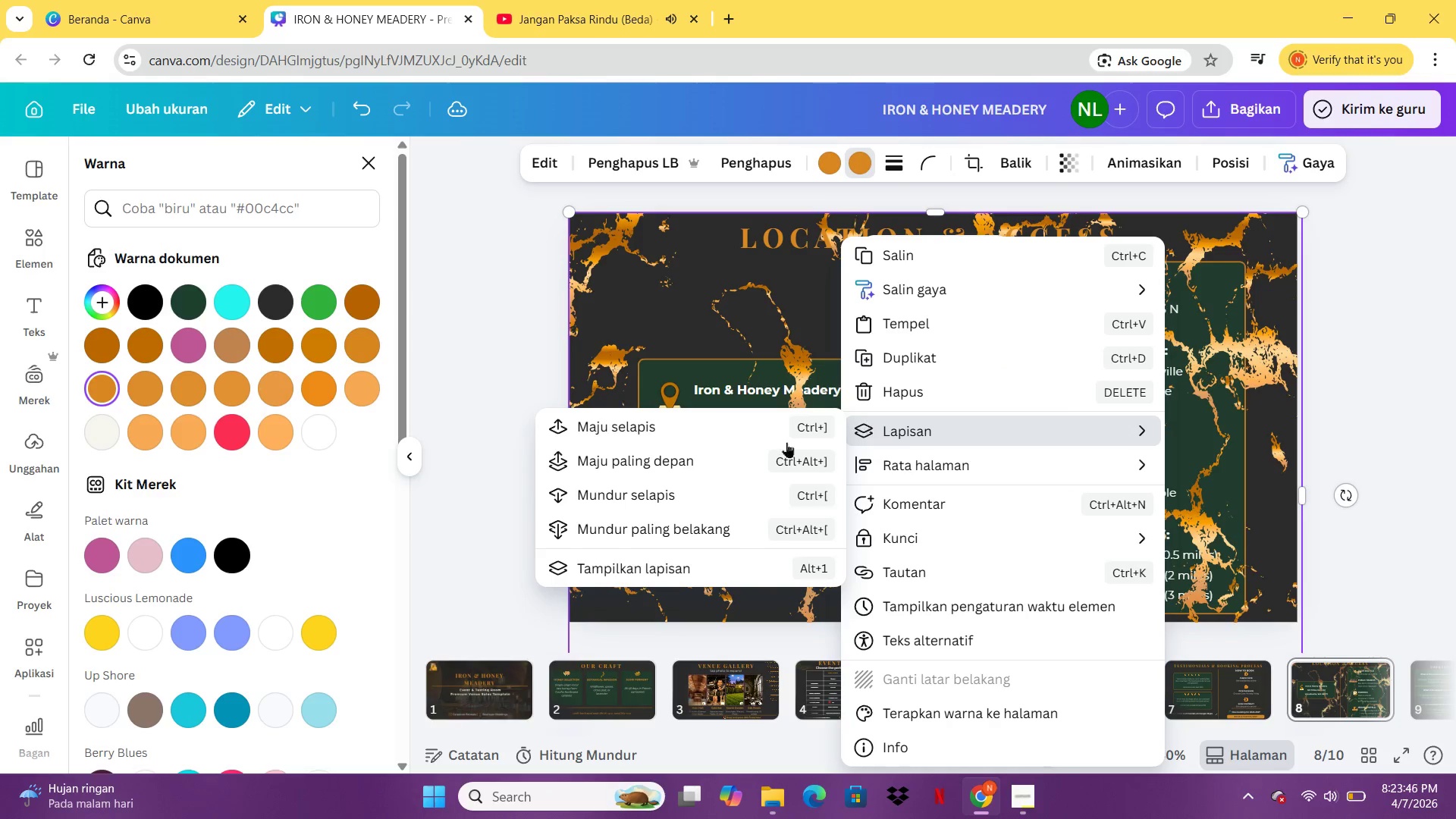 
left_click([674, 518])
 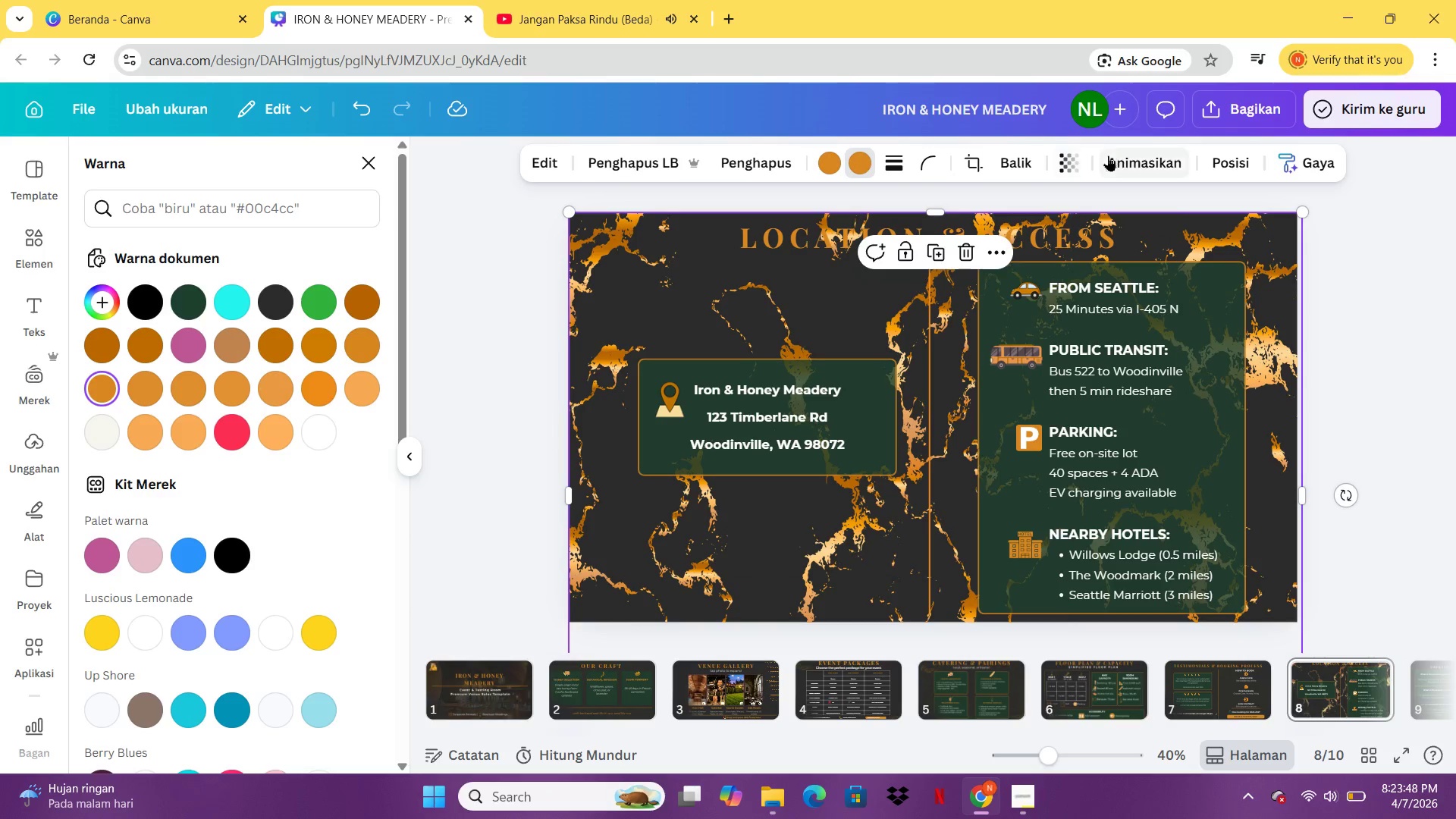 
left_click([1078, 158])
 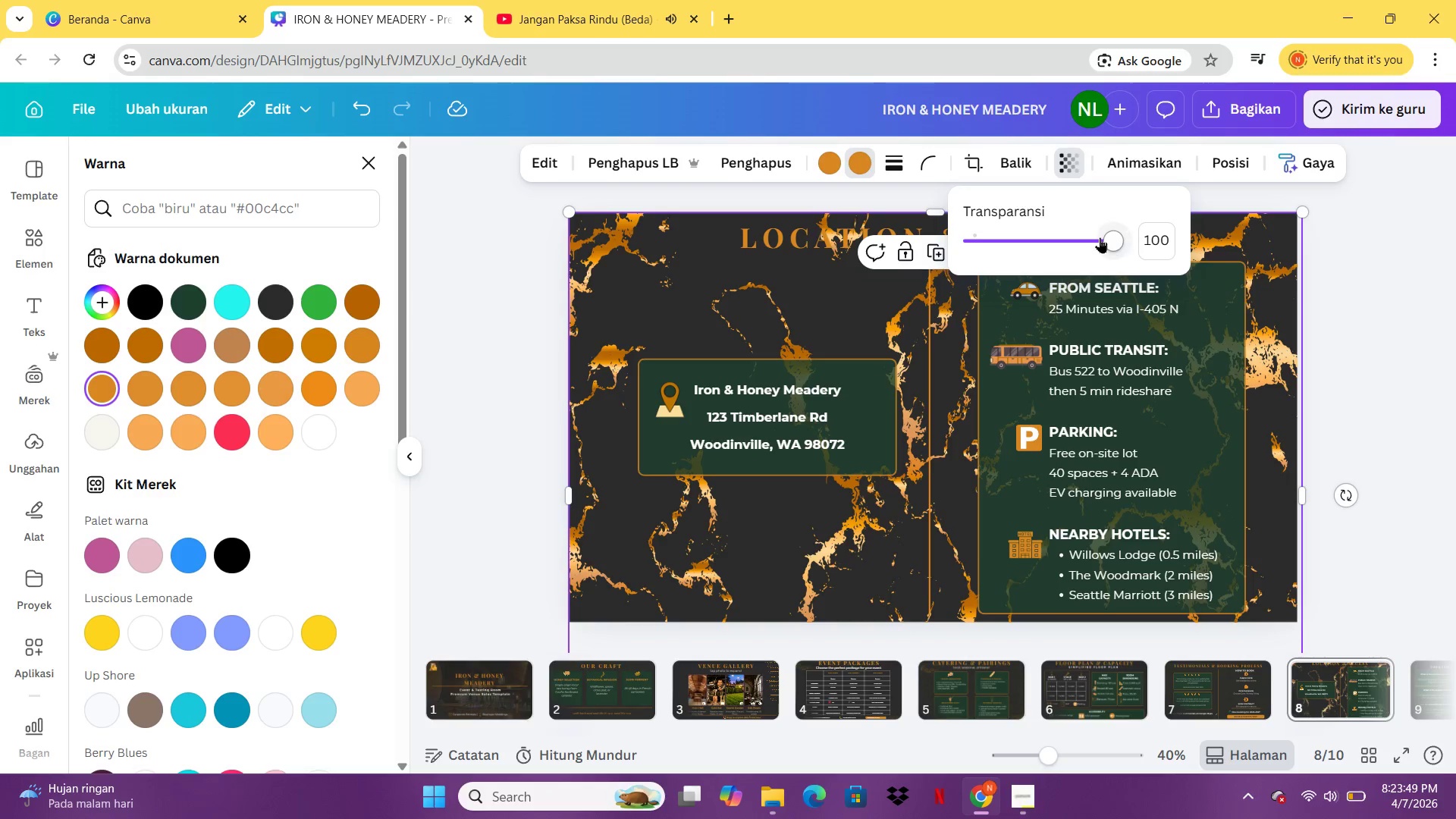 
left_click_drag(start_coordinate=[1100, 237], to_coordinate=[982, 256])
 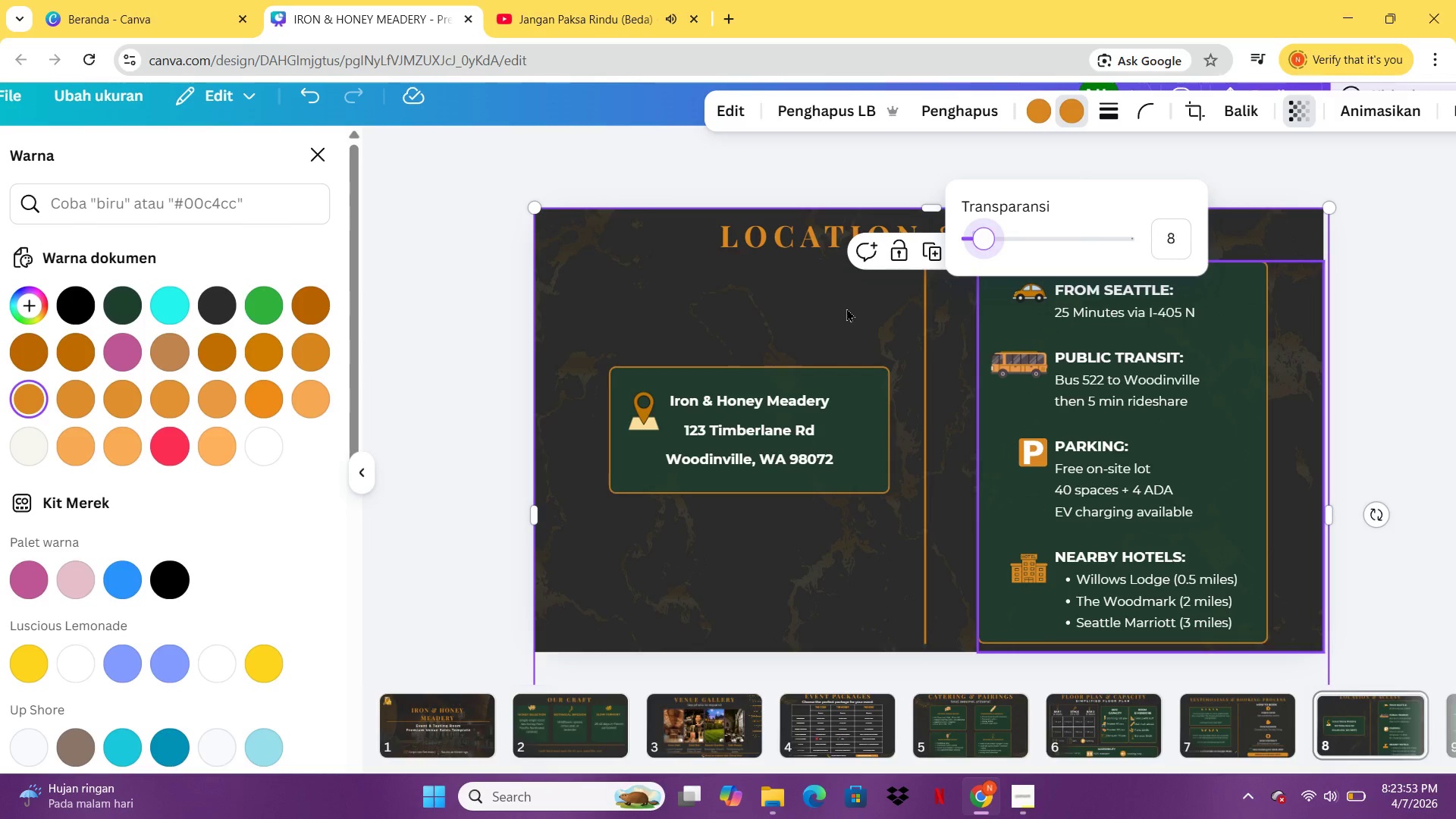 
left_click([709, 312])
 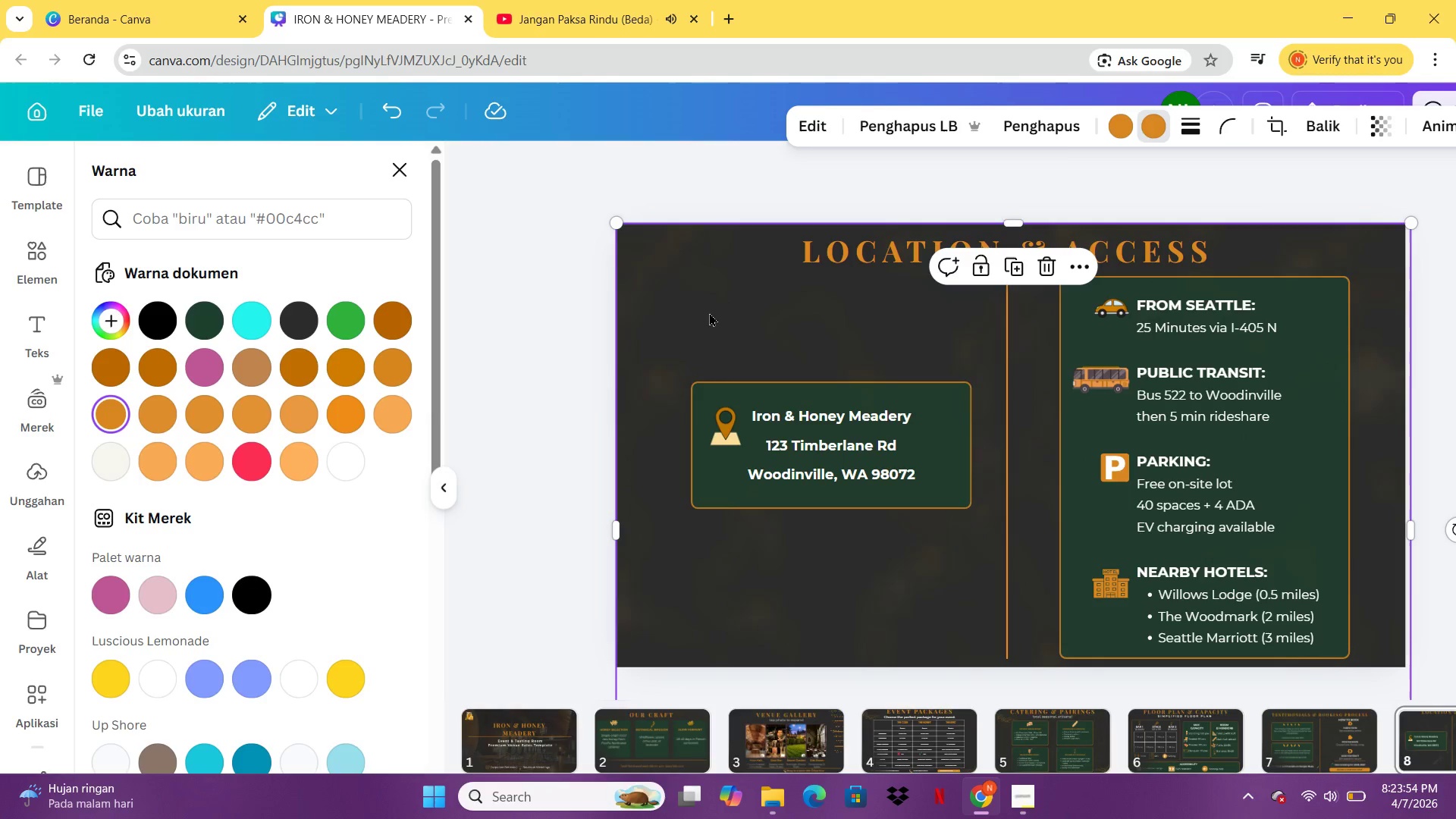 
key(Delete)
 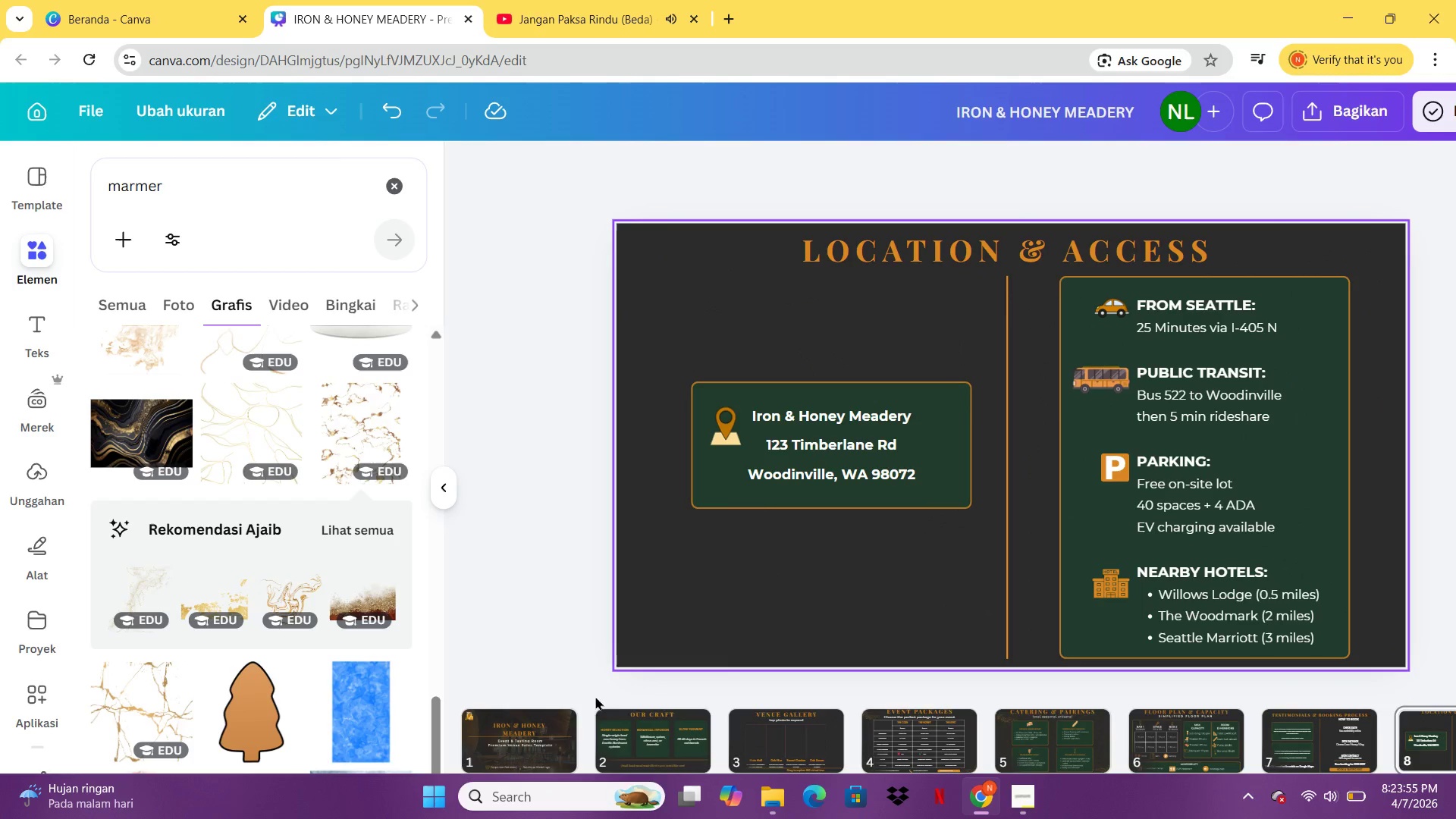 
left_click([637, 726])
 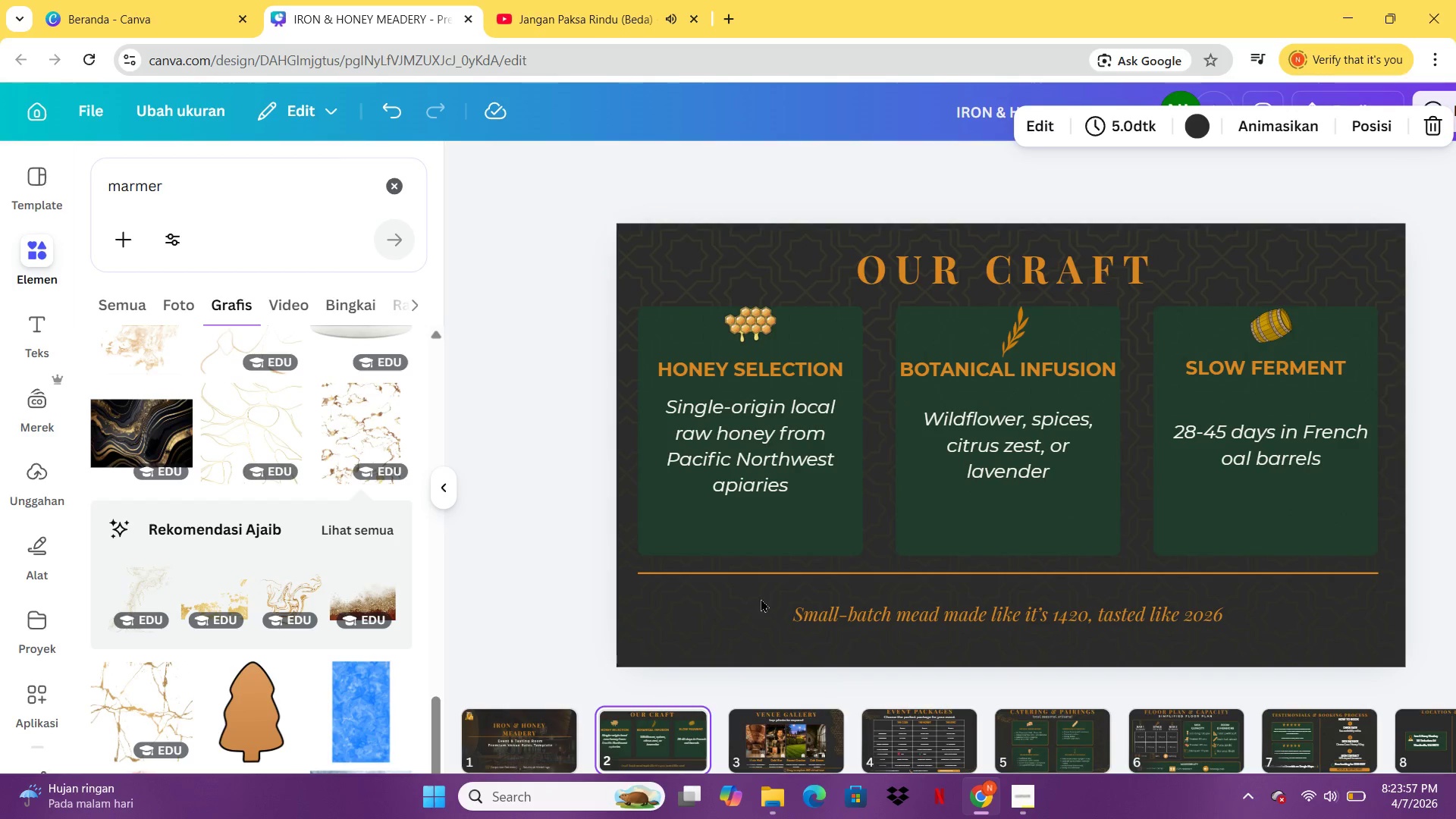 
left_click([717, 643])
 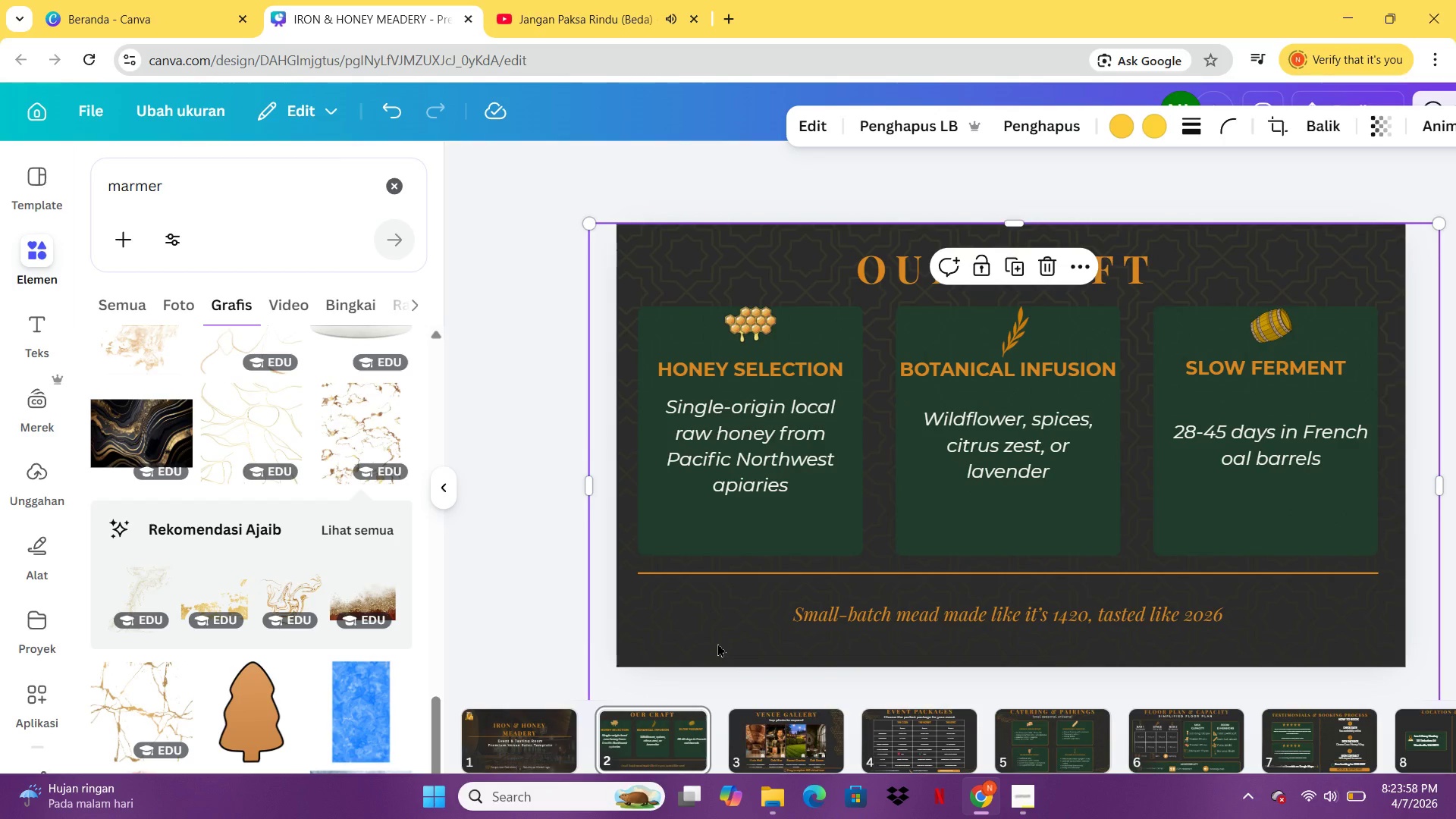 
key(Control+C)
 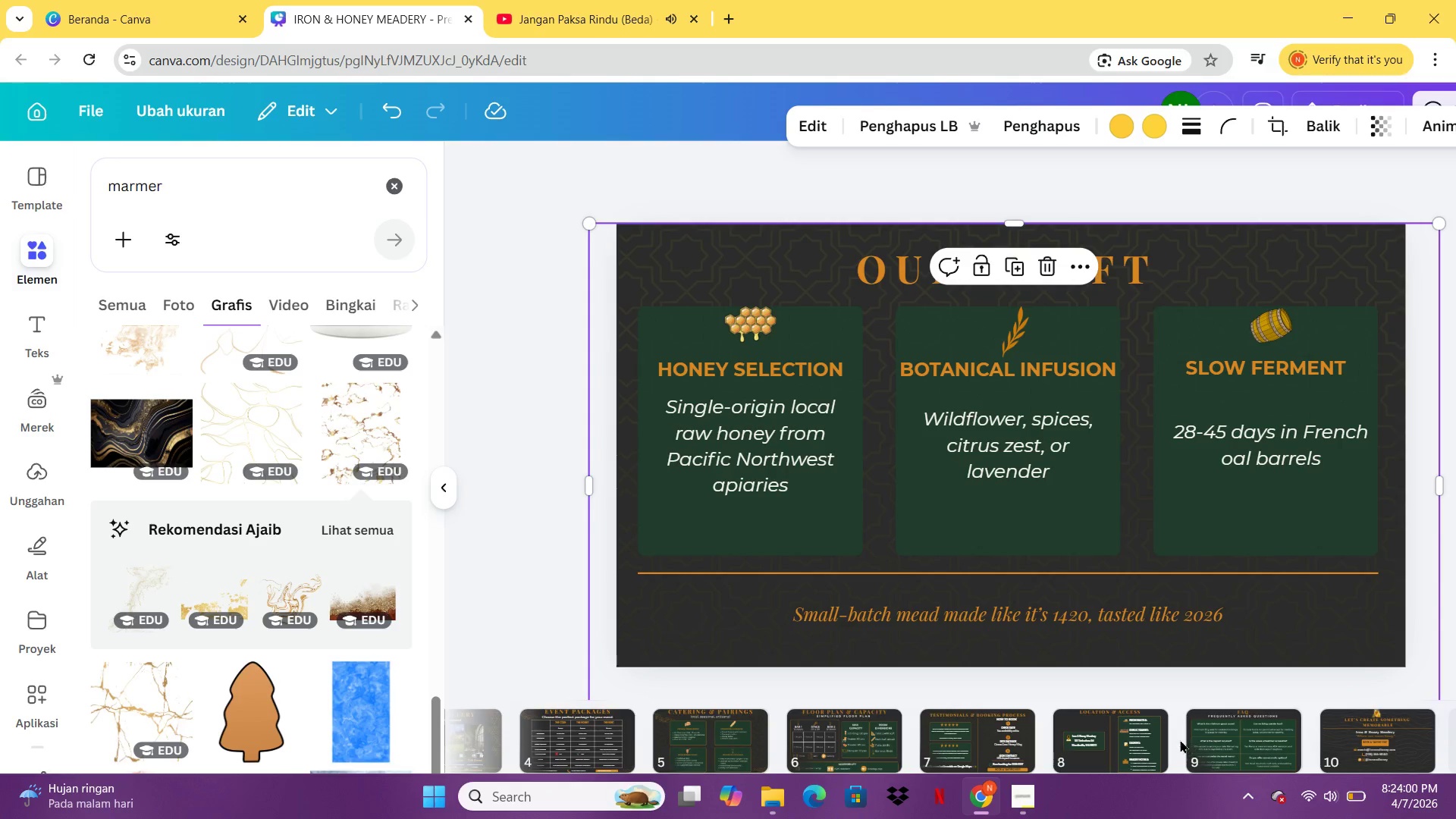 
left_click([1102, 734])
 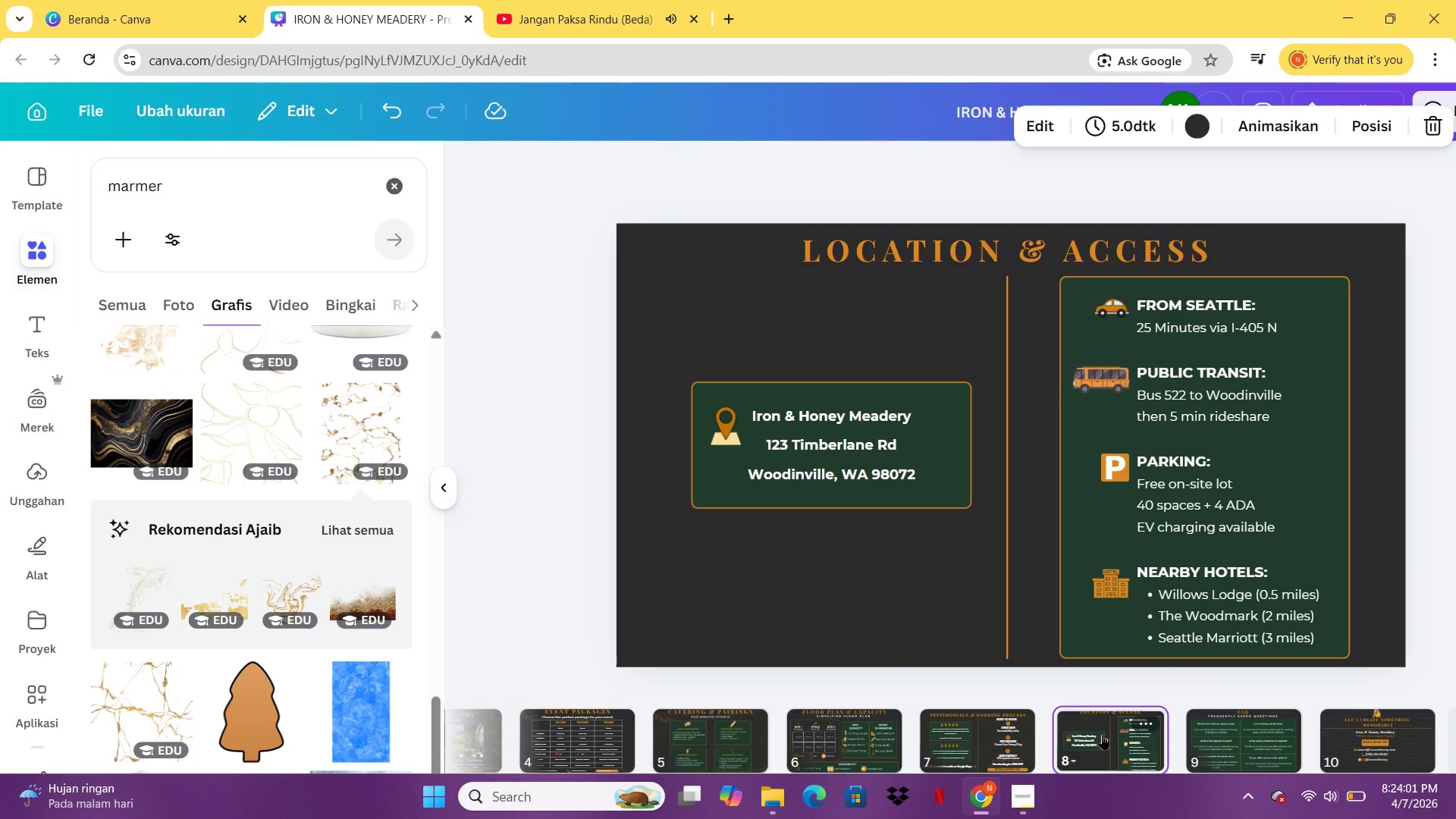 
key(Control+V)
 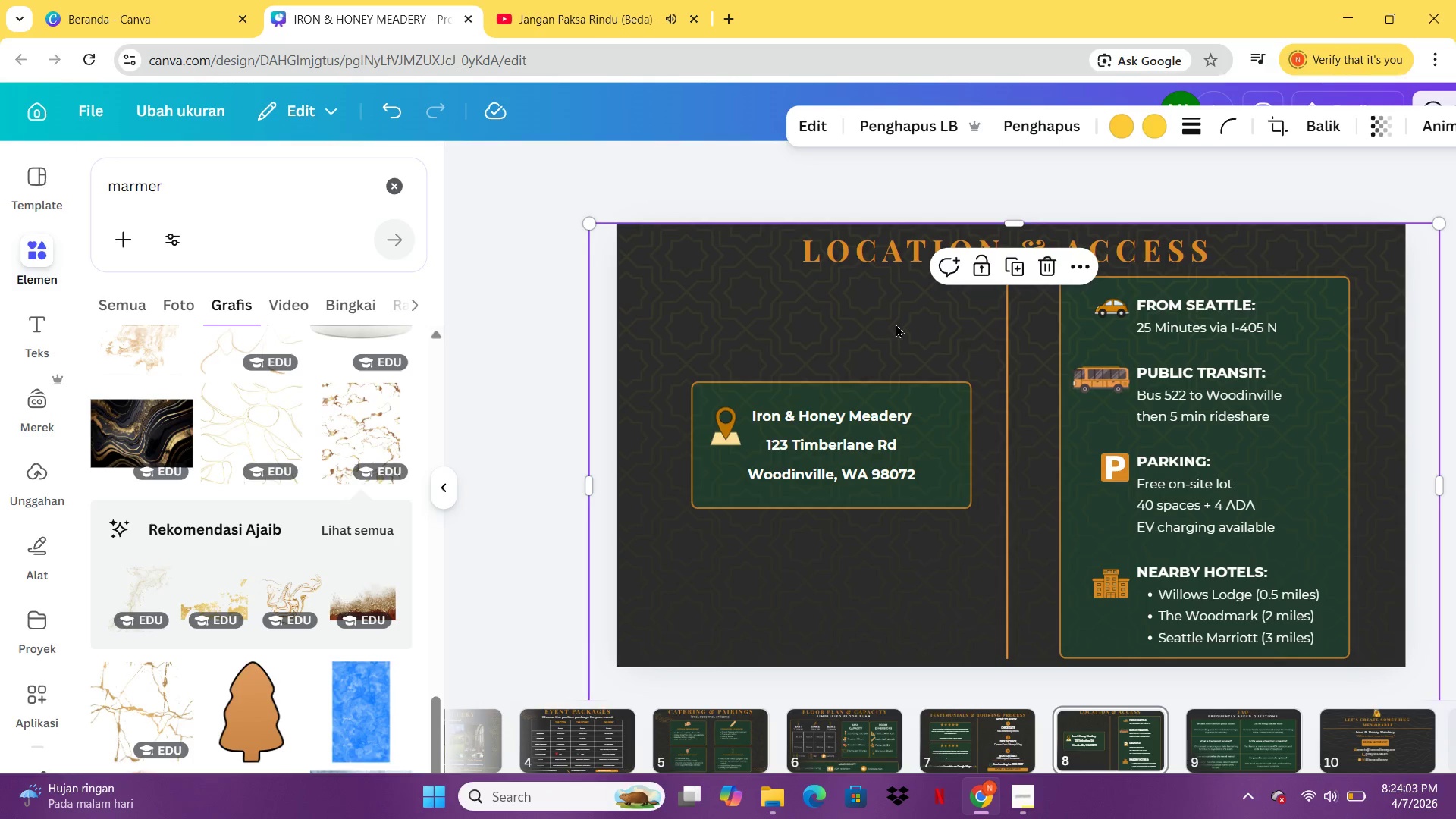 
right_click([891, 327])
 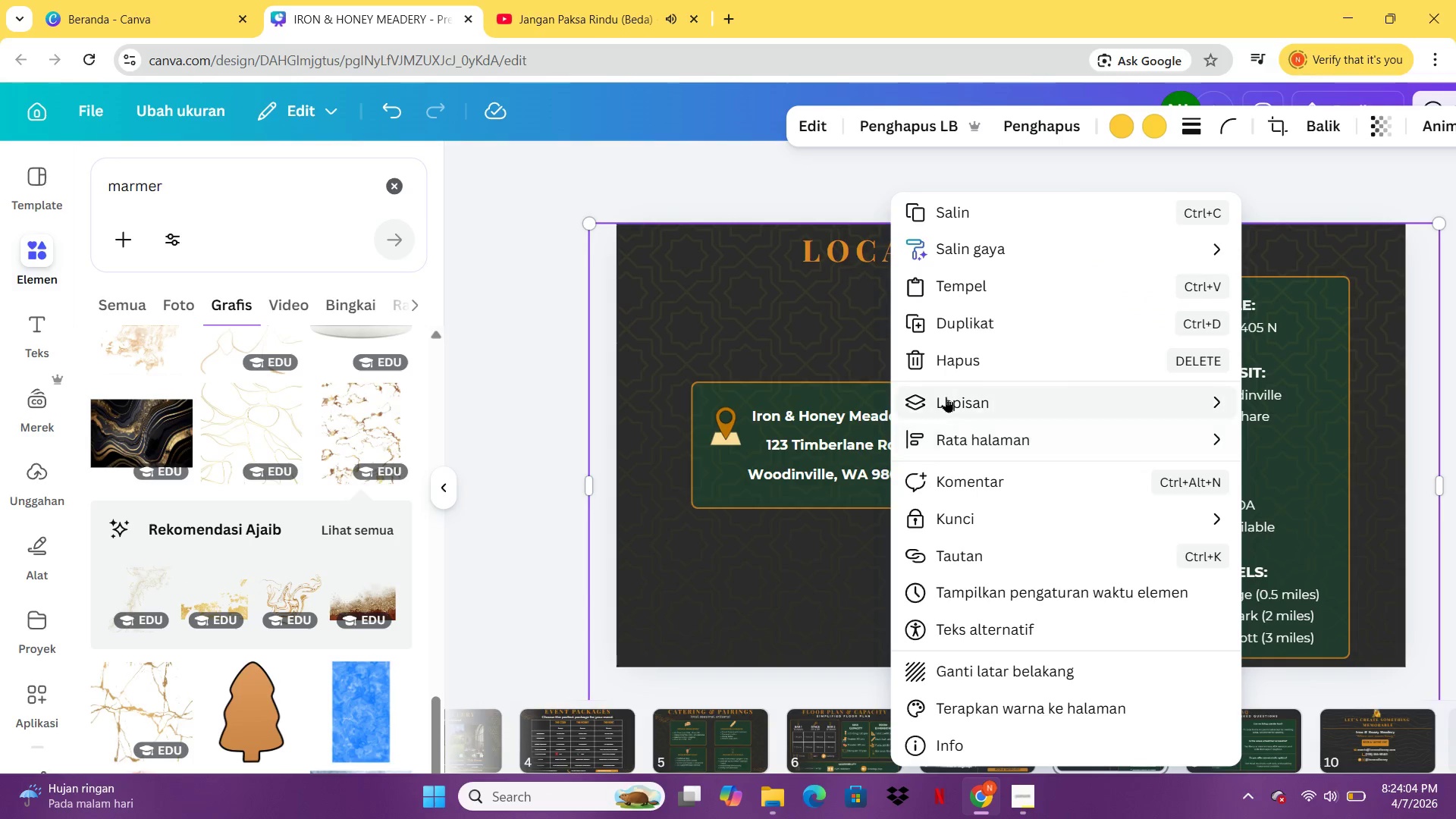 
left_click([945, 396])
 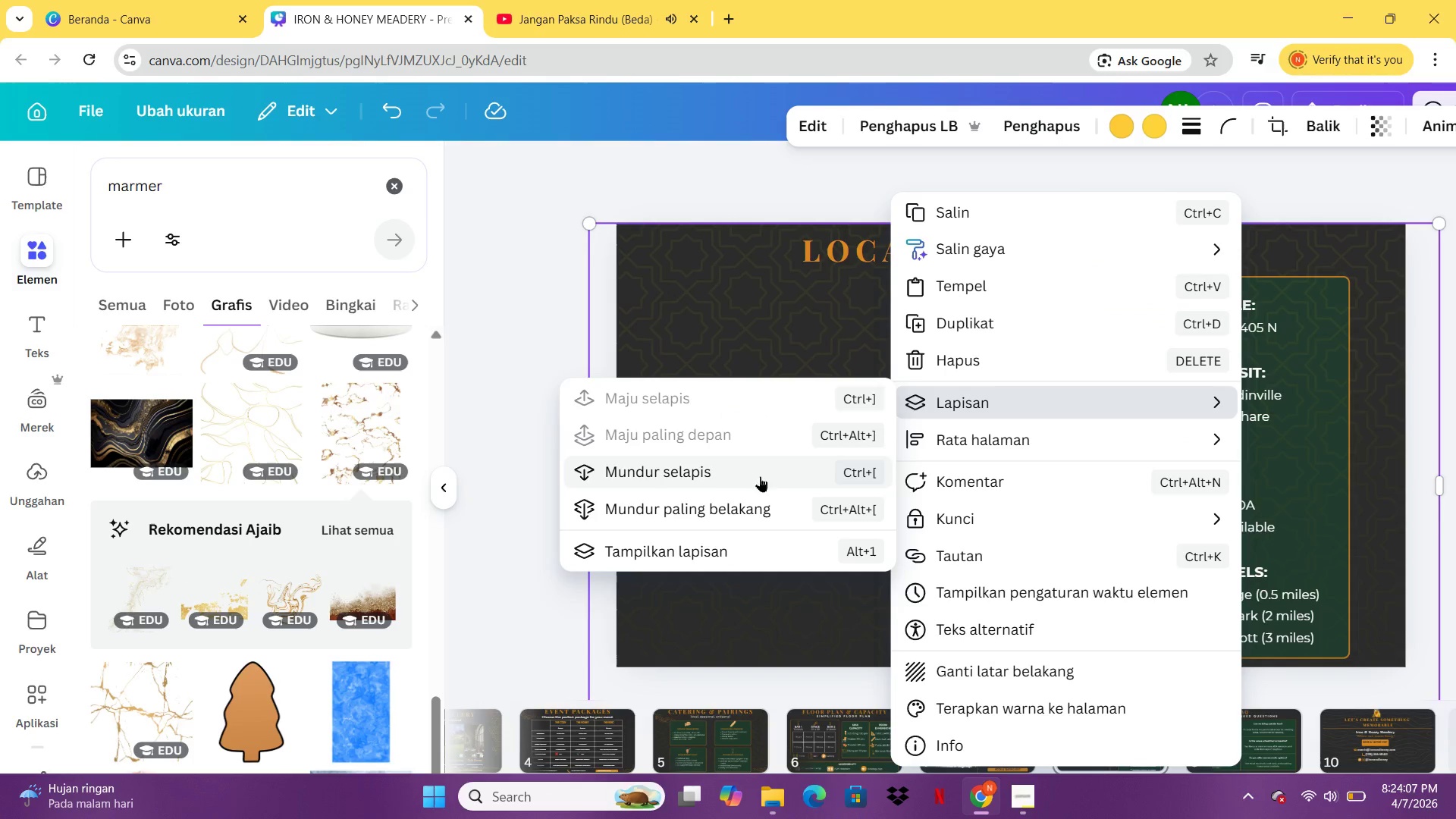 
left_click([733, 500])
 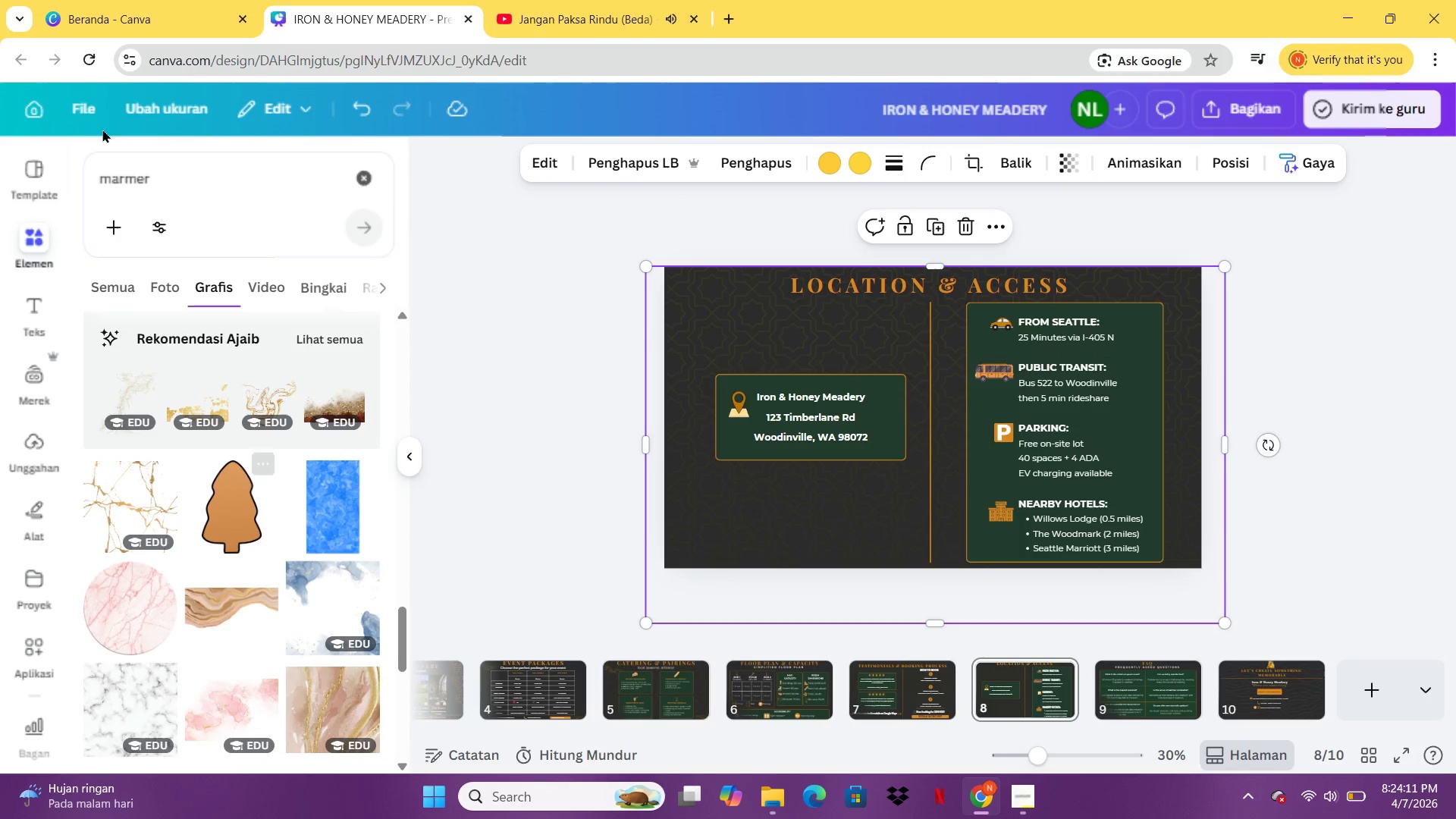 
left_click_drag(start_coordinate=[203, 177], to_coordinate=[83, 174])
 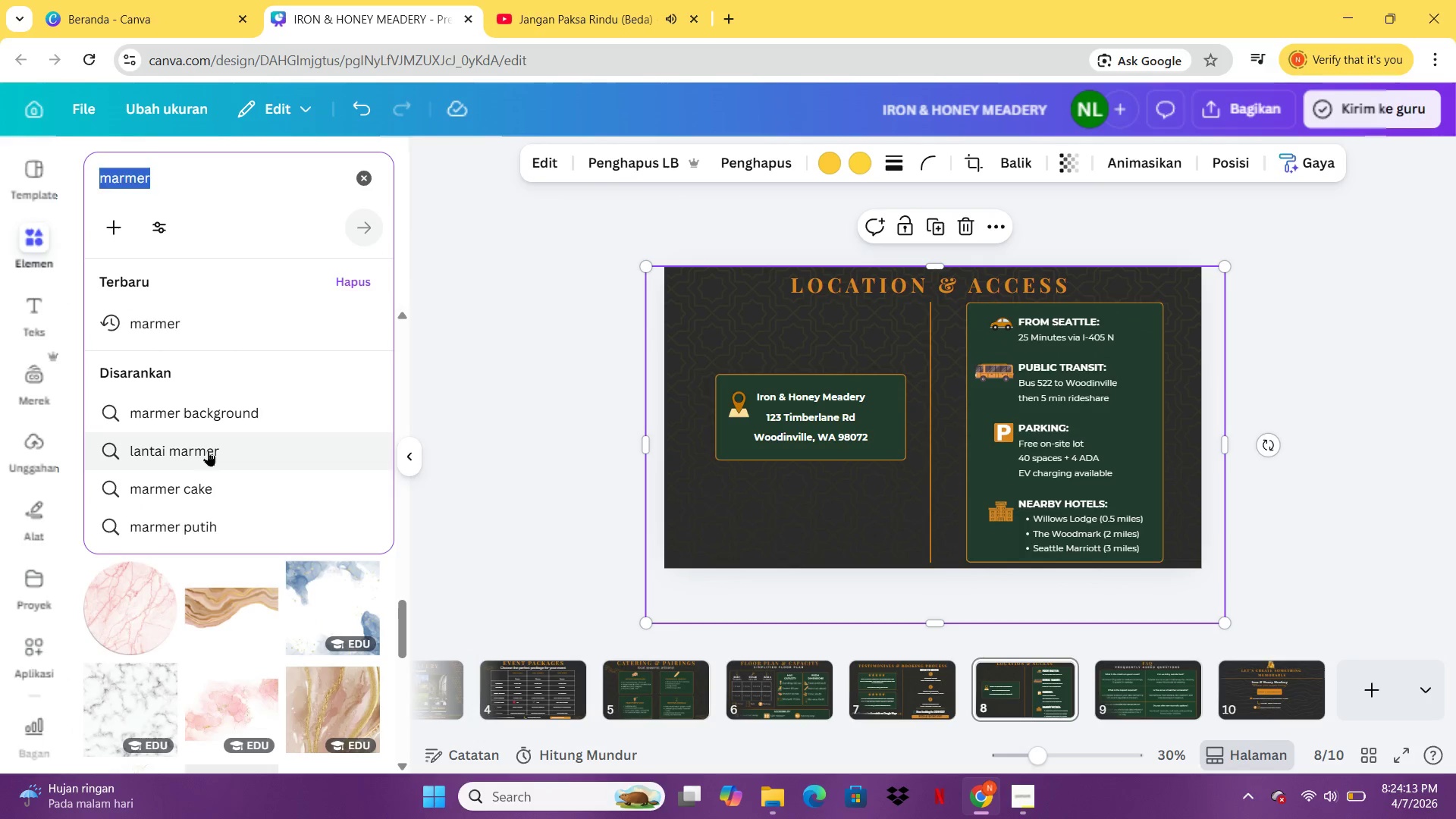 
left_click([208, 450])
 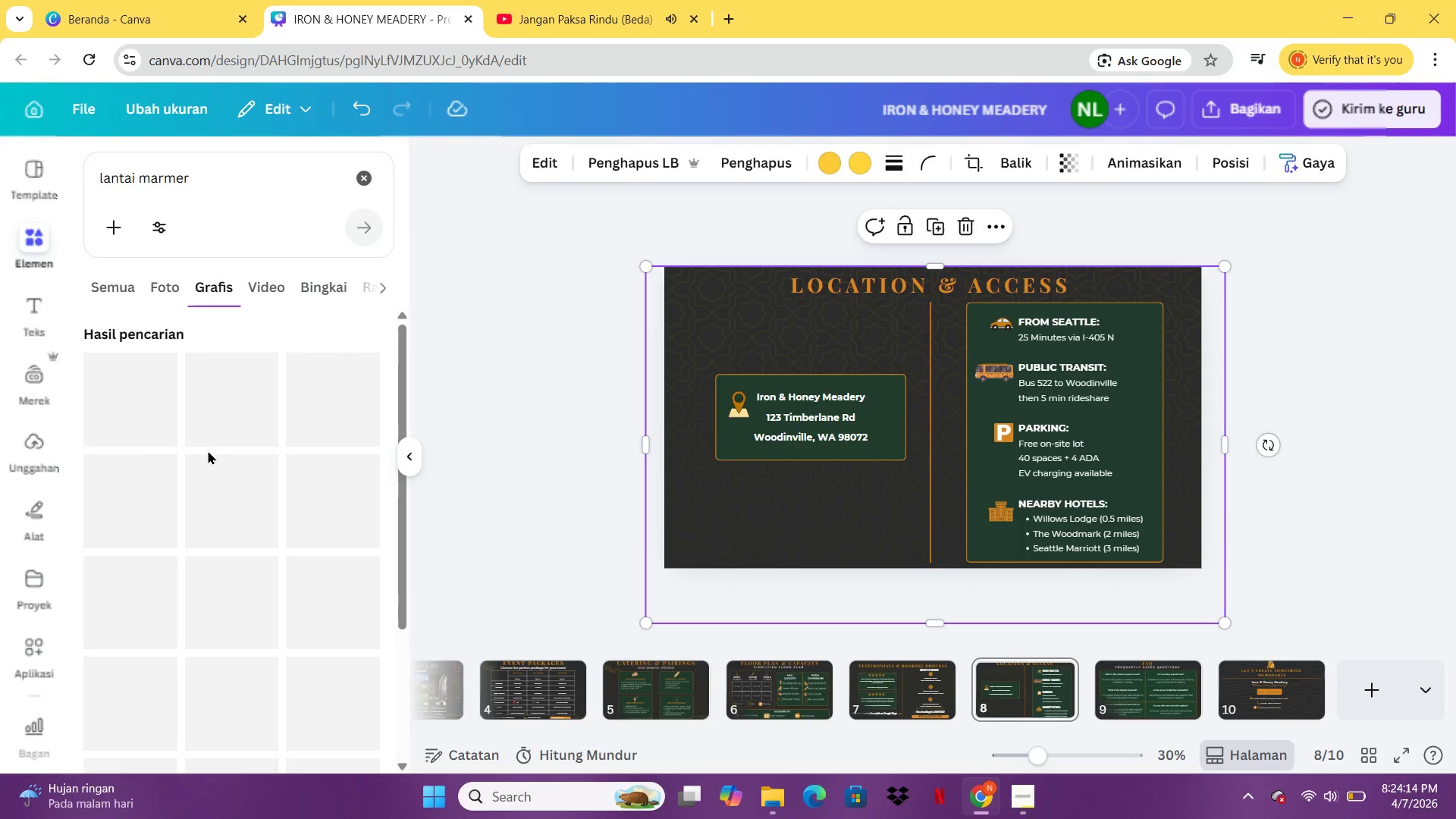 
key(Backspace)
 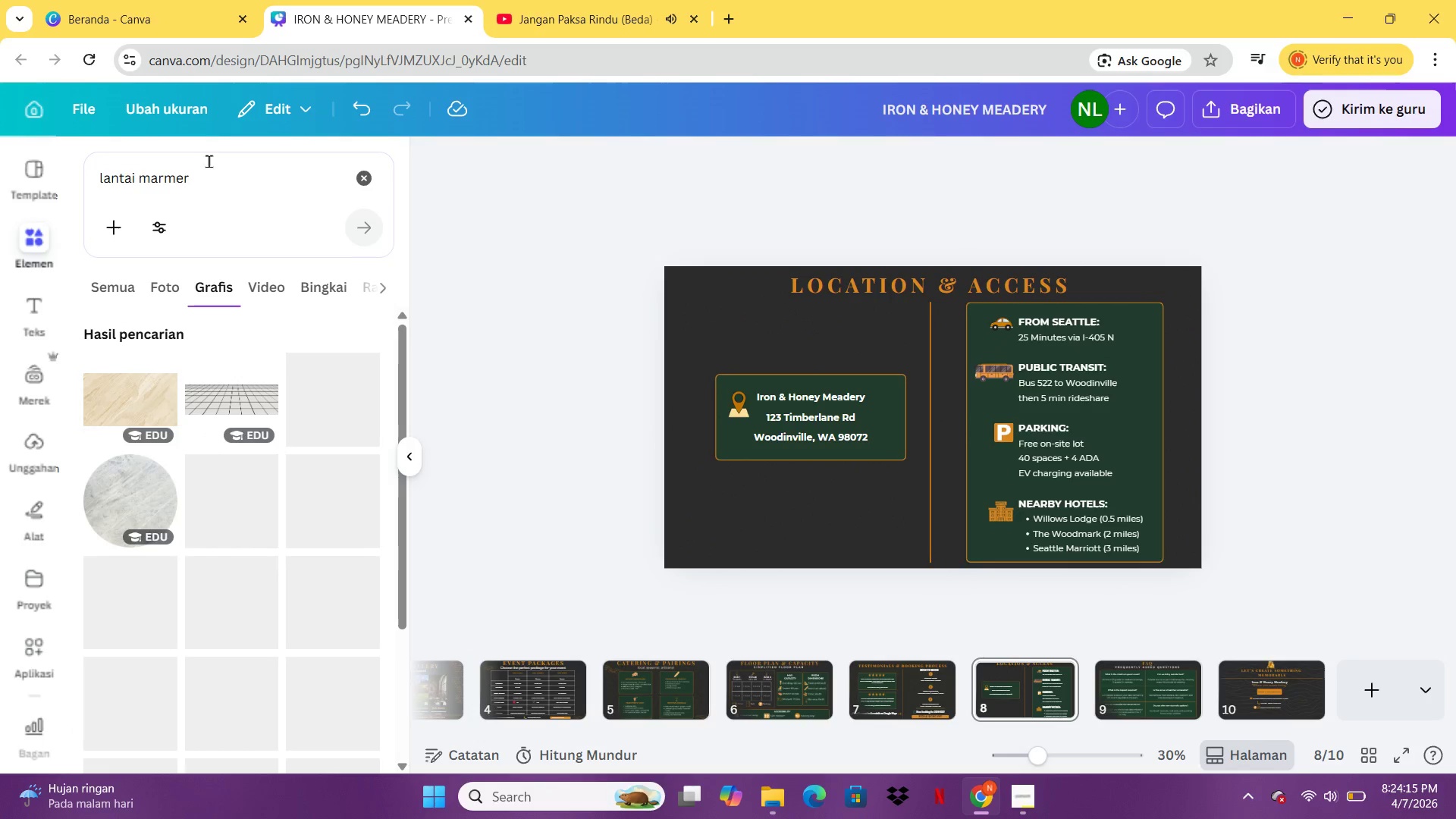 
left_click_drag(start_coordinate=[209, 168], to_coordinate=[97, 179])
 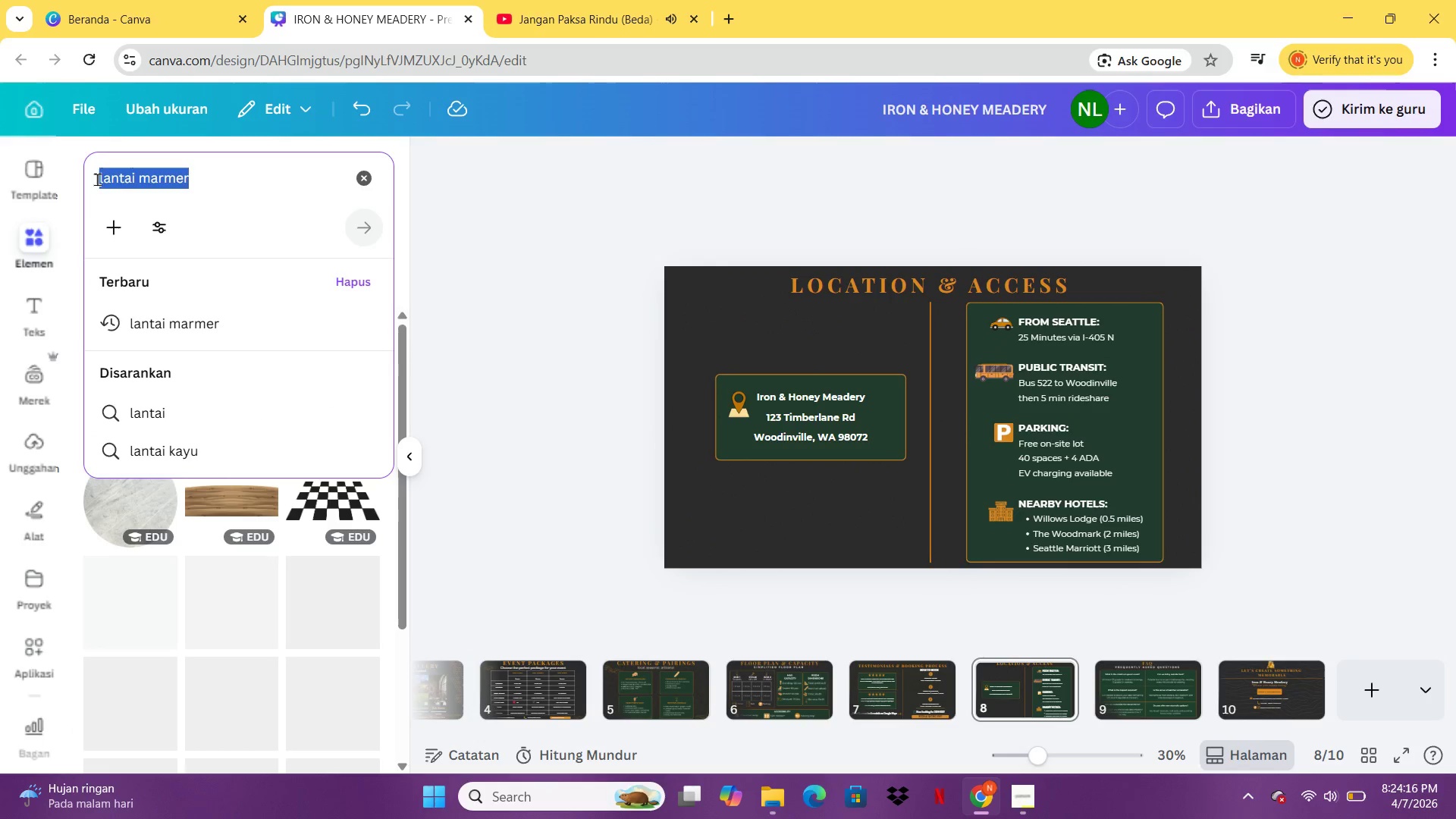 
key(Backspace)
 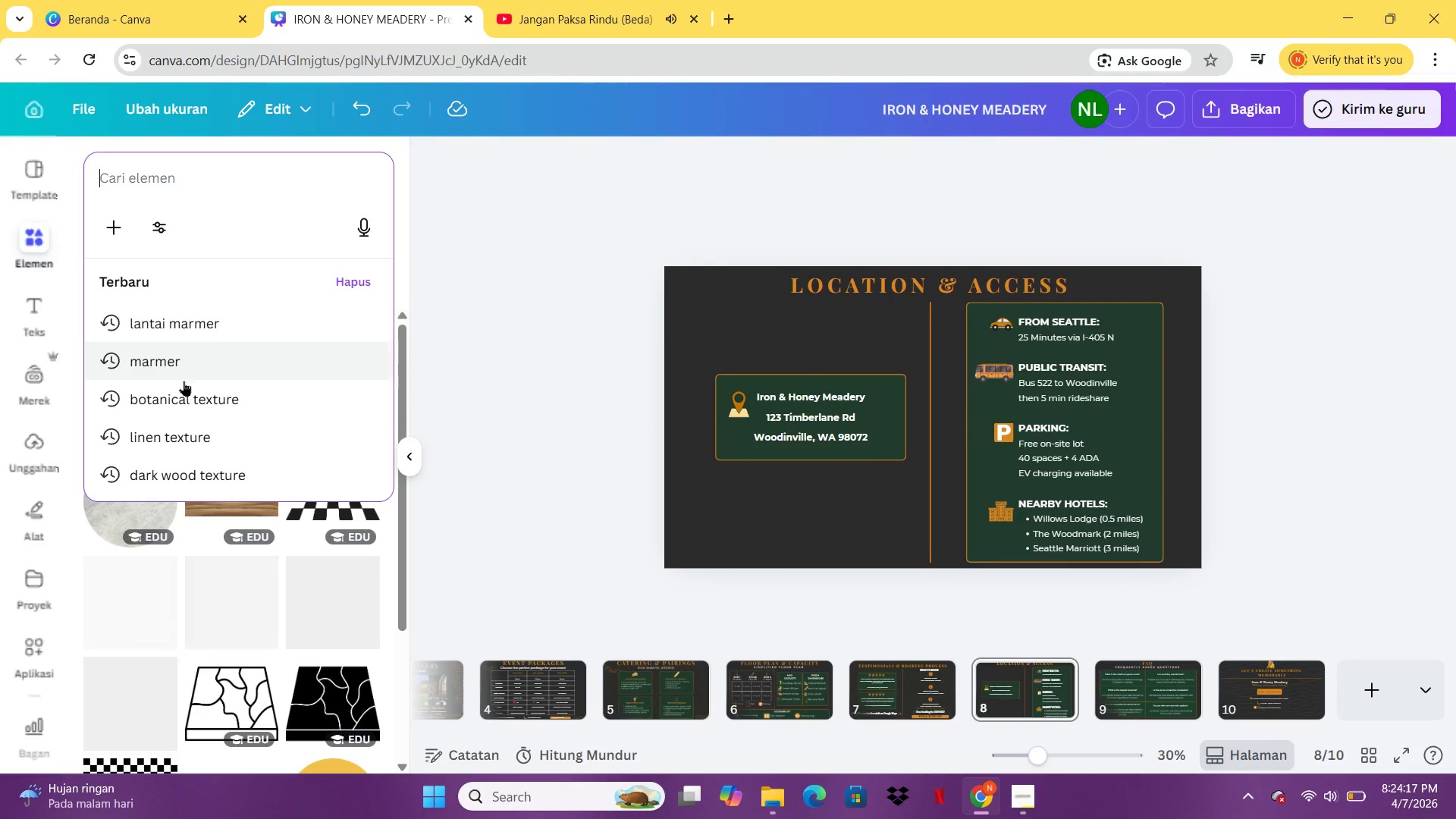 
left_click([183, 381])
 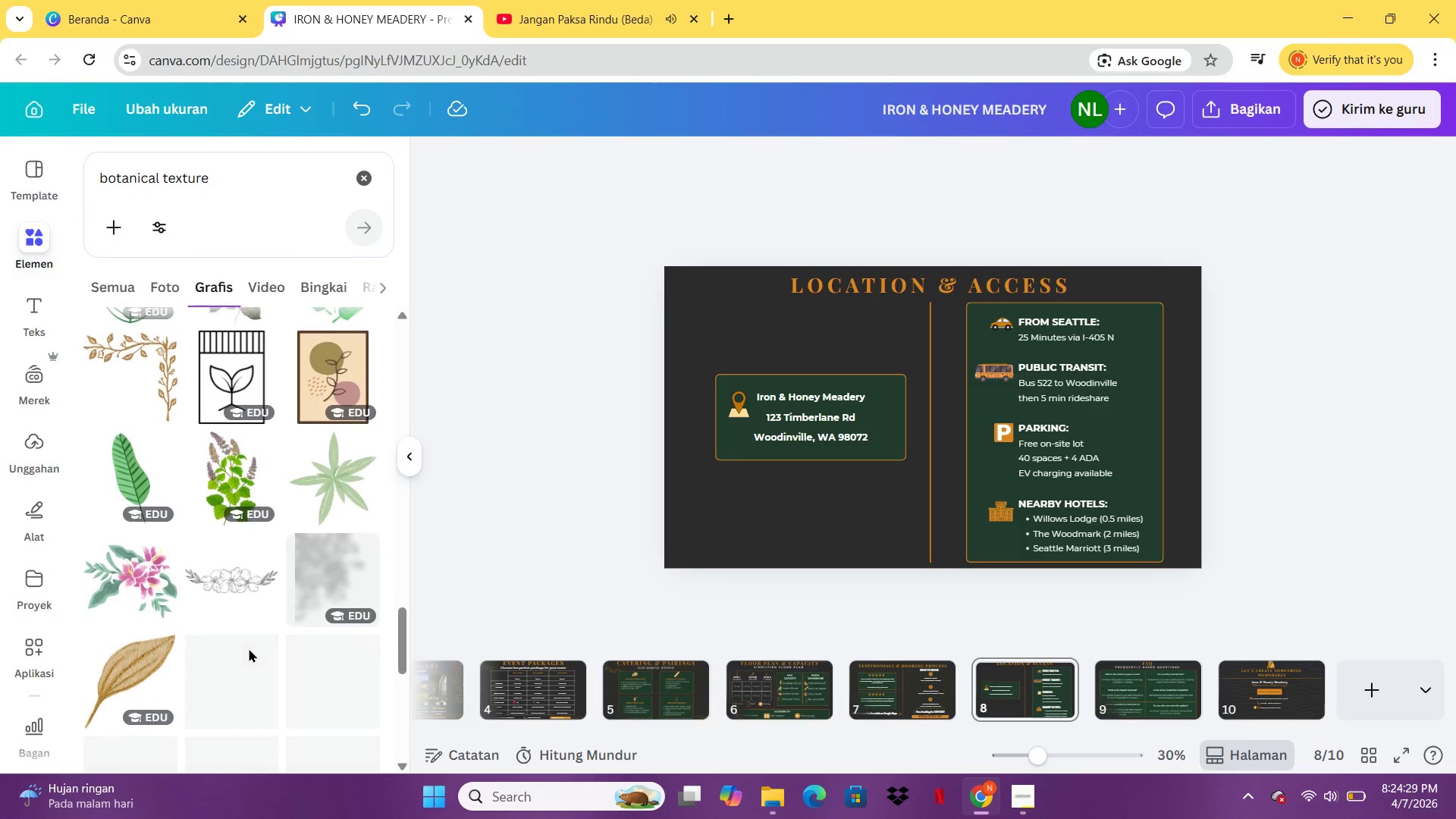 
wait(16.23)
 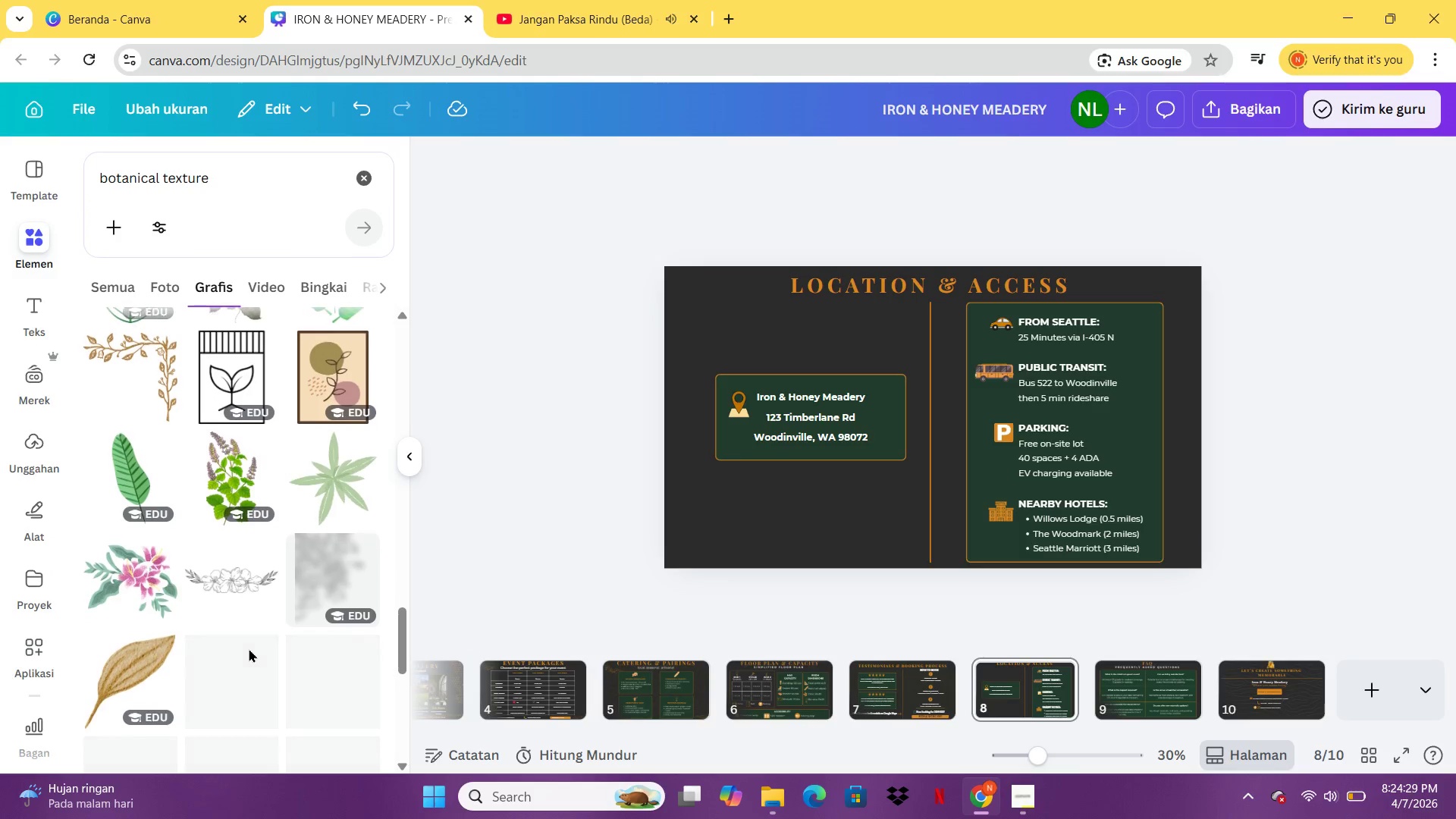 
mouse_move([366, 516])
 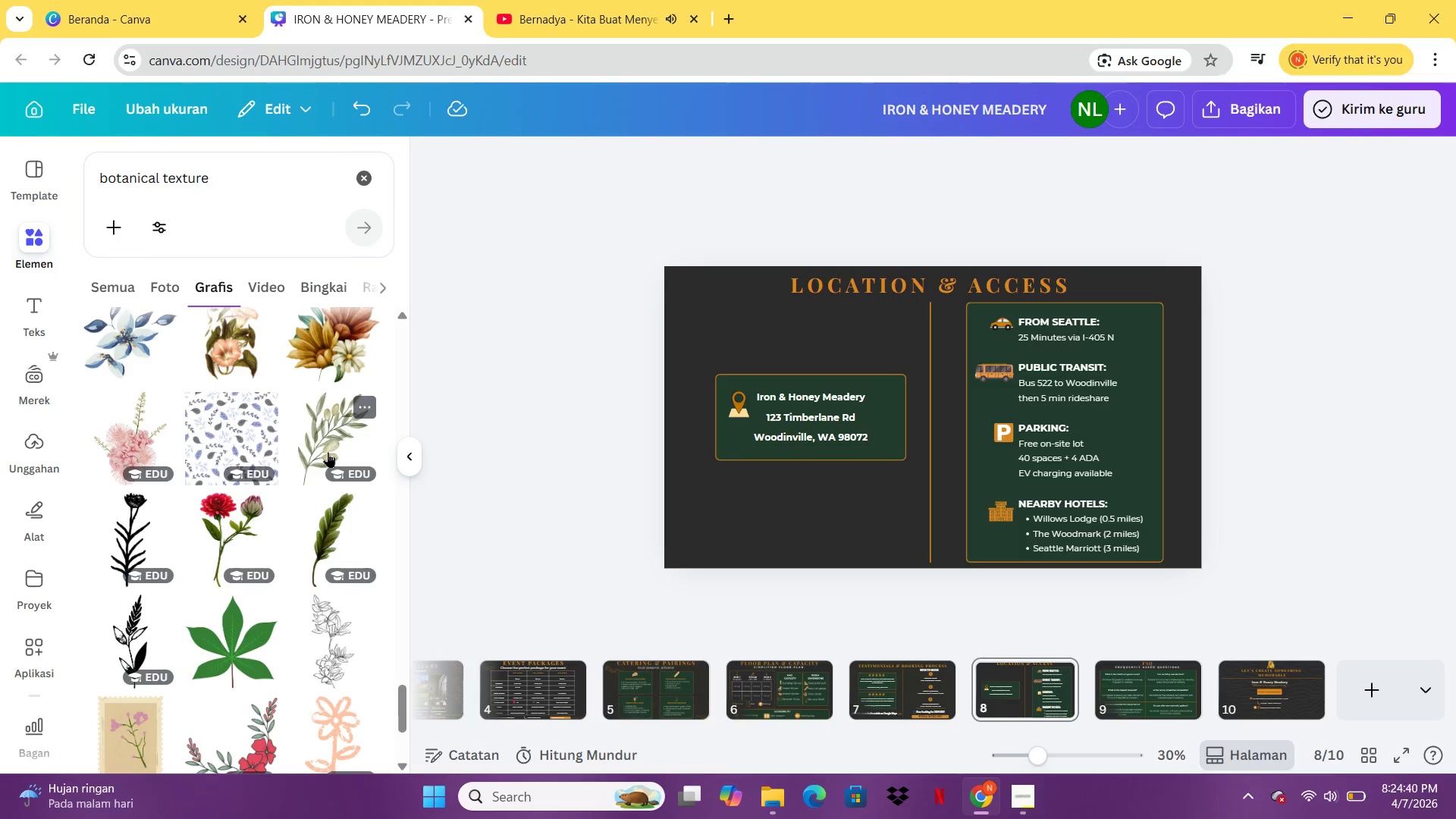 
left_click([328, 452])
 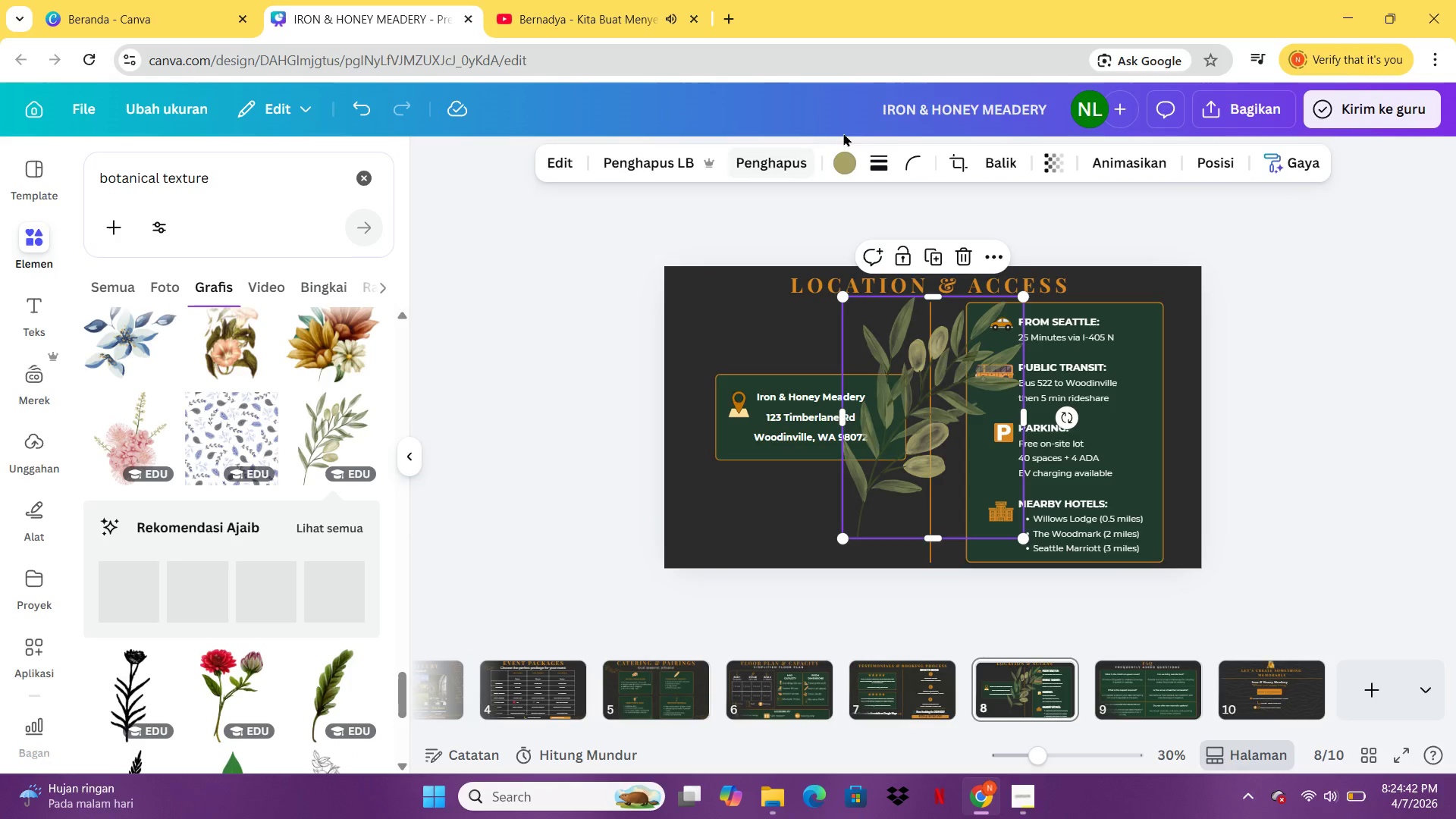 
left_click([838, 168])
 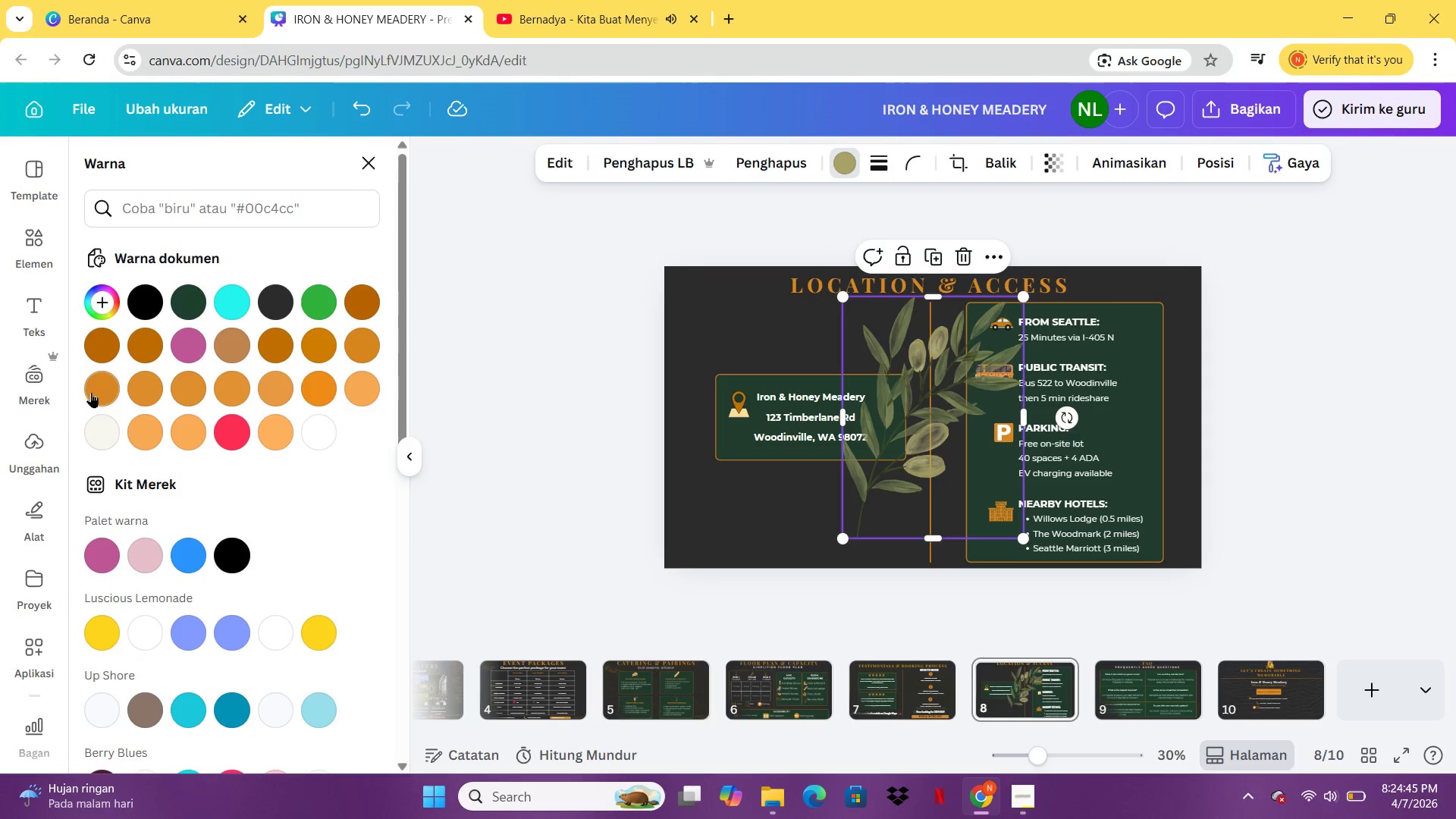 
left_click([93, 394])
 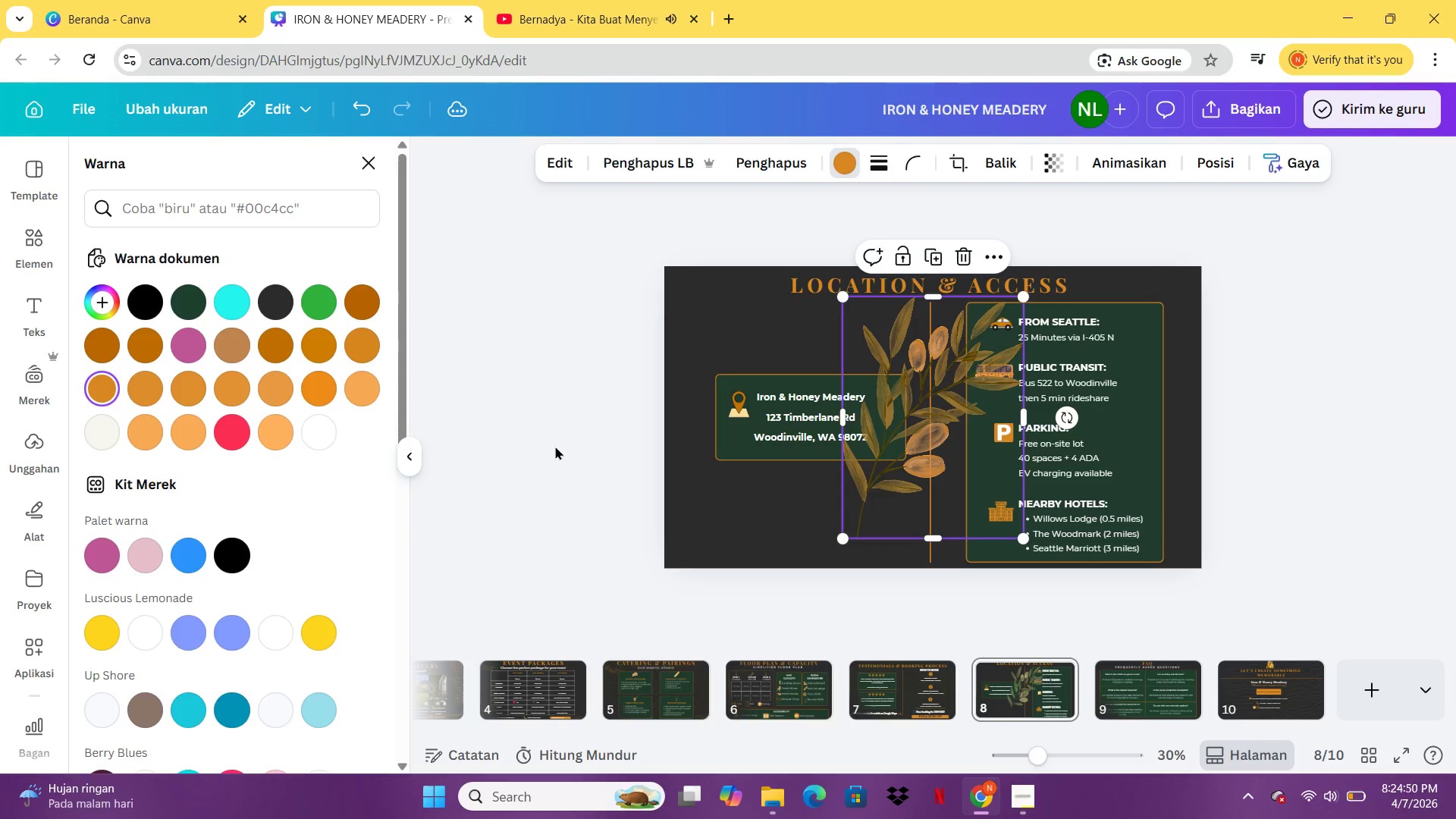 
key(Delete)
 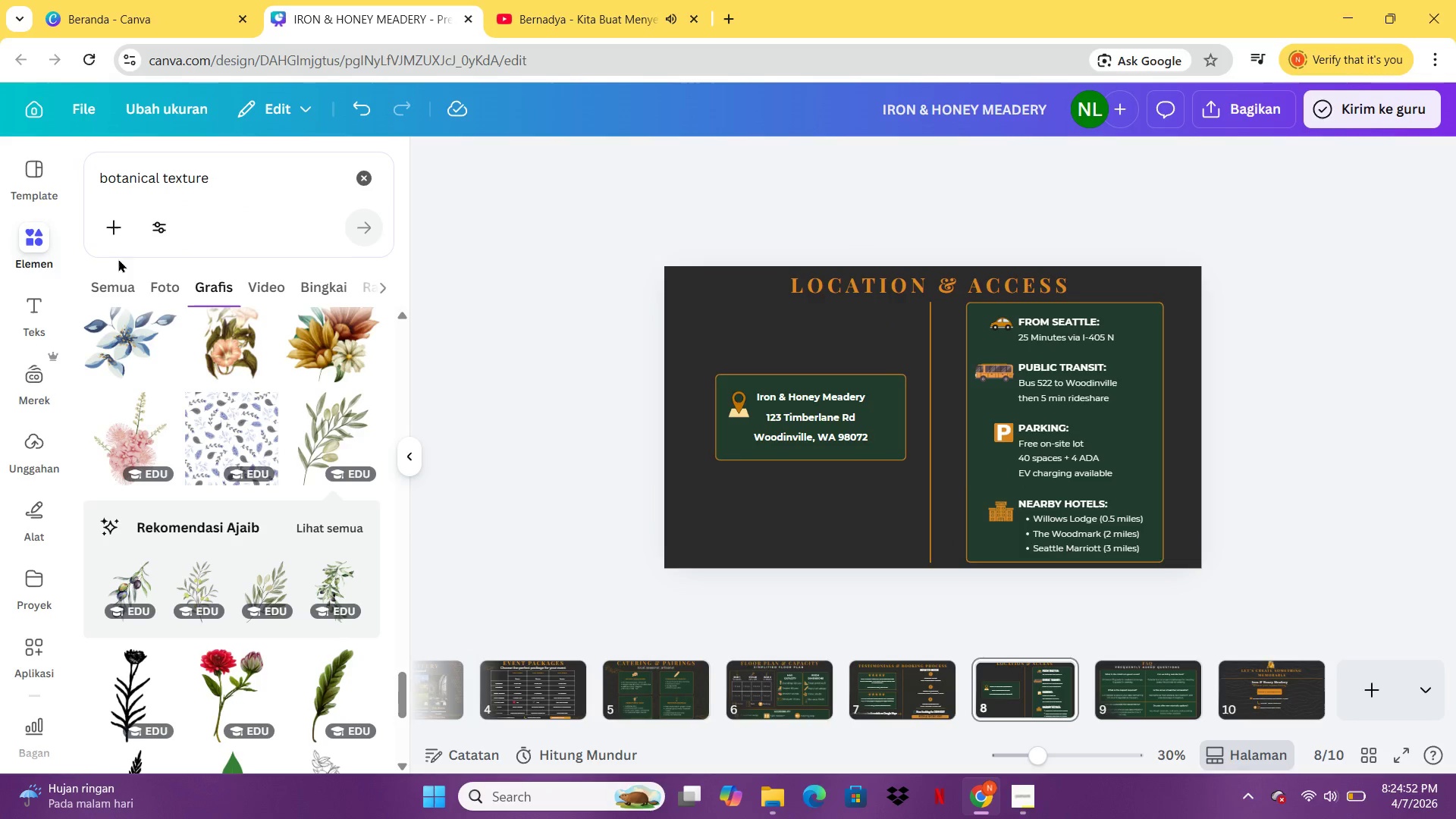 
mouse_move([268, 466])
 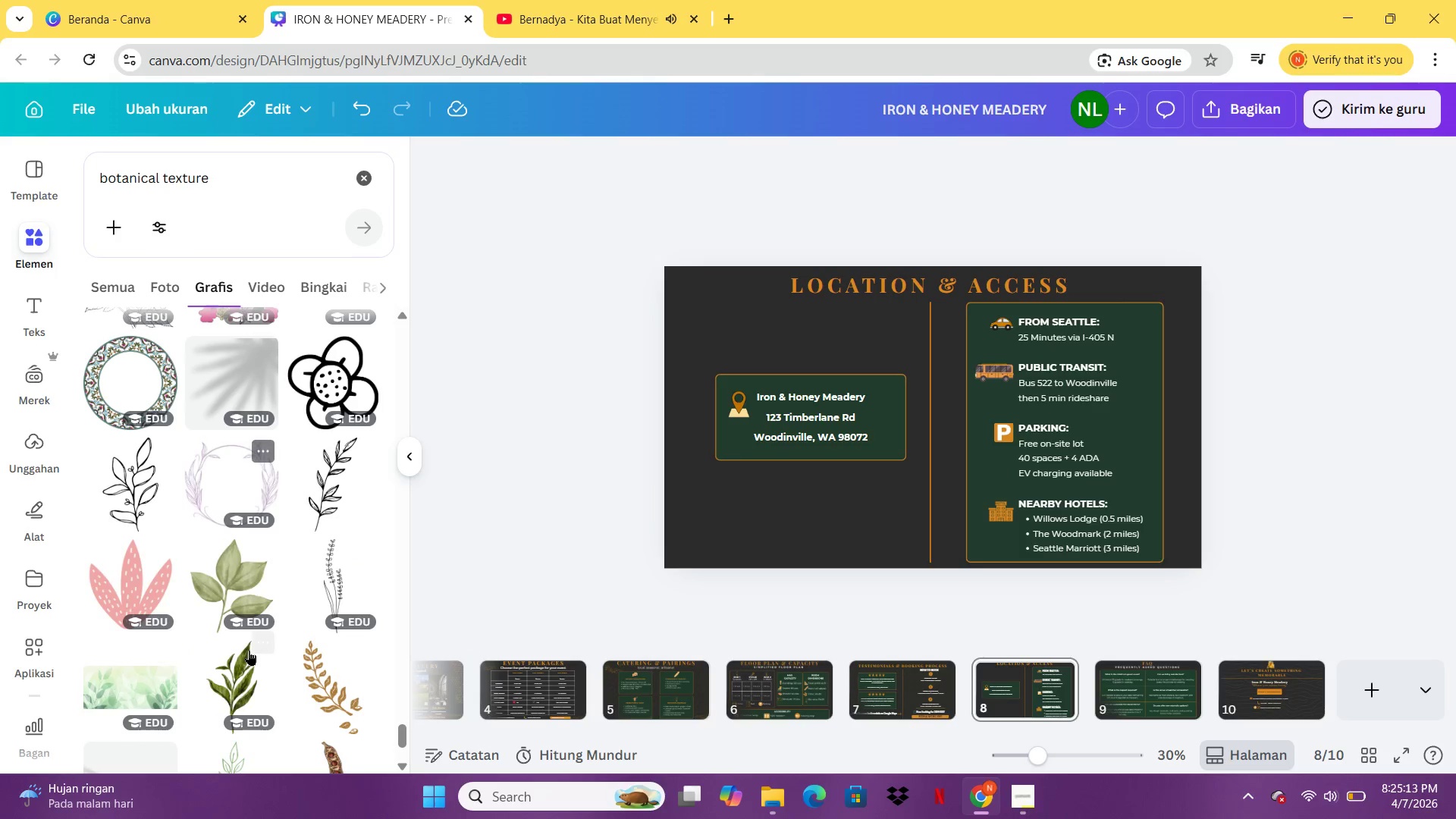 
wait(23.37)
 